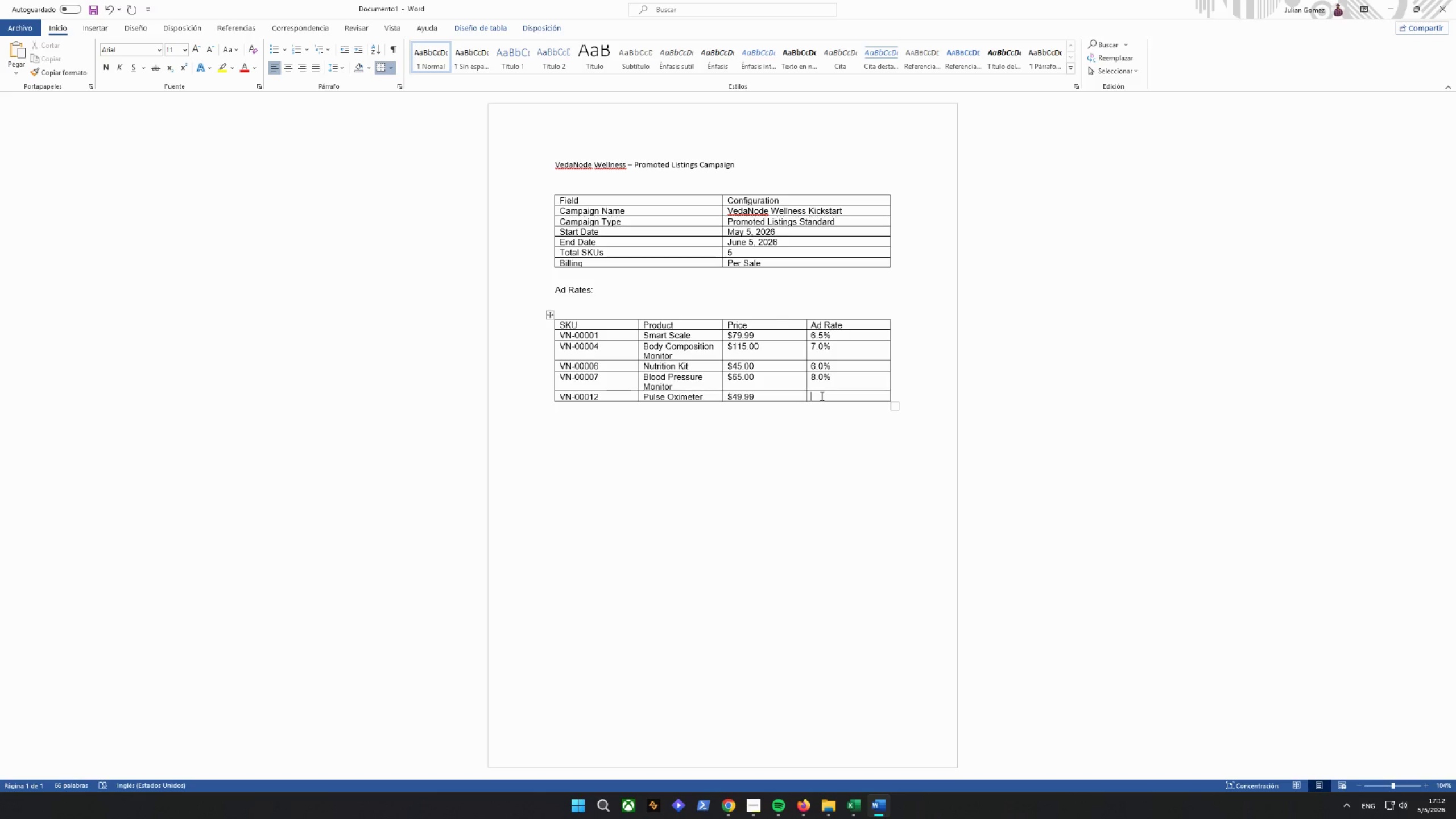 
key(7)
 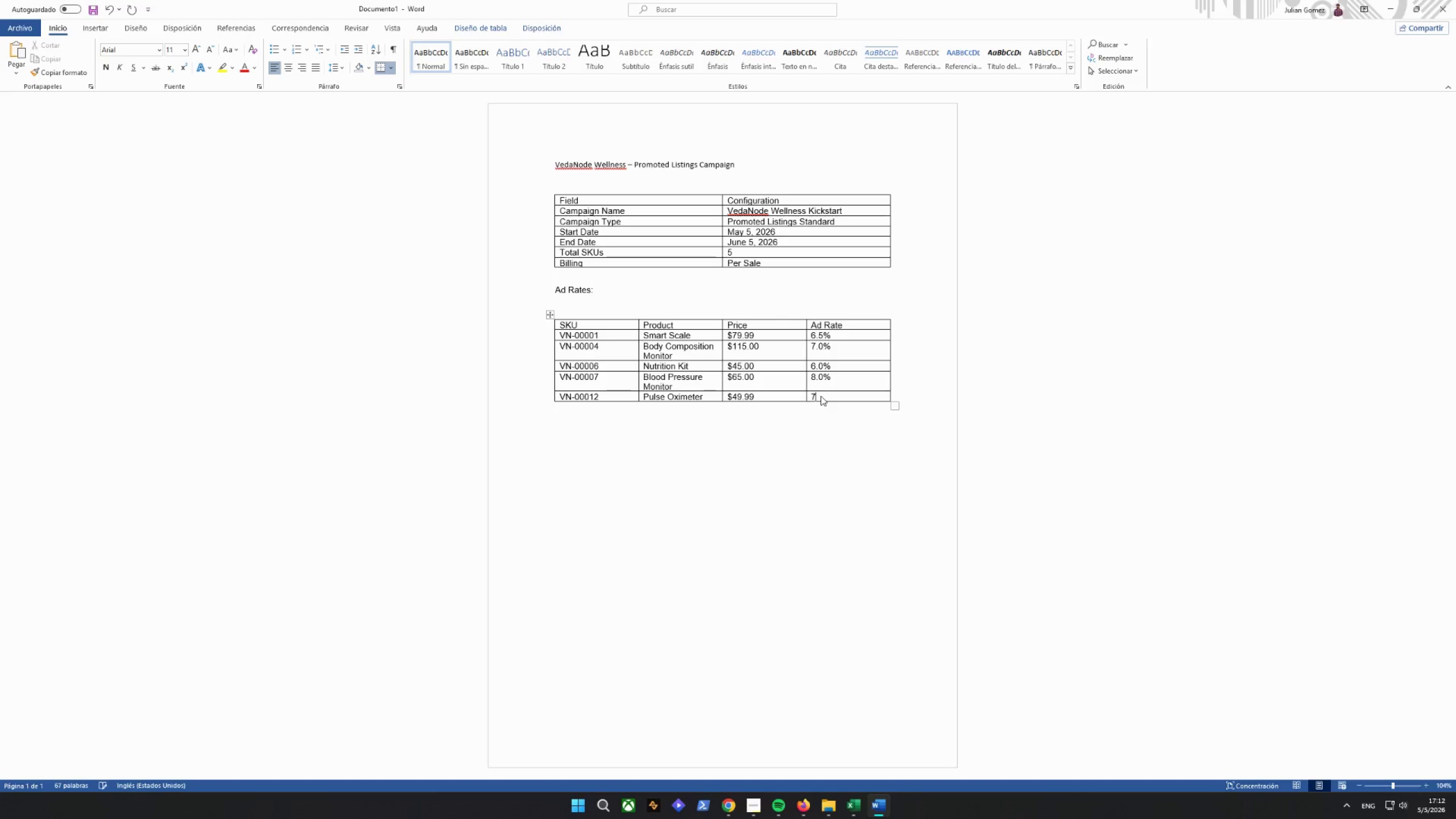 
key(Period)
 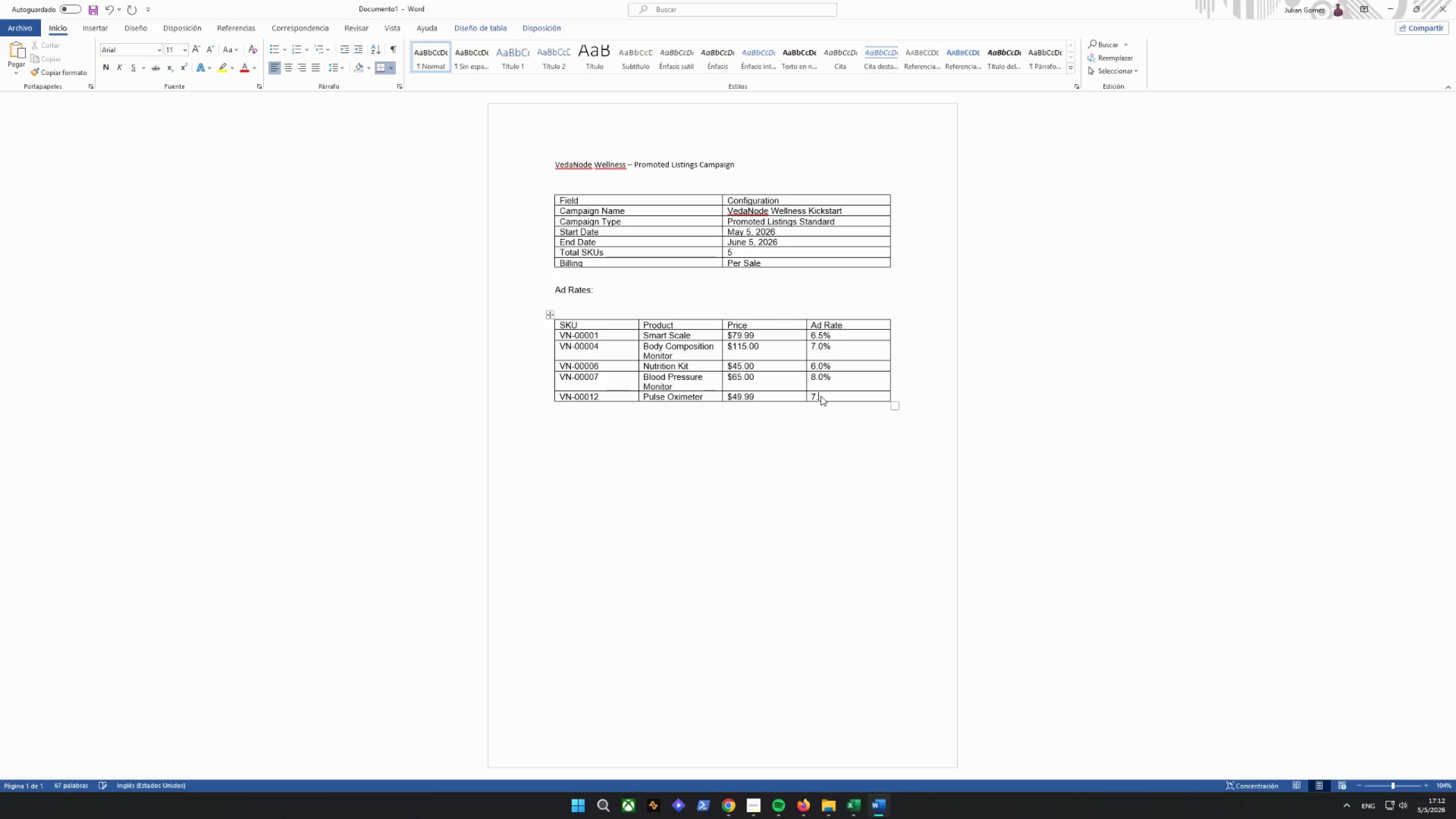 
key(5)
 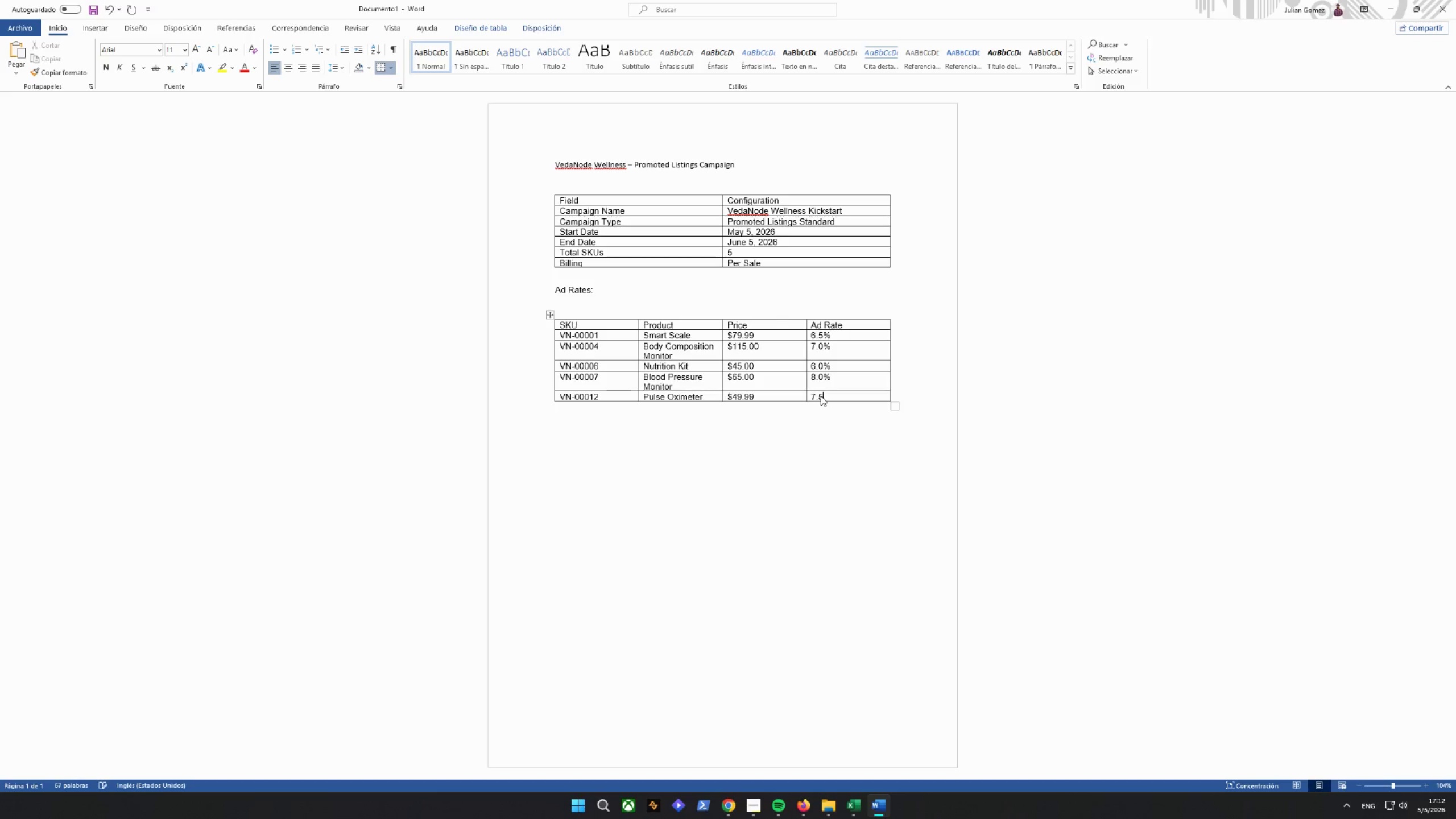 
key(Shift+ShiftRight)
 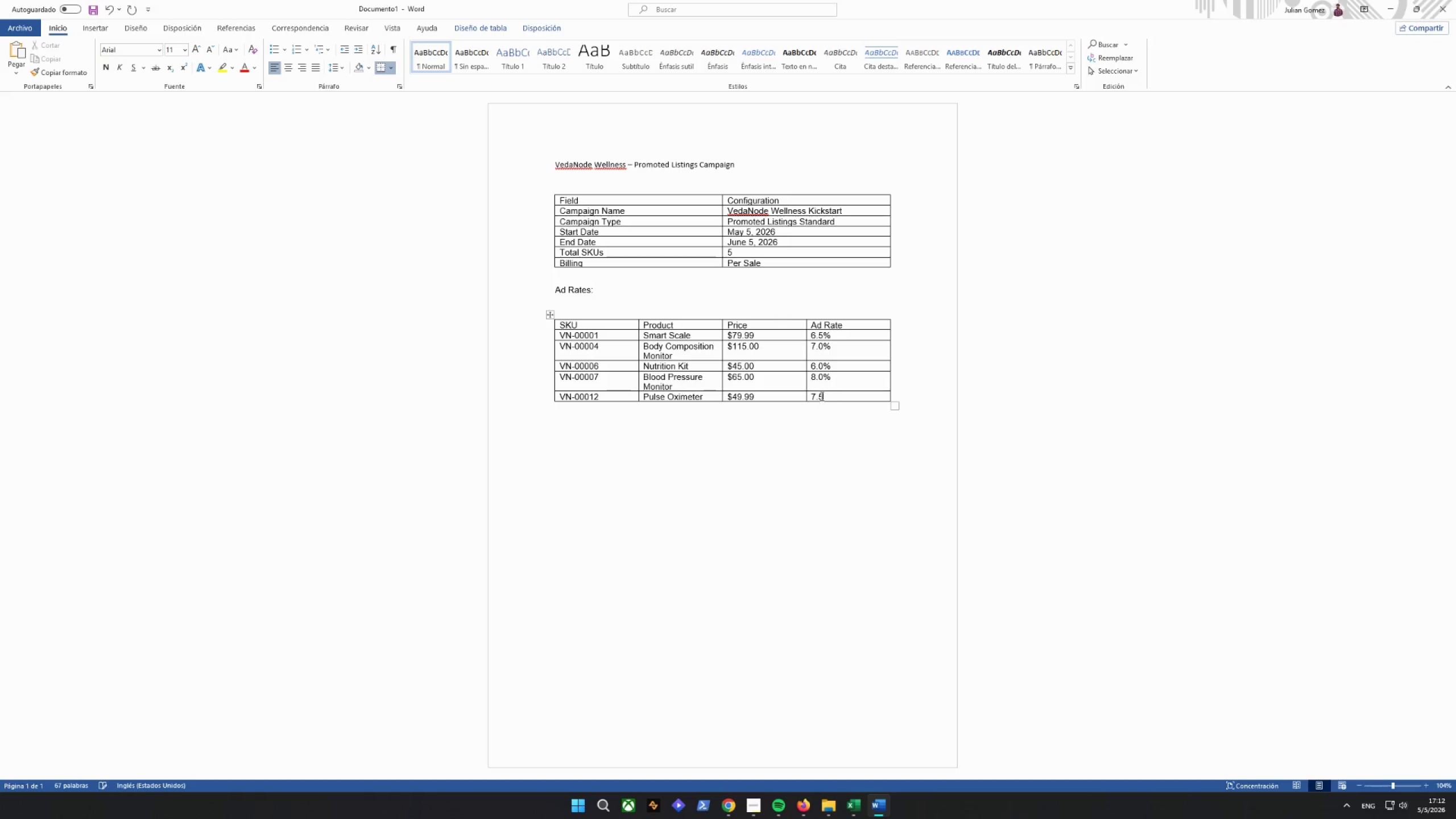 
key(Shift+5)
 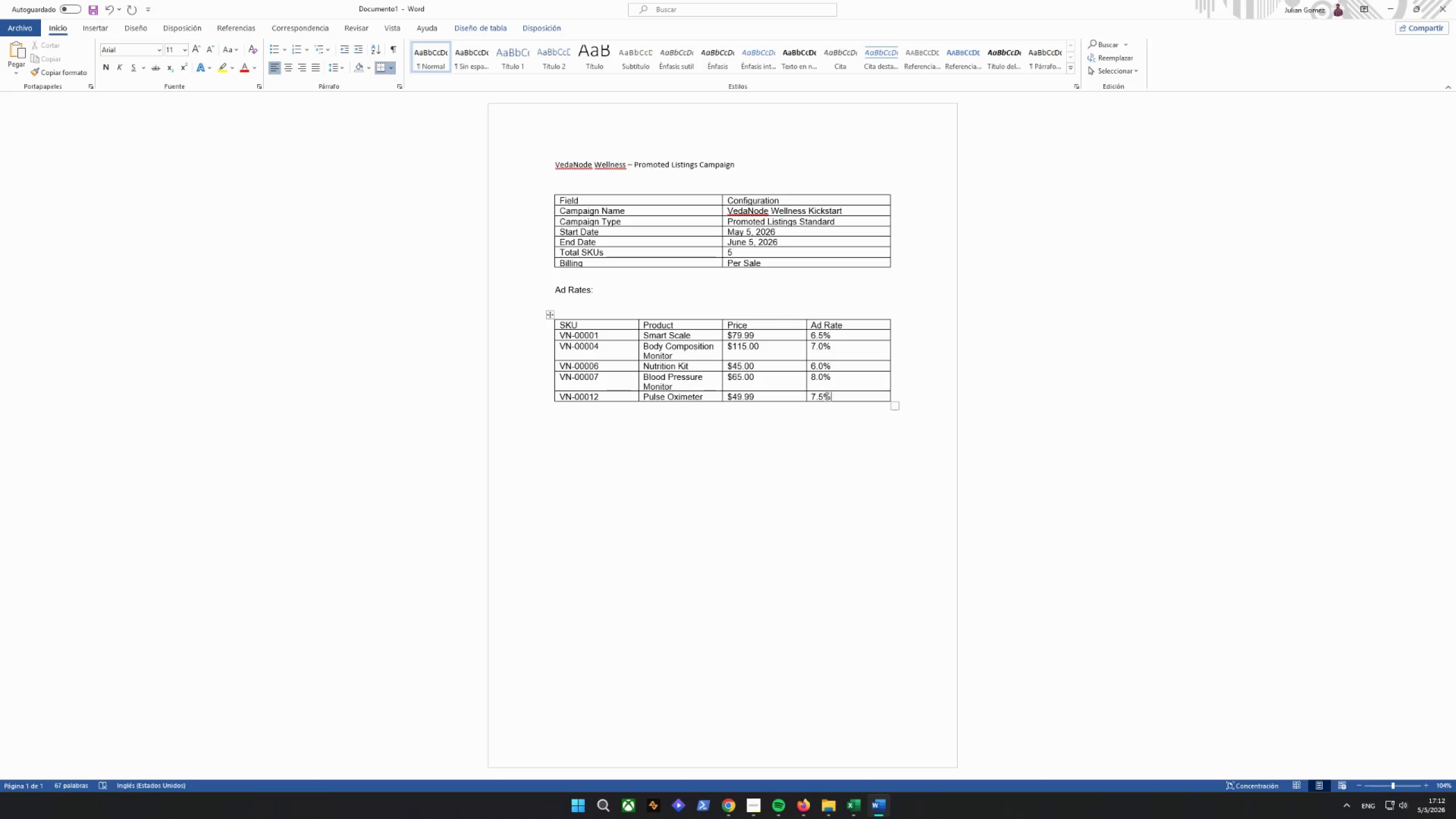 
left_click([817, 457])
 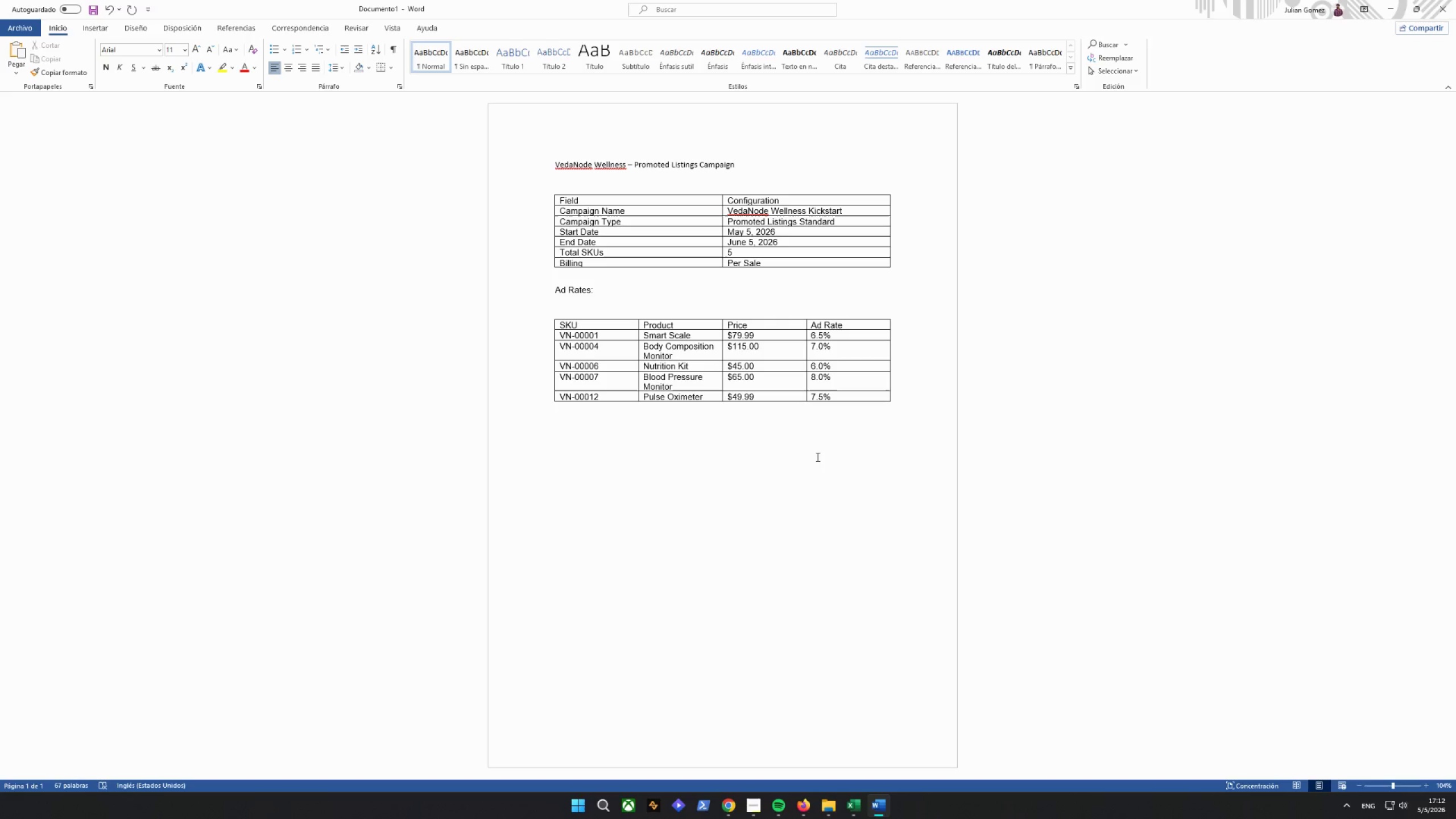 
key(Enter)
 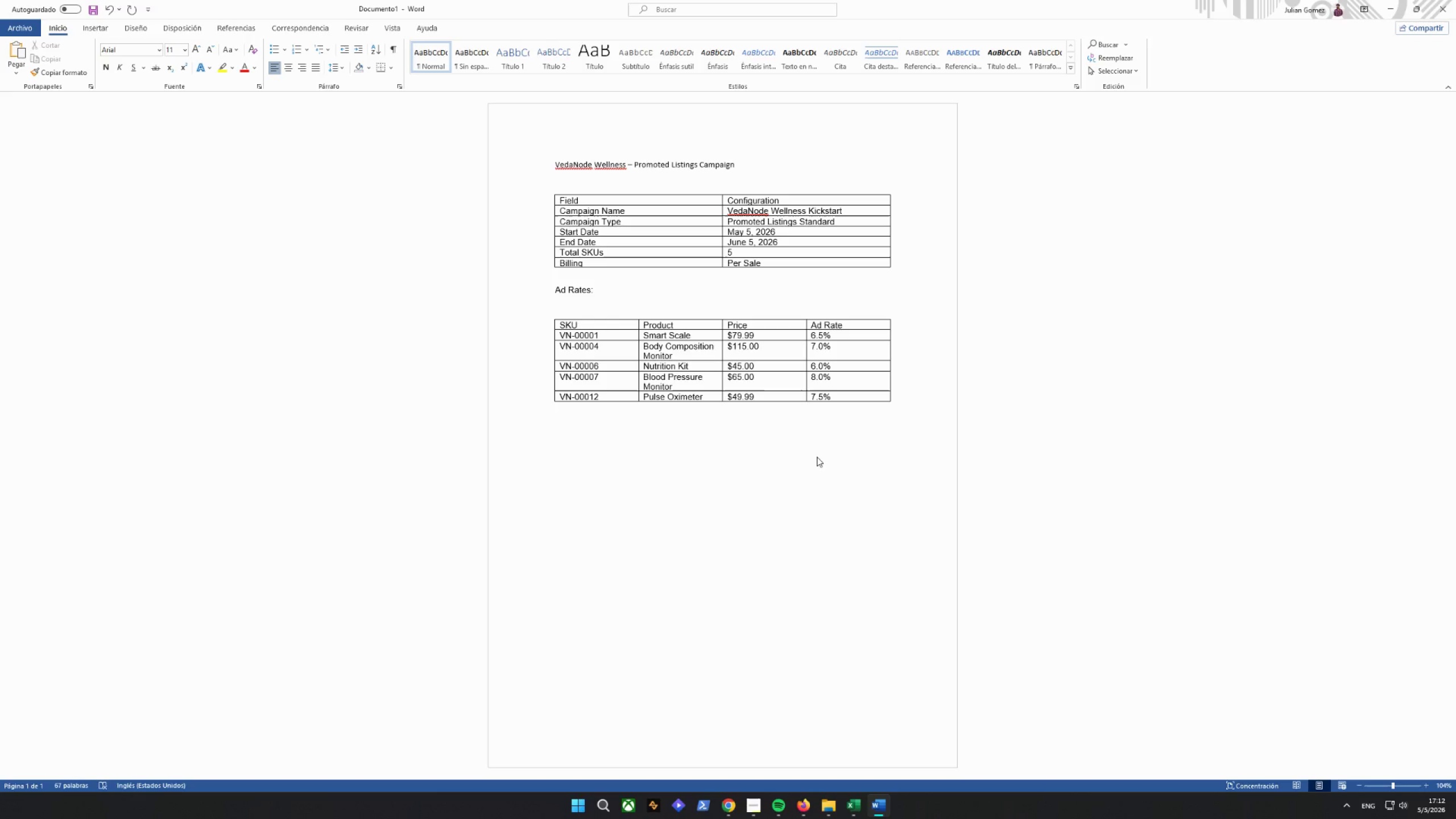 
wait(6.71)
 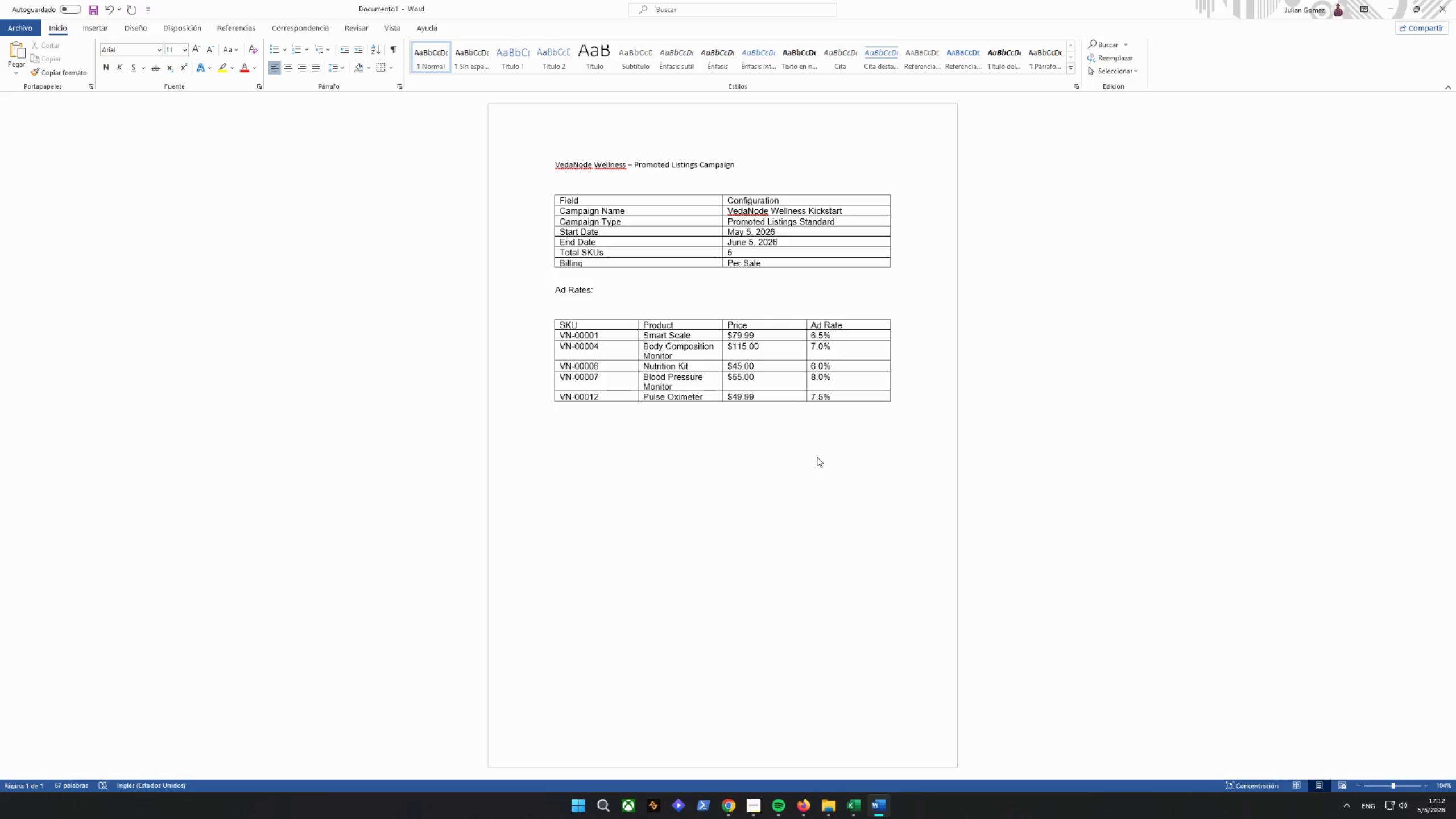 
type(Strategu)
key(Backspace)
type(y Notes)
key(Backspace)
type(:)
 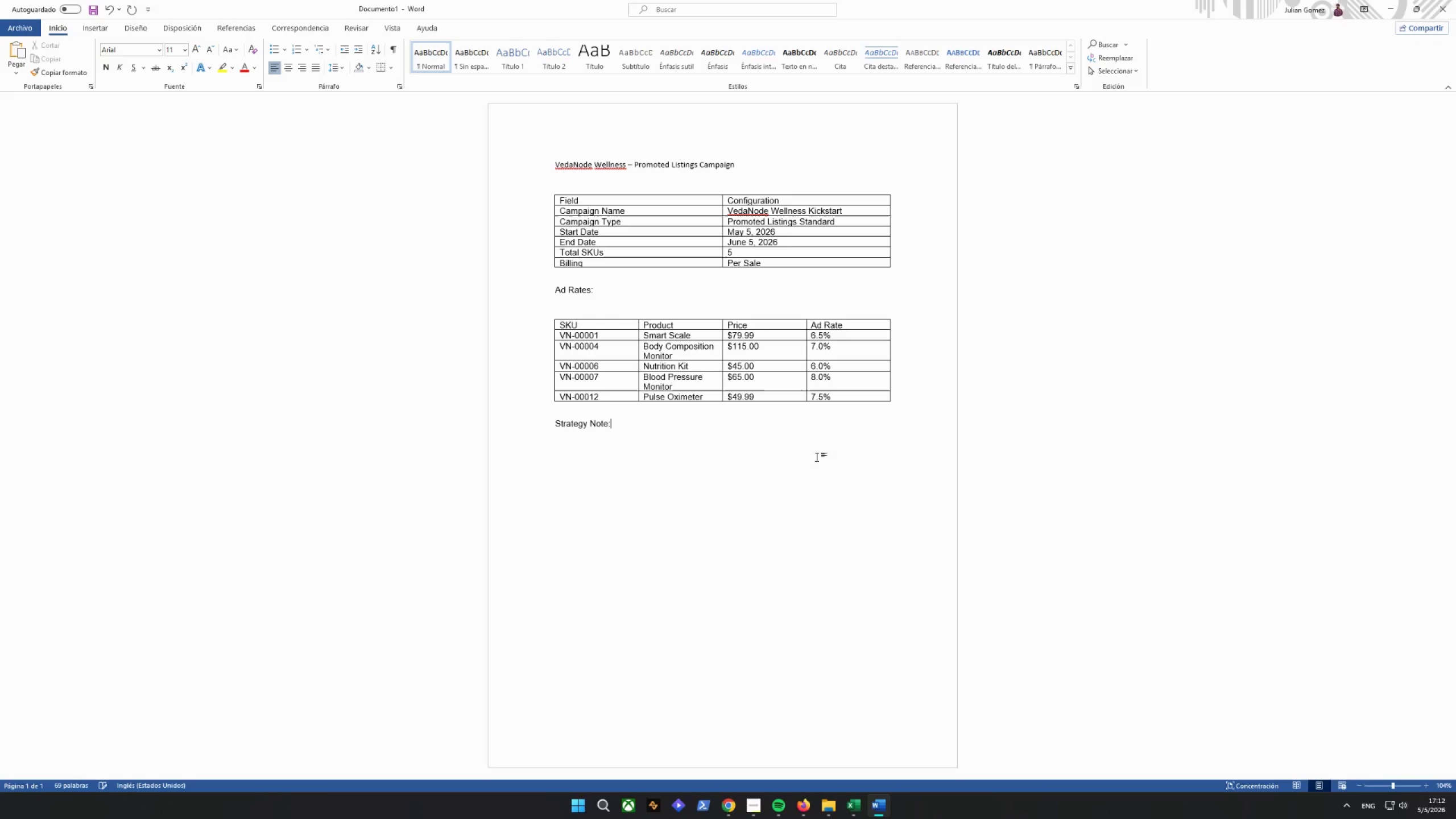 
key(Enter)
 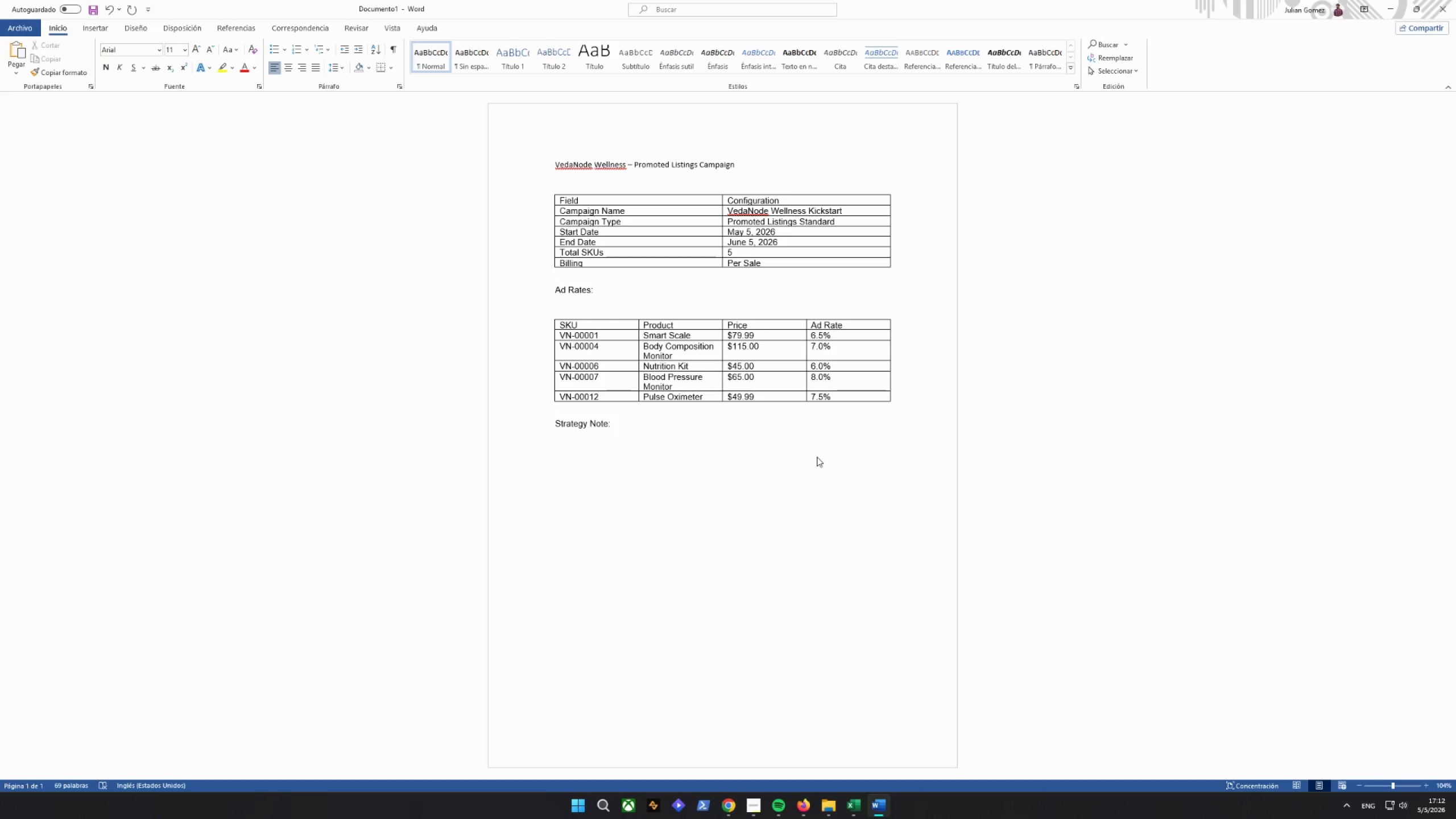 
type(Ad rates )
 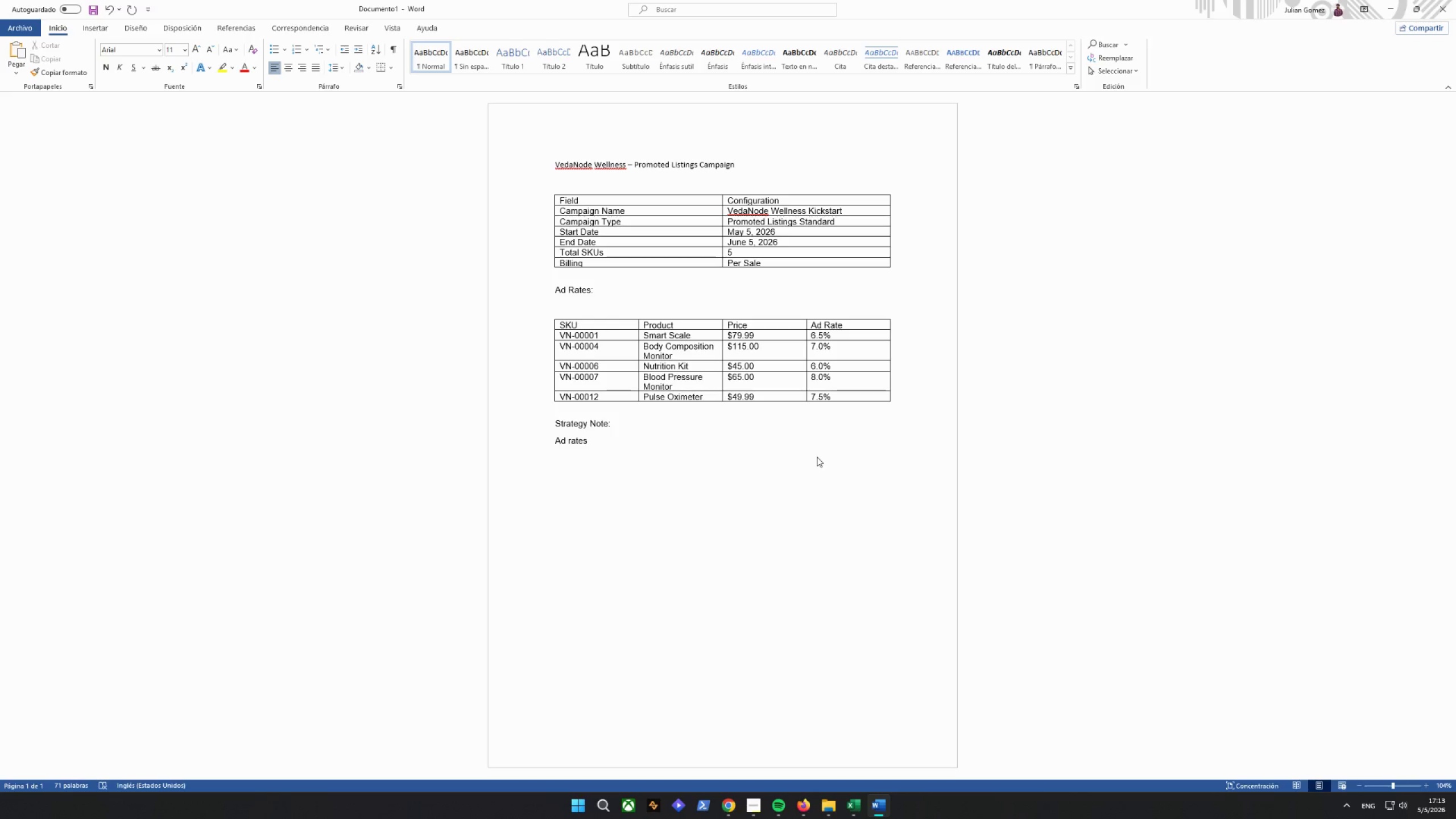 
wait(8.09)
 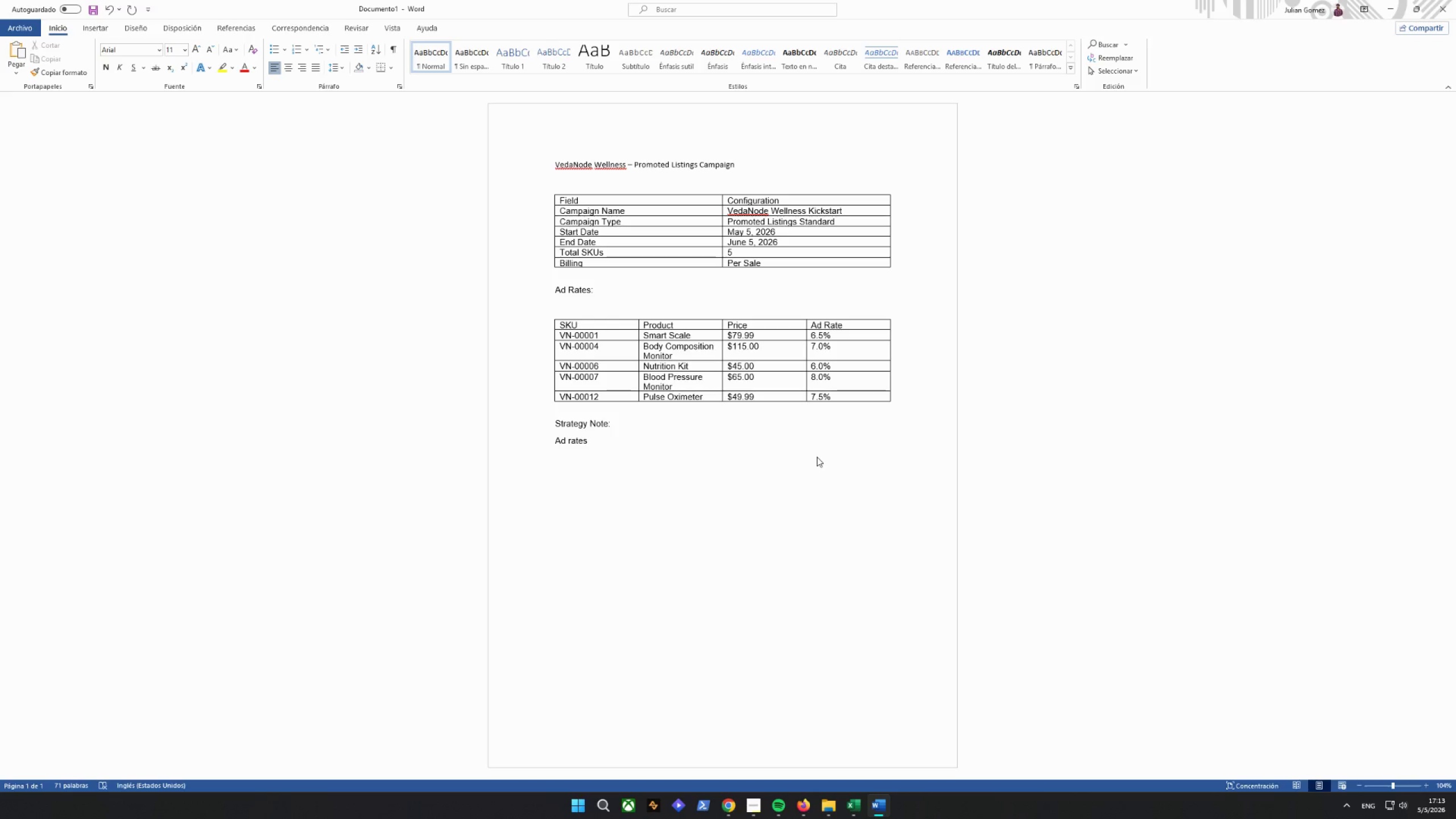 
type(sert )
key(Backspace)
key(Backspace)
key(Backspace)
type(t above eBay suggested minimum to maximize visibility for the 30-day wellness )
 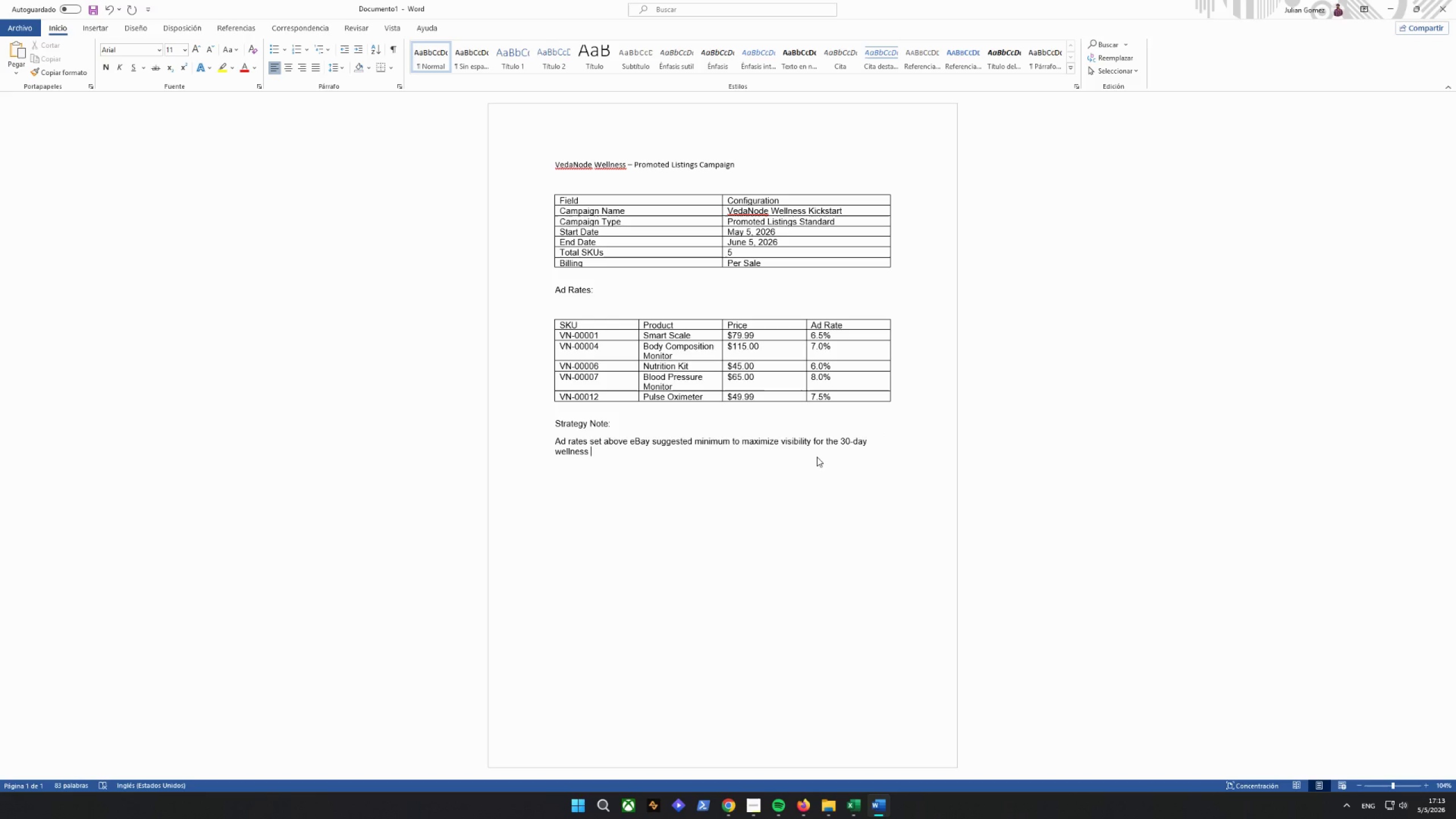 
type(Kickstart campaign. High)
 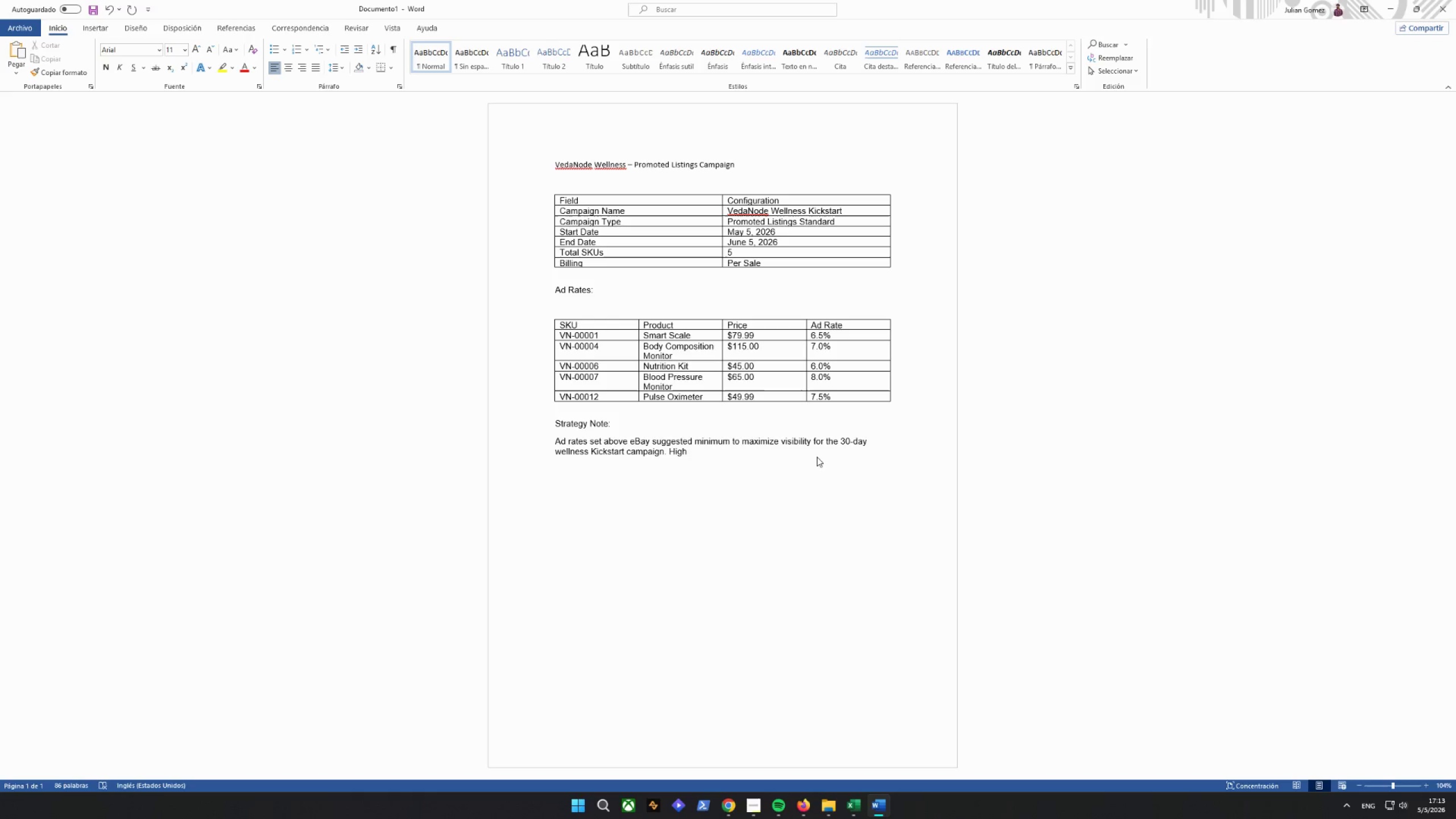 
type(er rates applied to monitoring toolsc)
key(Backspace)
type( categort=)
key(Backspace)
key(Backspace)
type(y as highest ,)
key(Backspace)
type(margoi)
key(Backspace)
key(Backspace)
type(in products.)
 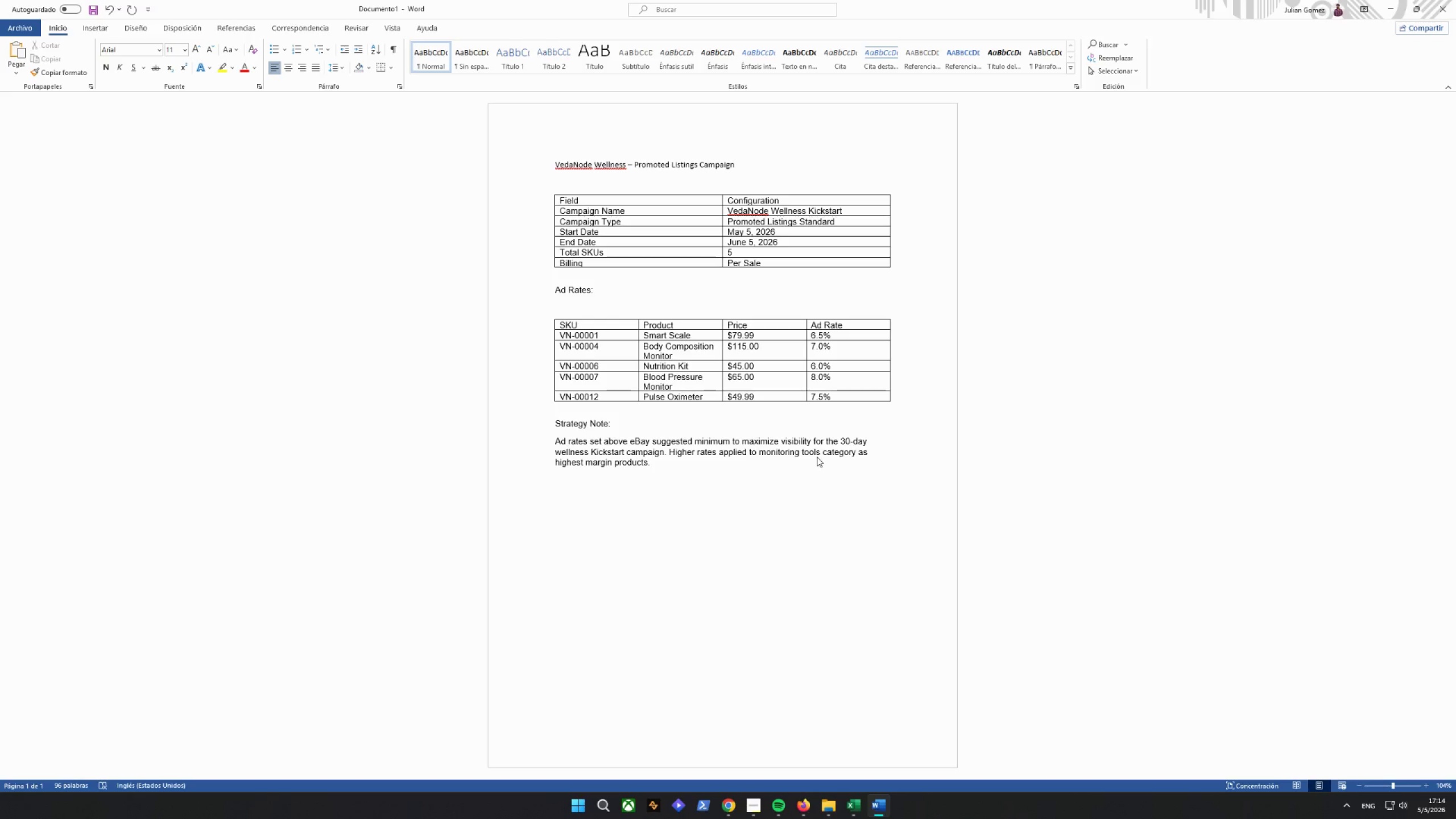 
key(Enter)
 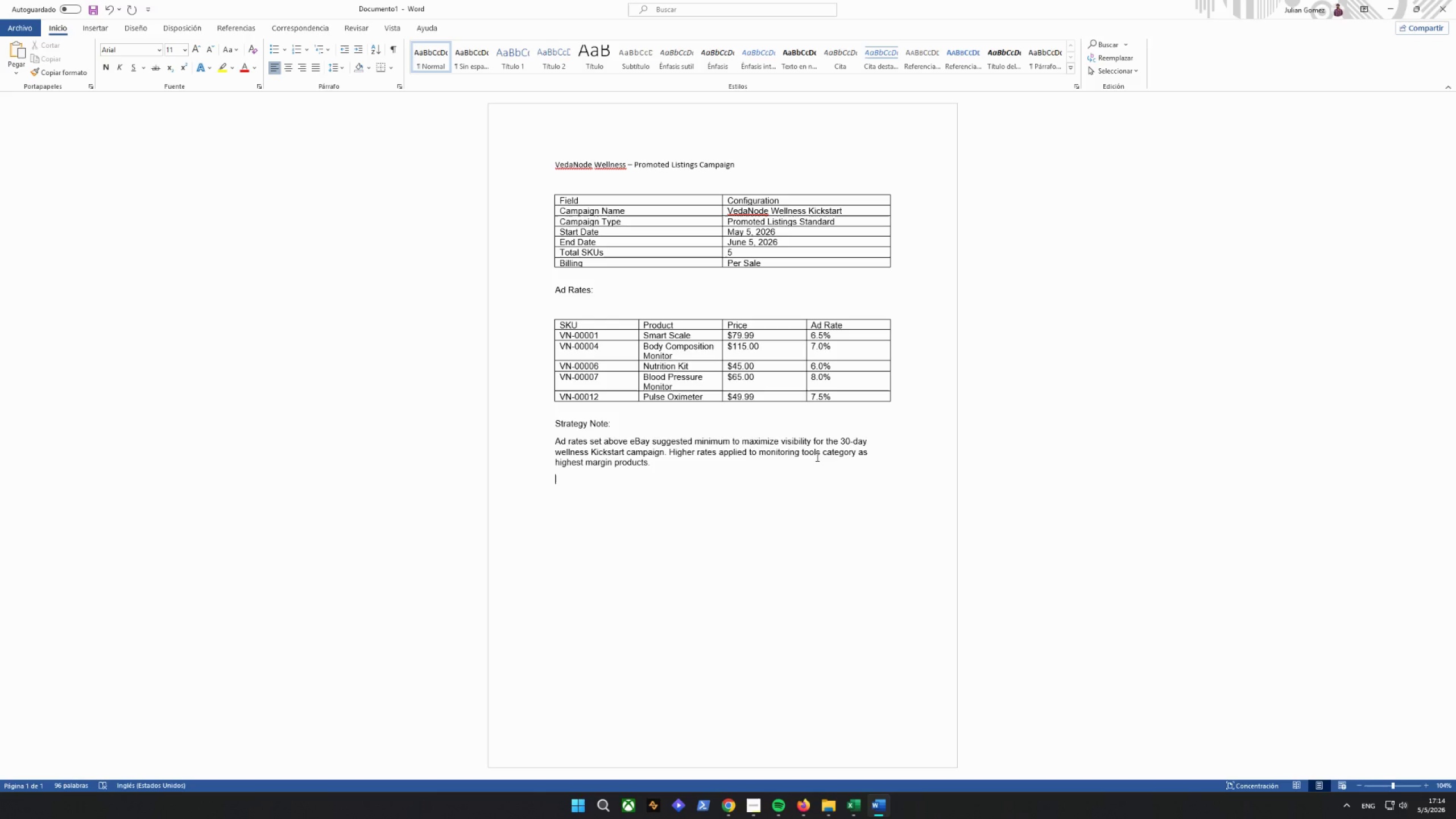 
wait(18.24)
 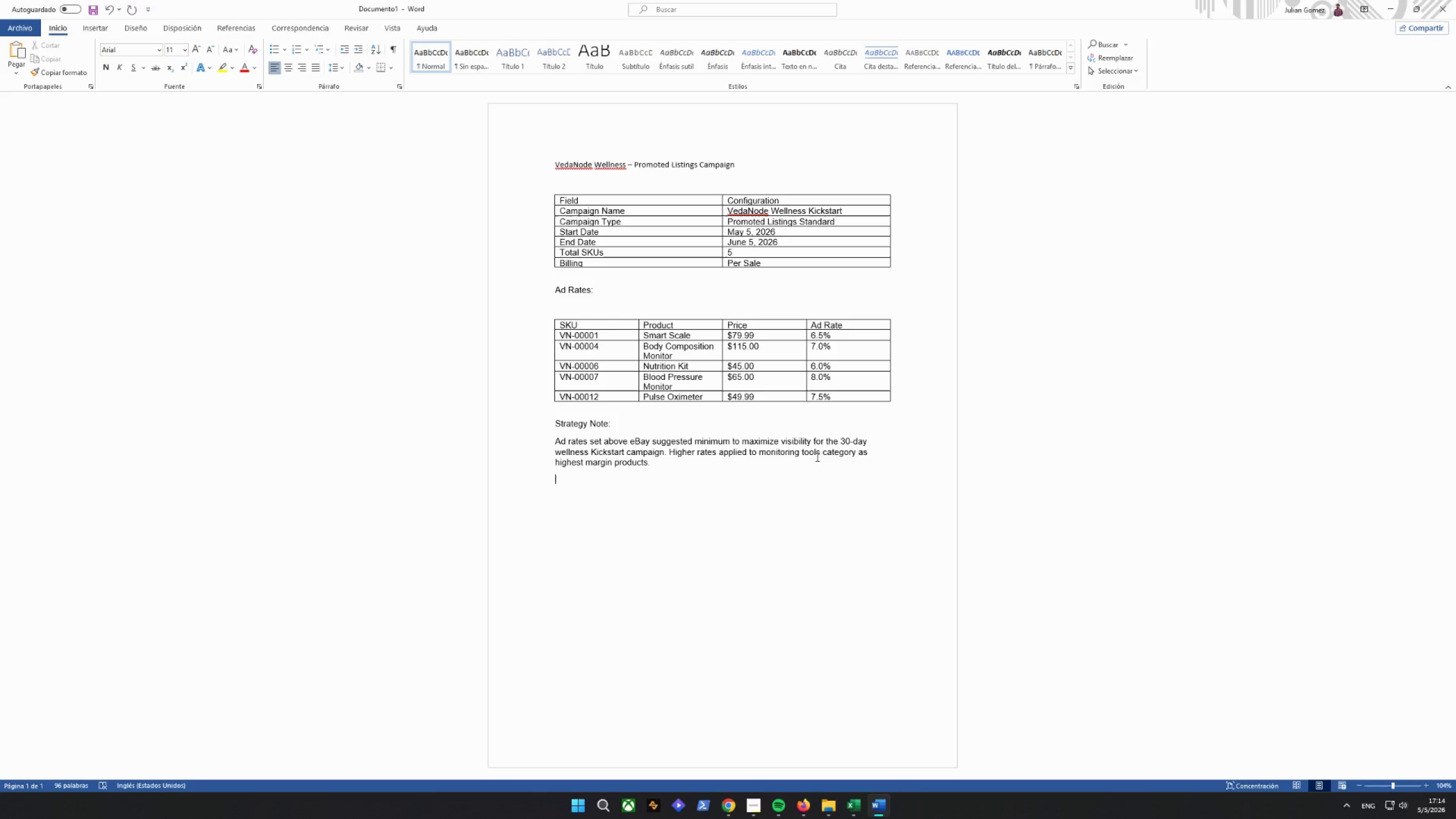 
left_click_drag(start_coordinate=[768, 167], to_coordinate=[548, 166])
 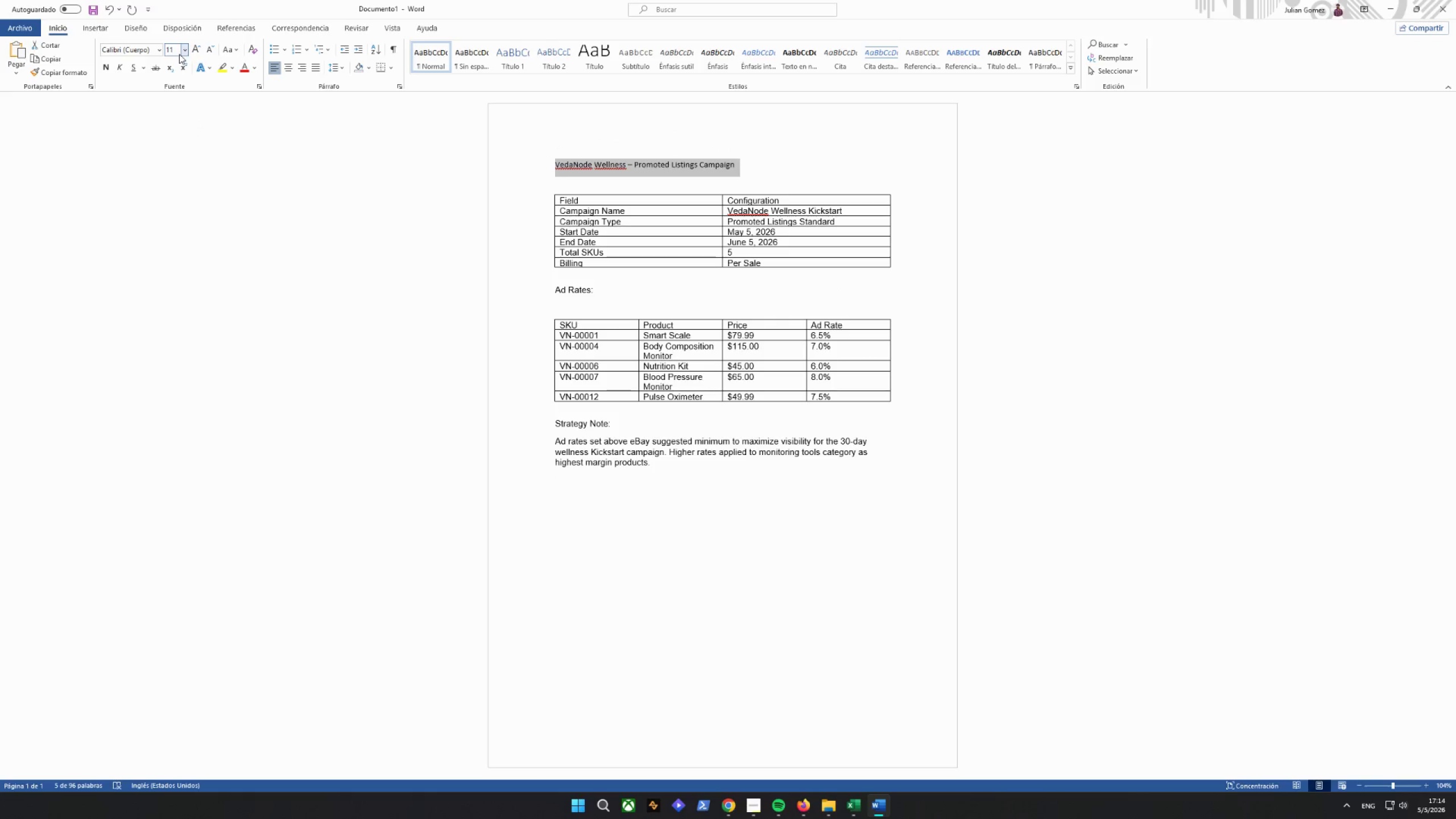 
left_click([160, 48])
 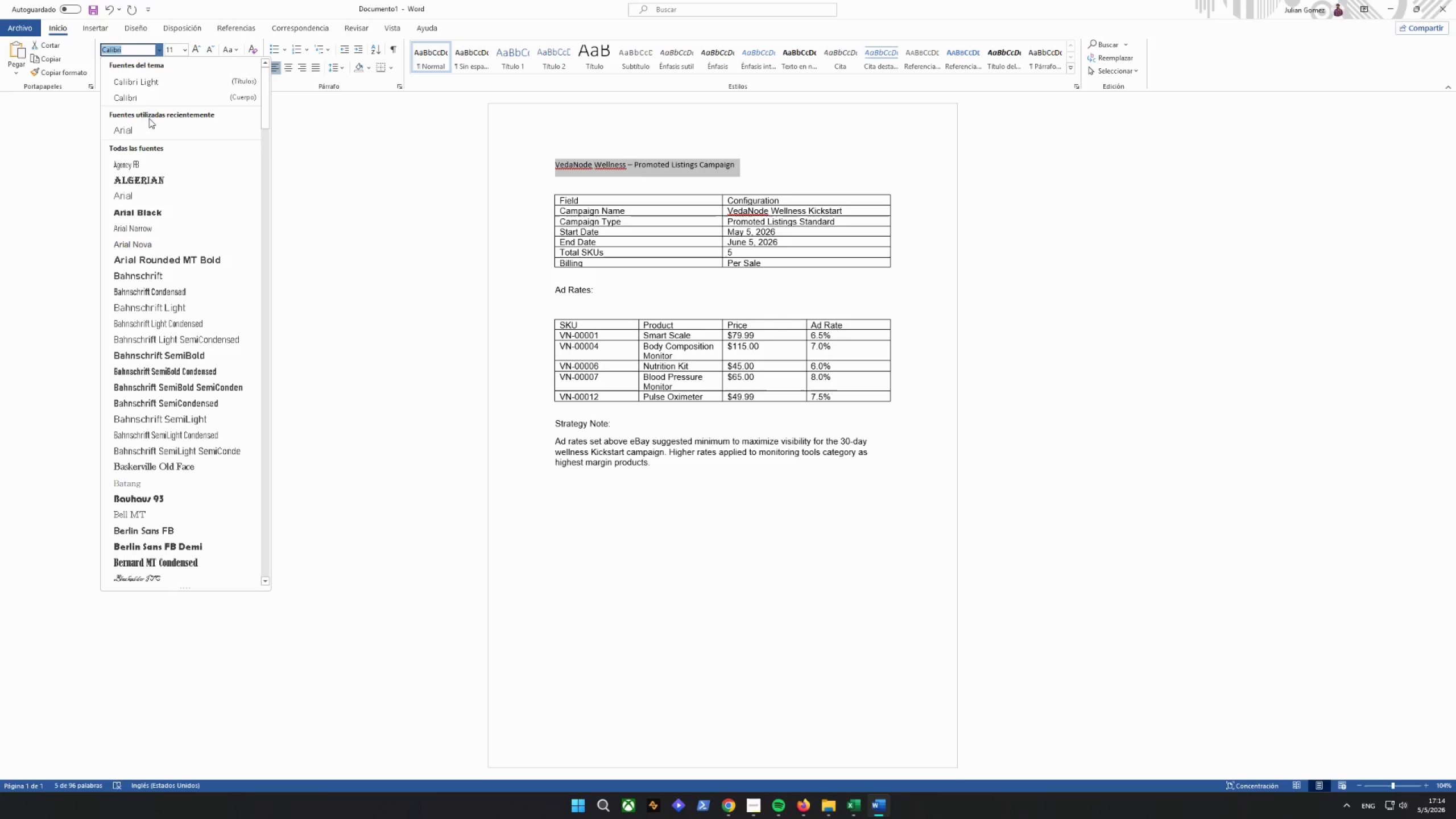 
left_click([145, 125])
 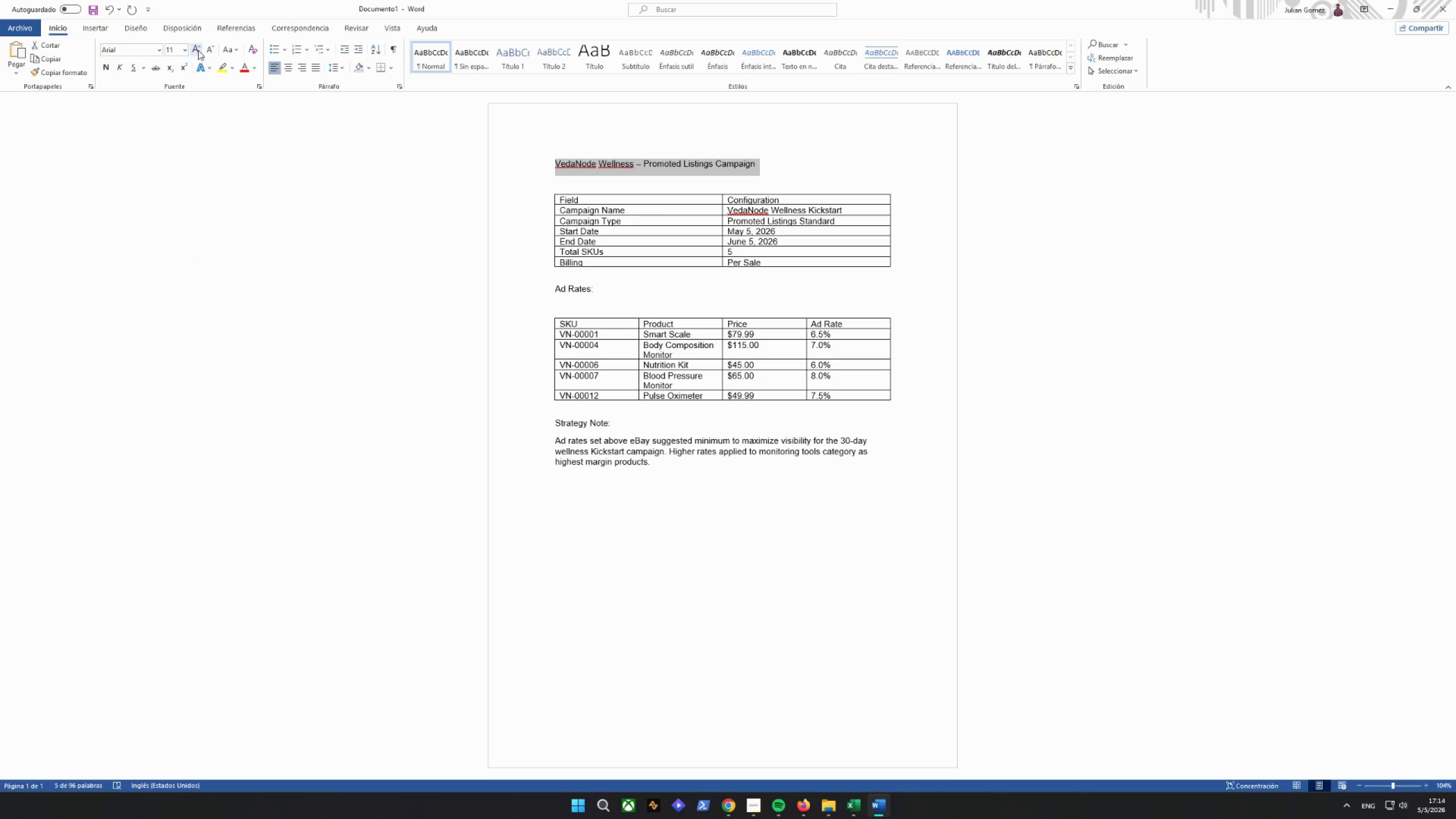 
double_click([195, 49])
 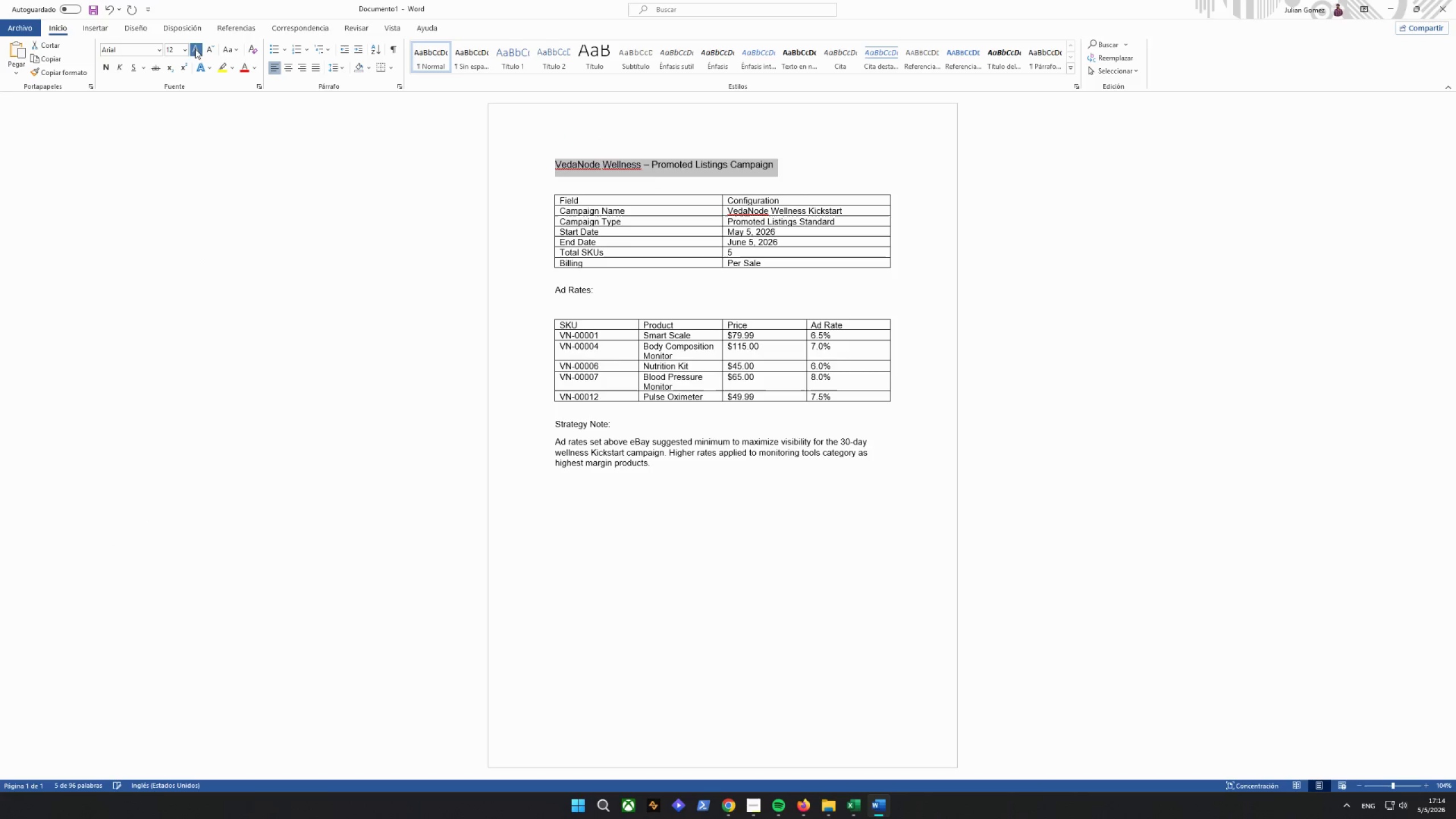 
triple_click([195, 49])
 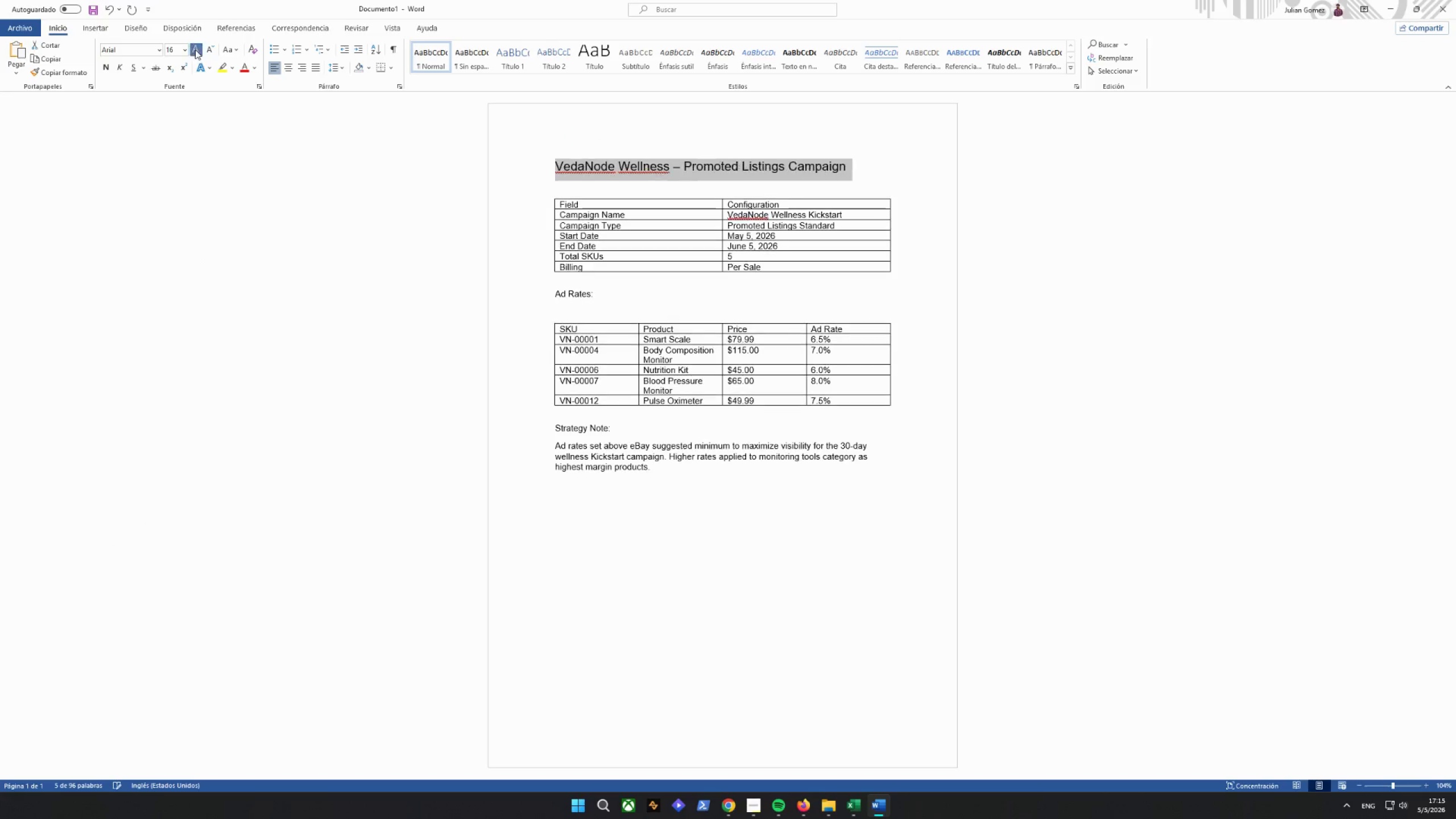 
triple_click([195, 50])
 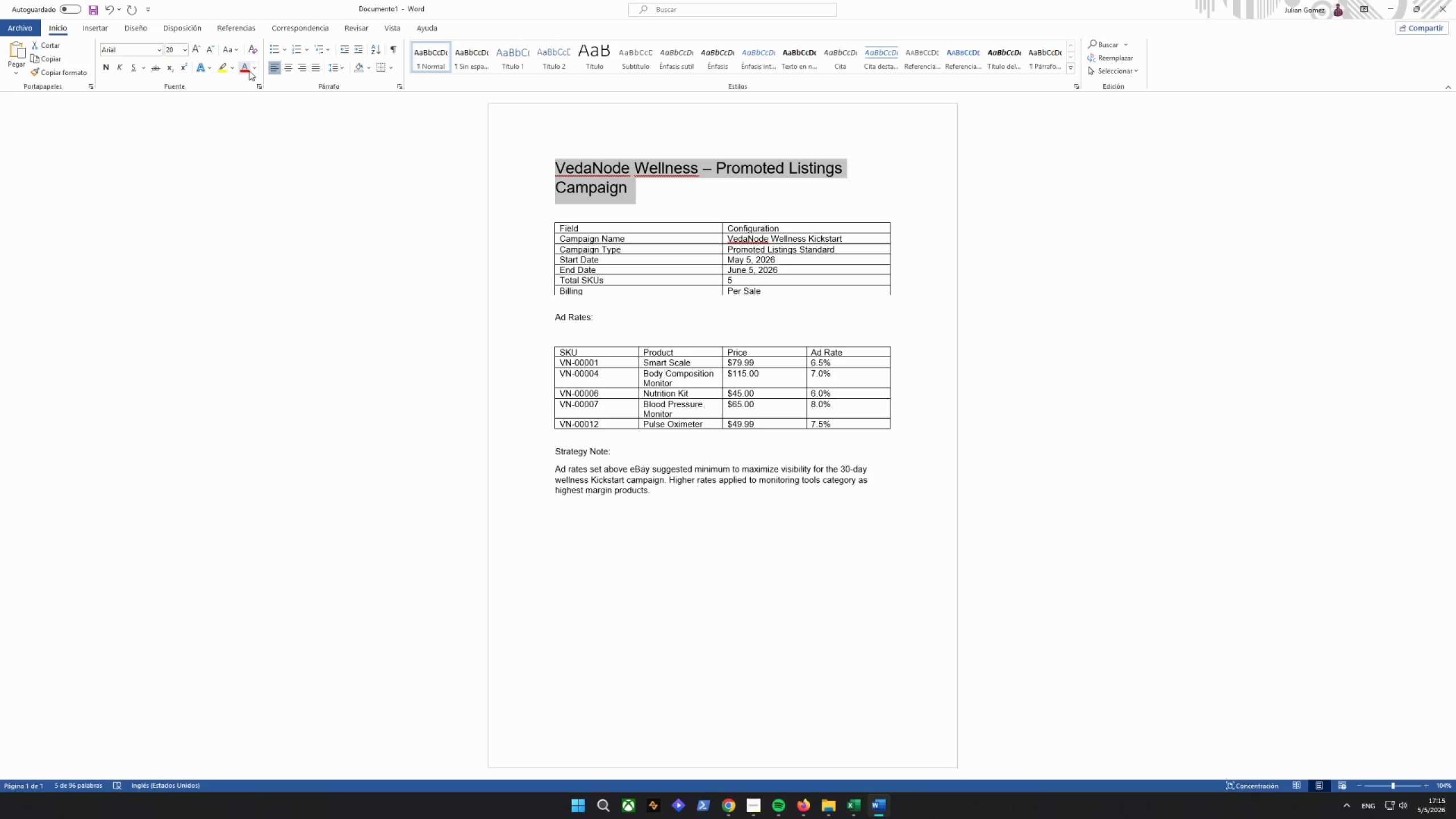 
left_click([255, 68])
 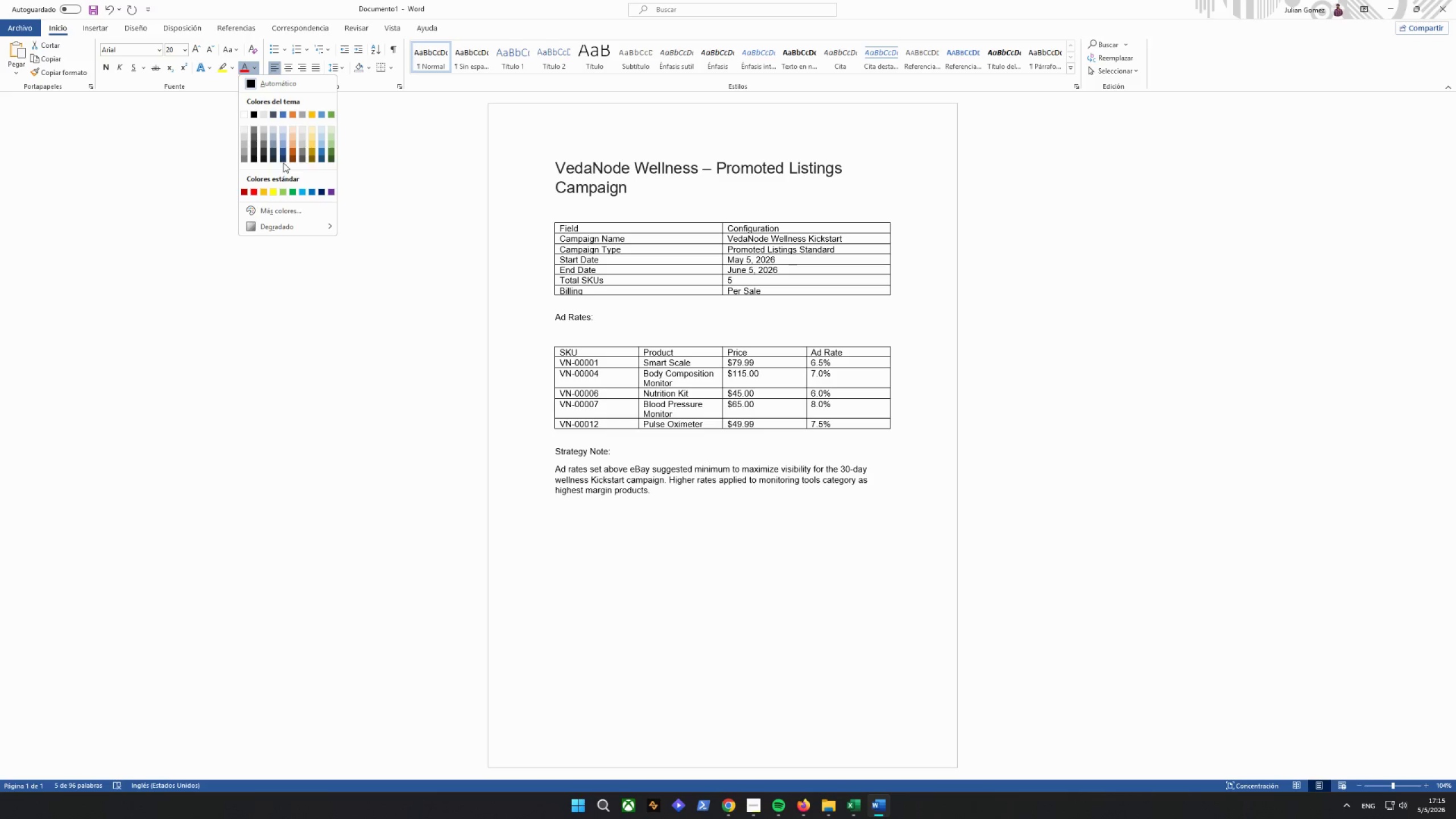 
left_click([281, 157])
 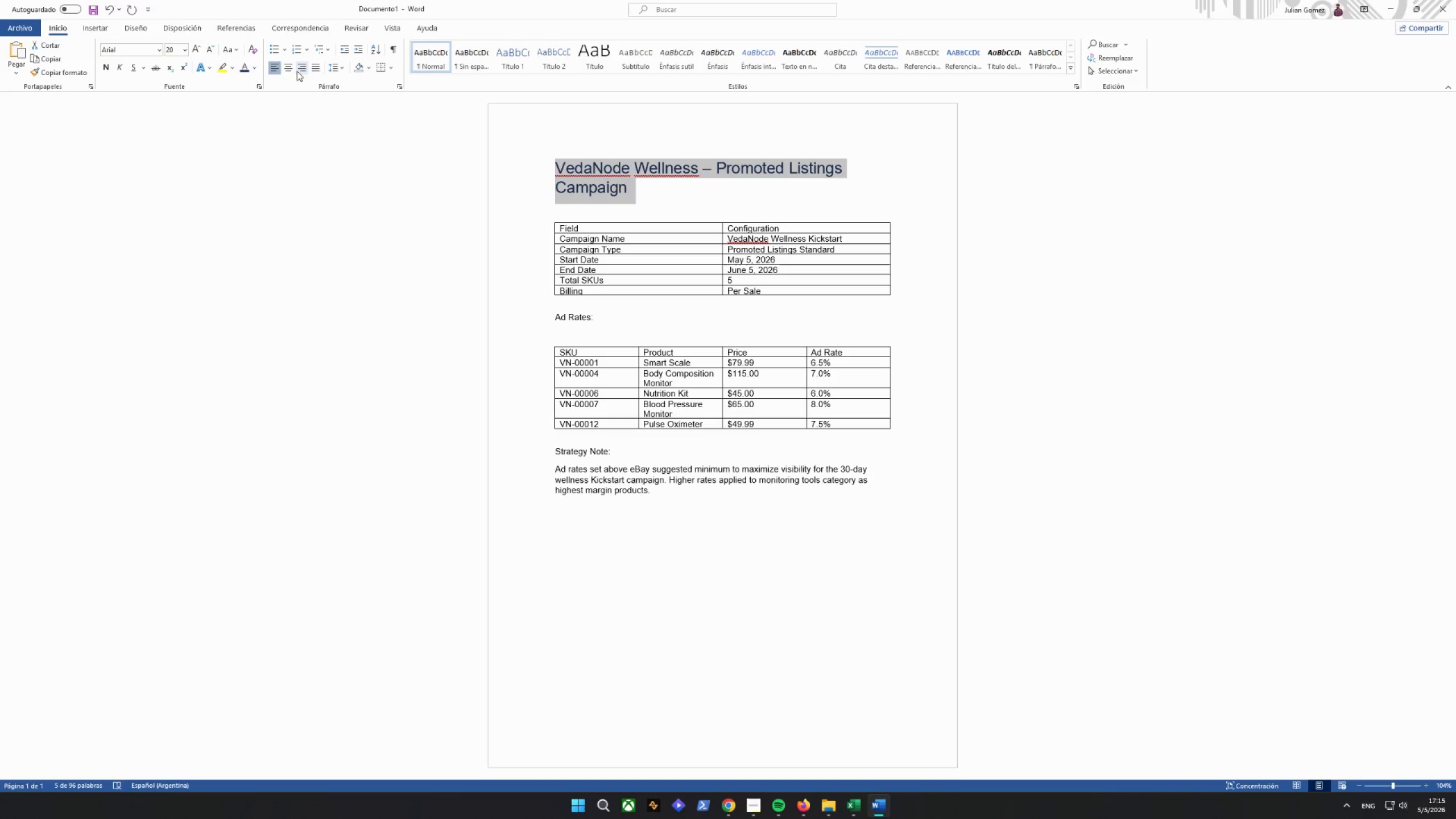 
left_click([105, 68])
 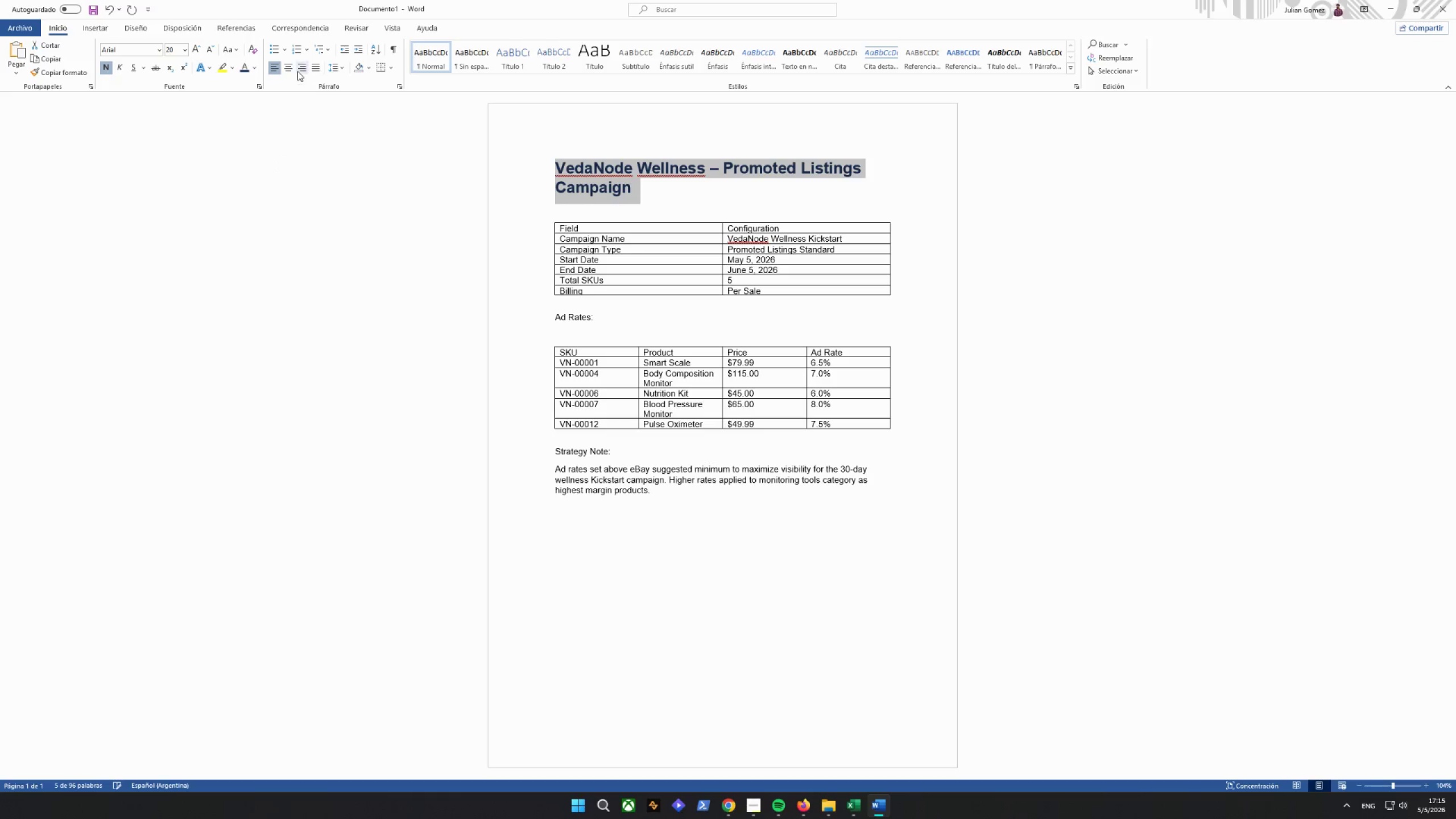 
left_click([289, 68])
 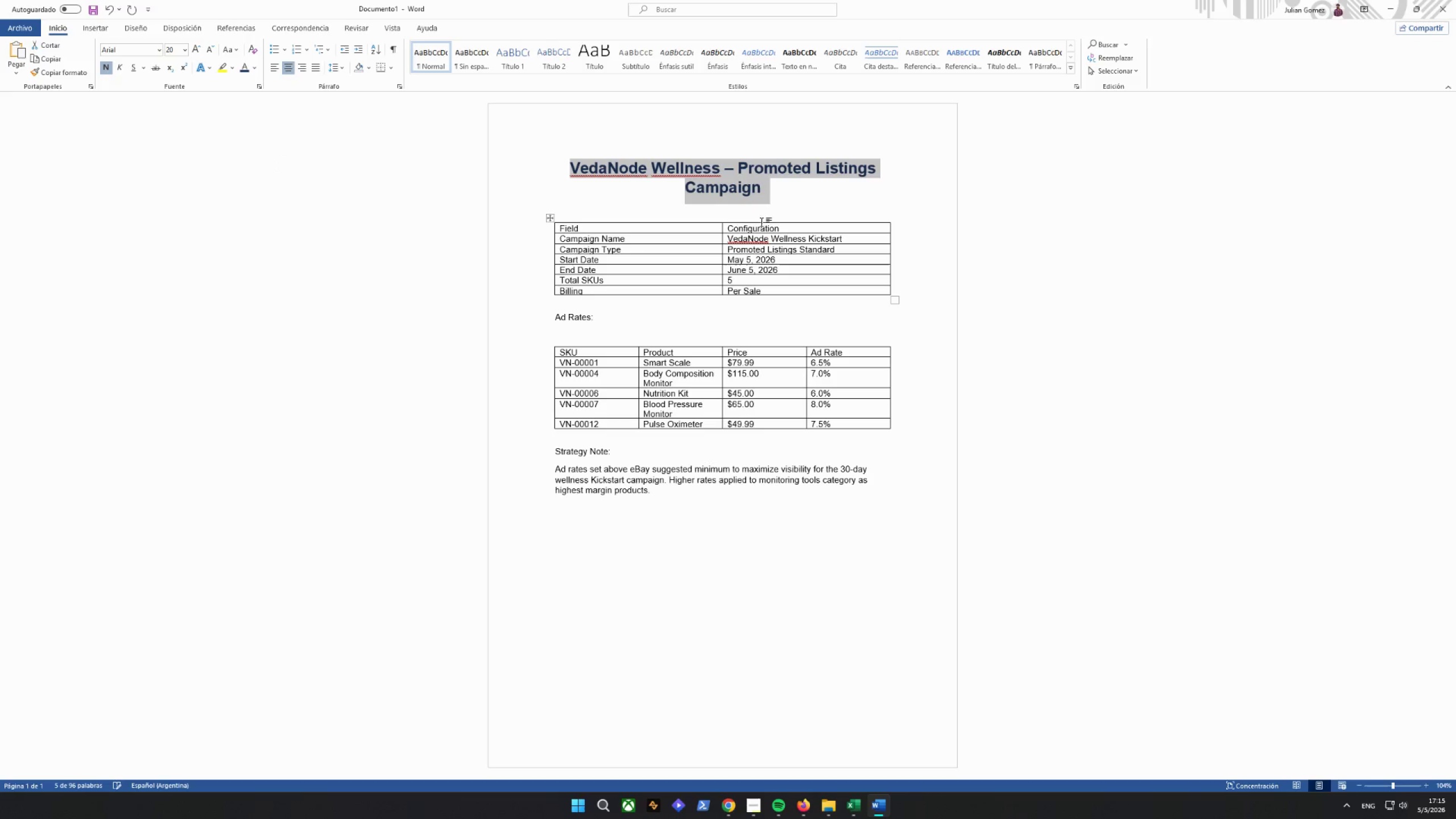 
left_click([757, 198])
 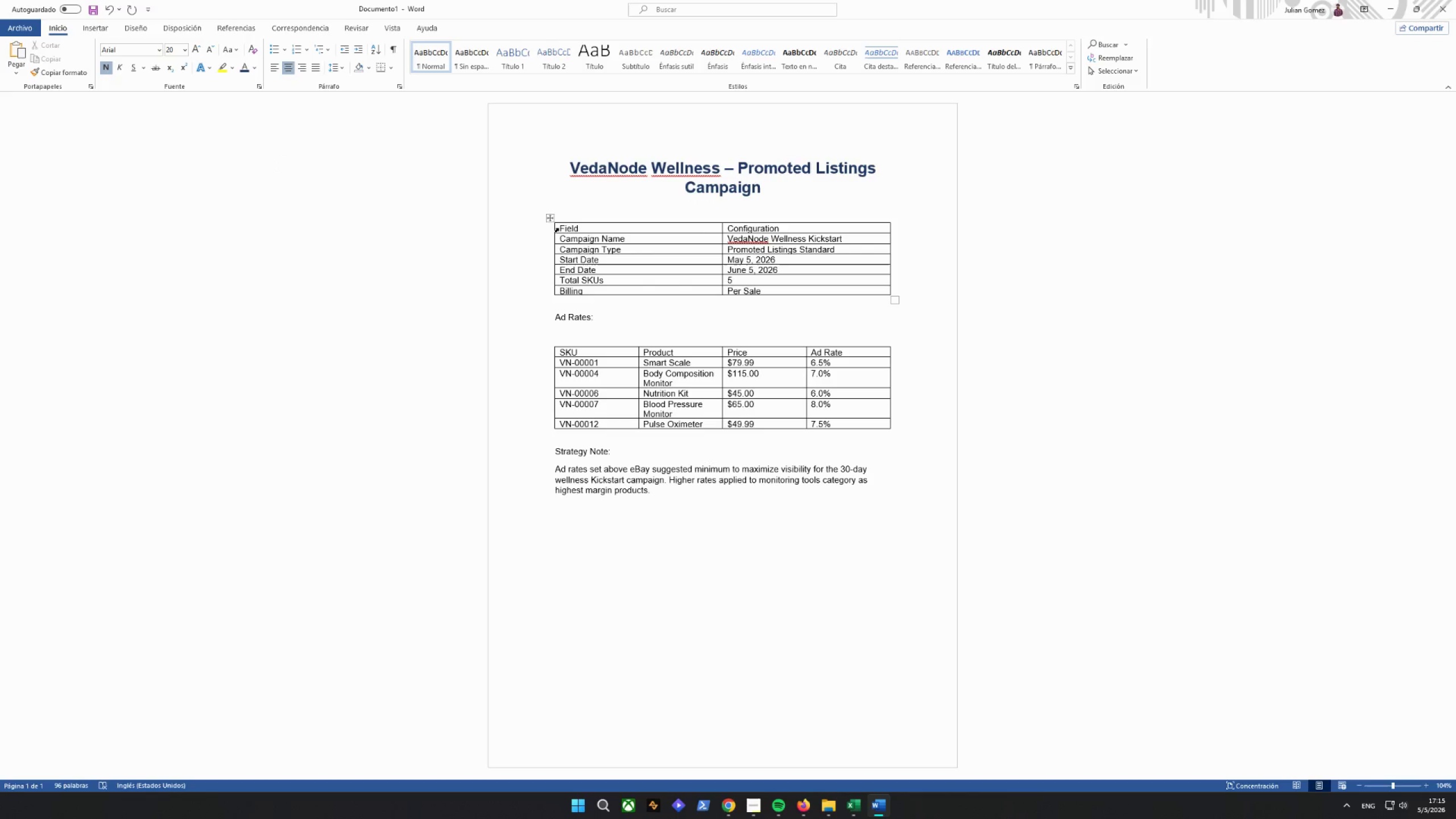 
left_click_drag(start_coordinate=[561, 227], to_coordinate=[803, 290])
 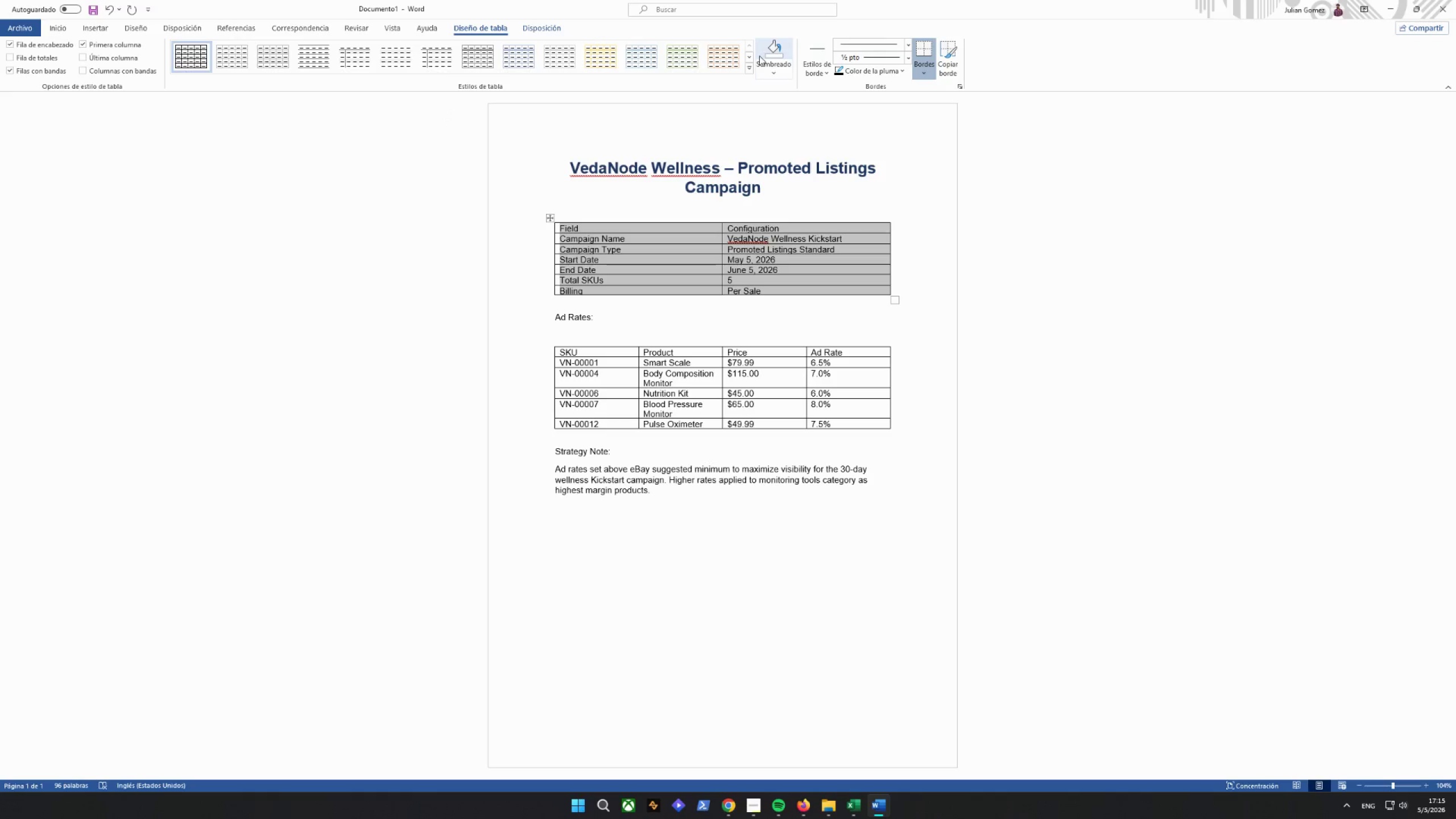 
double_click([750, 57])
 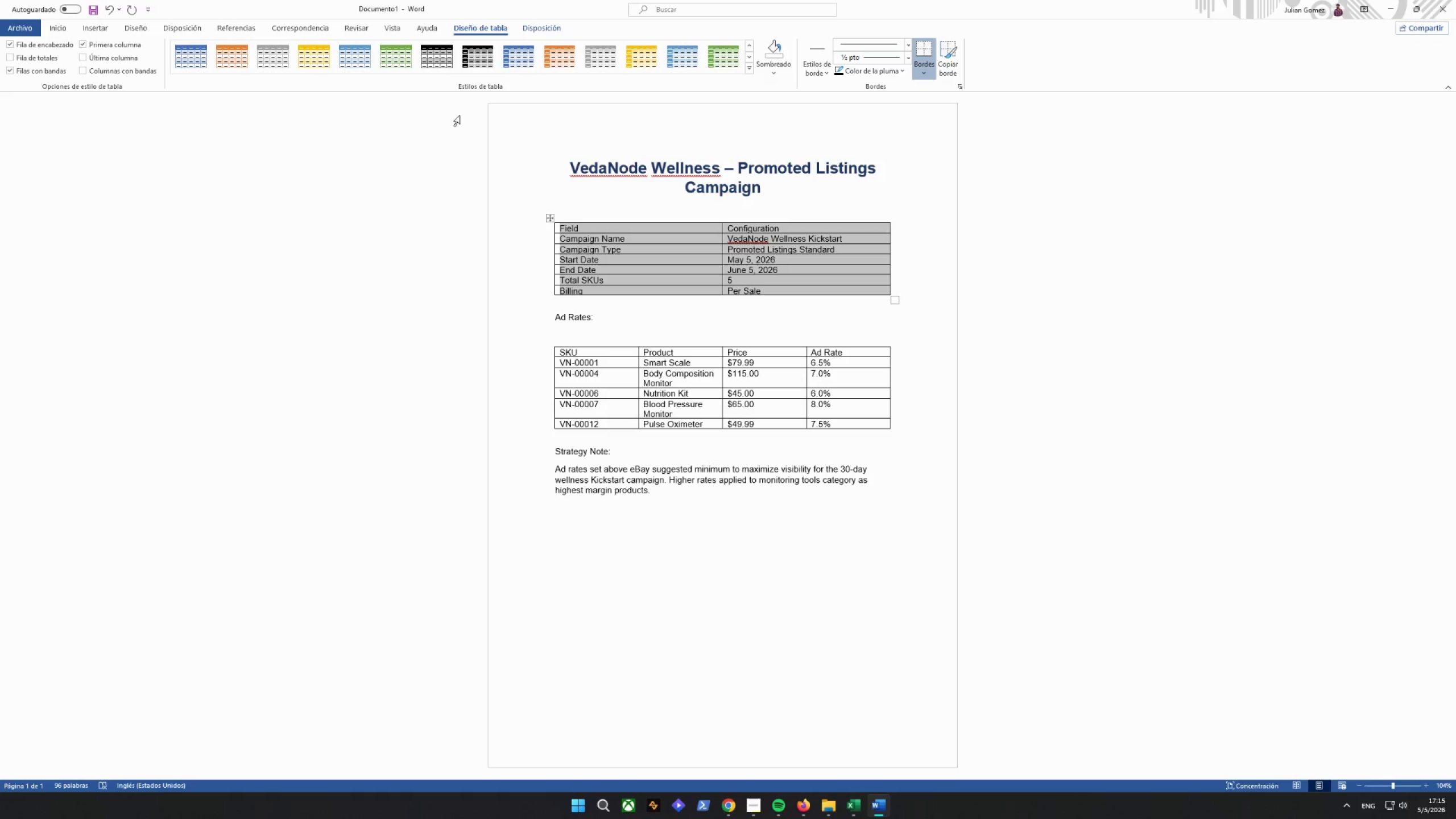 
left_click([63, 28])
 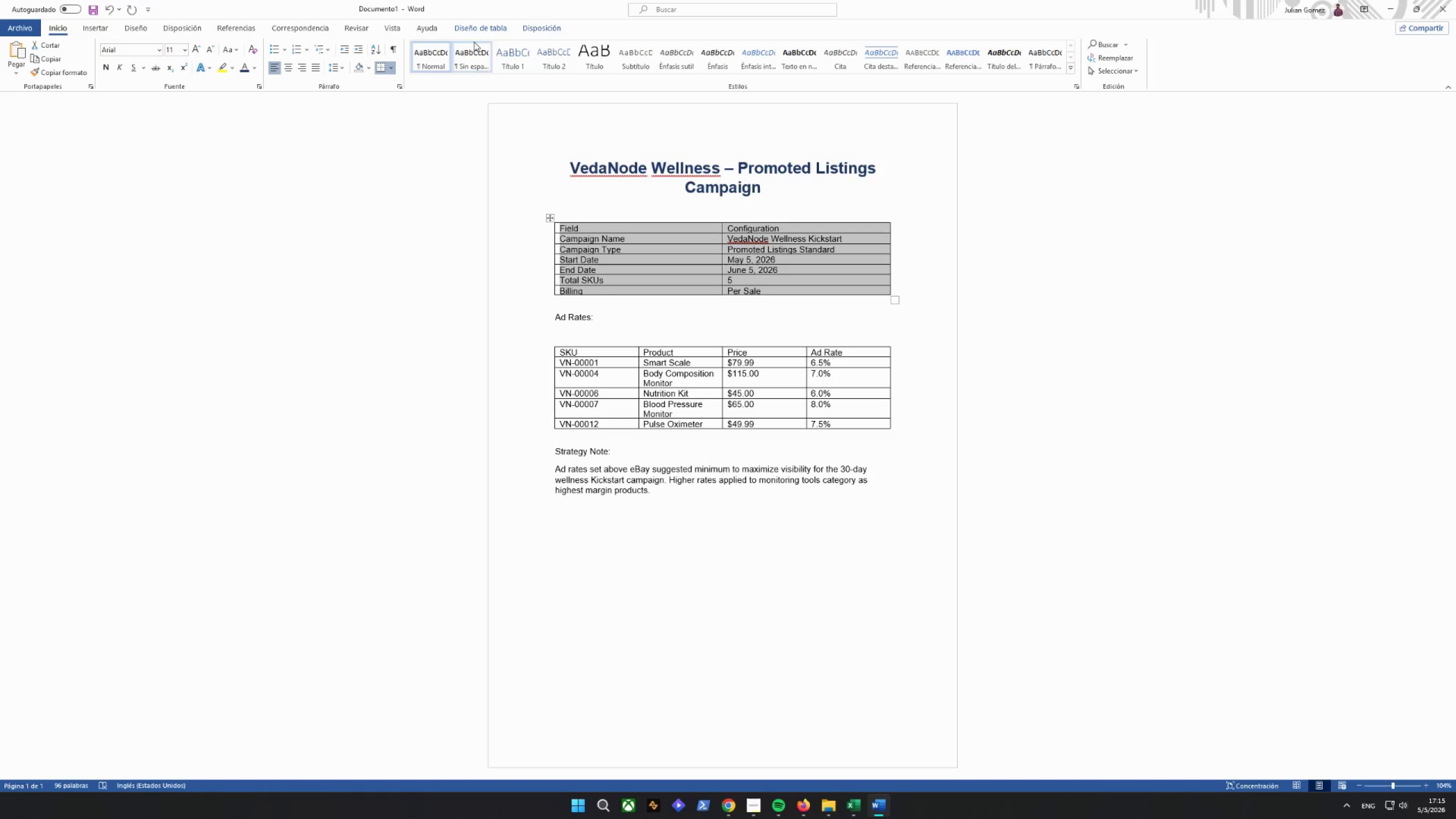 
left_click([490, 27])
 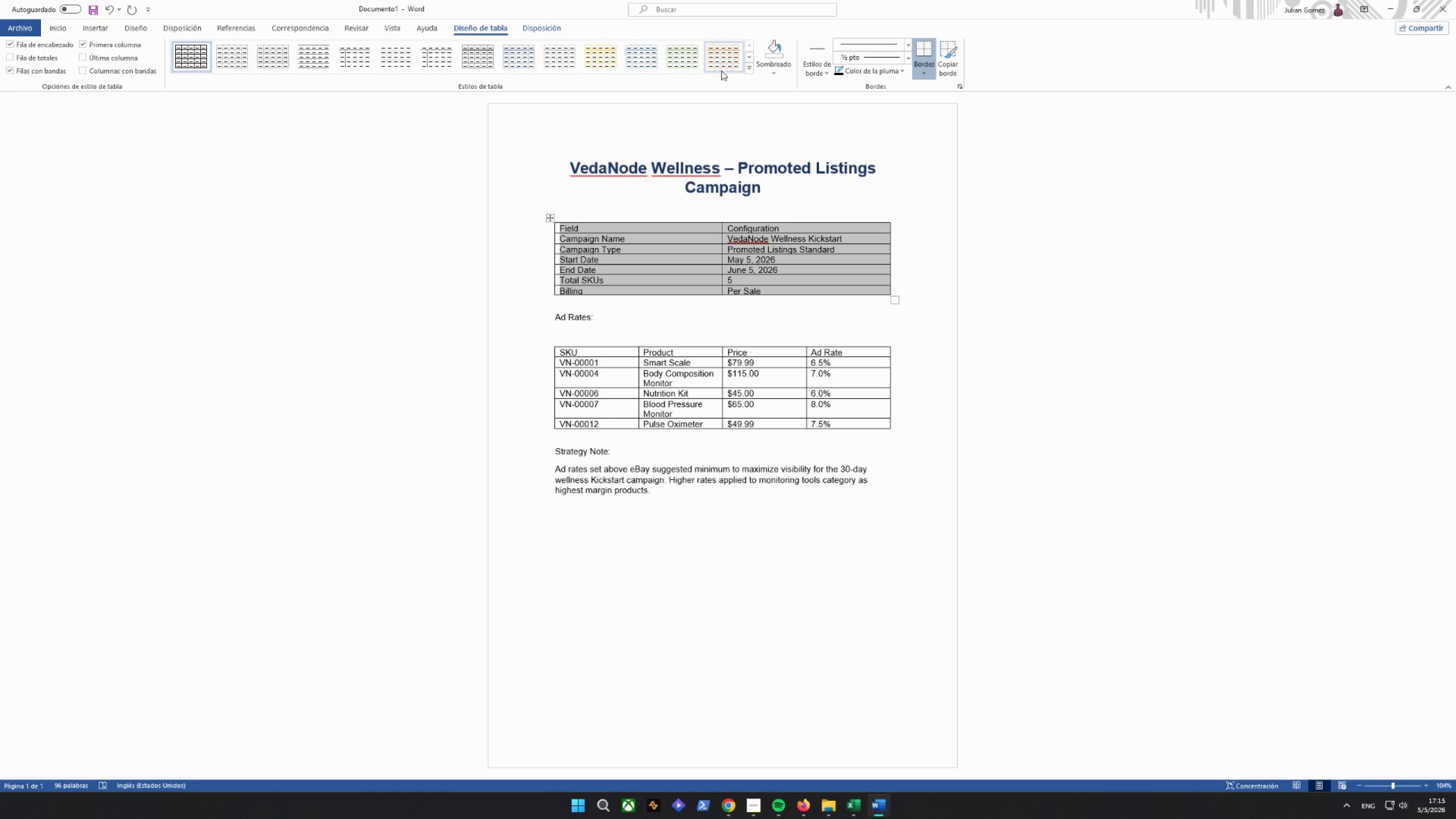 
left_click([751, 55])
 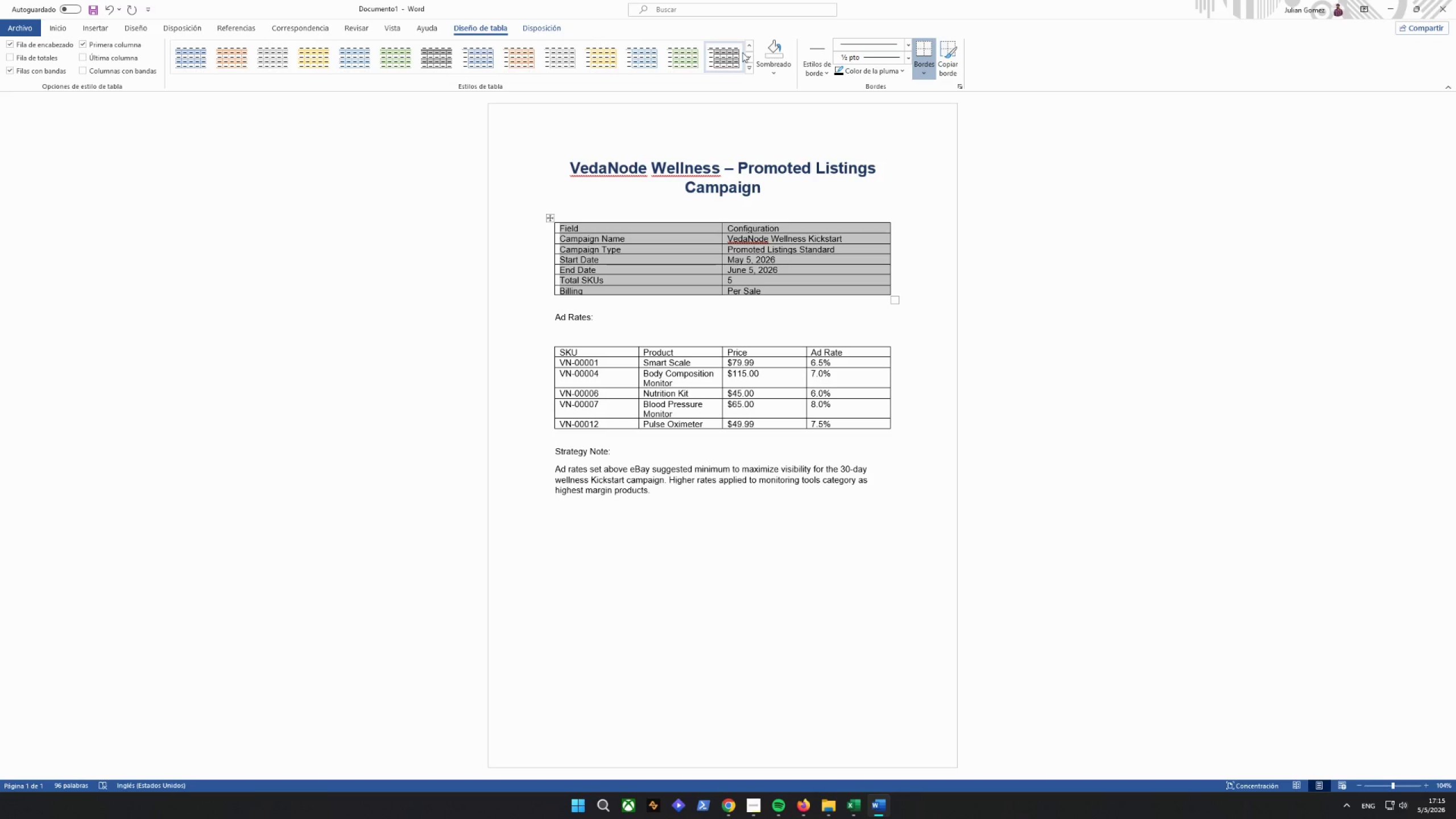 
left_click([752, 56])
 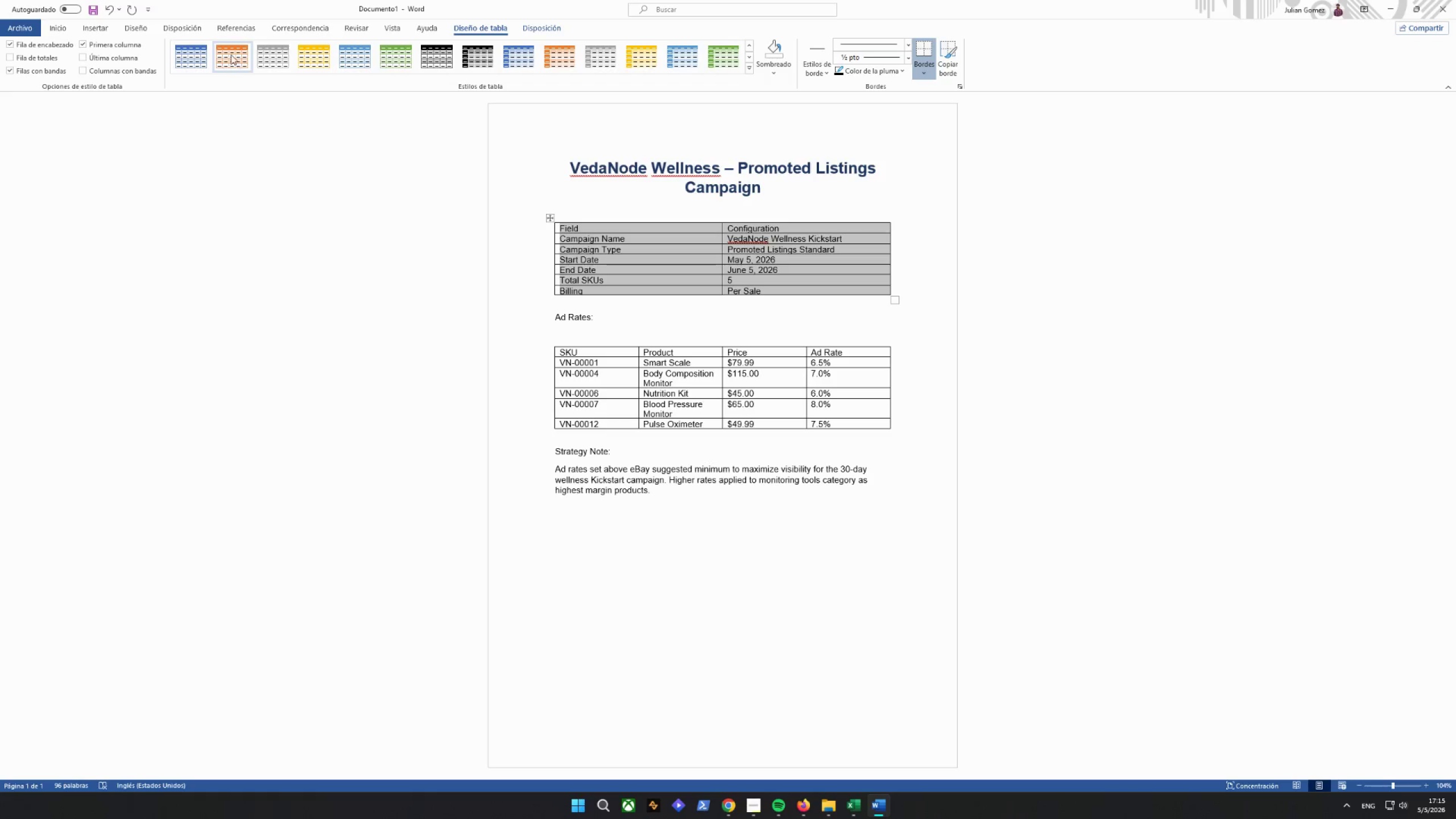 
left_click([184, 57])
 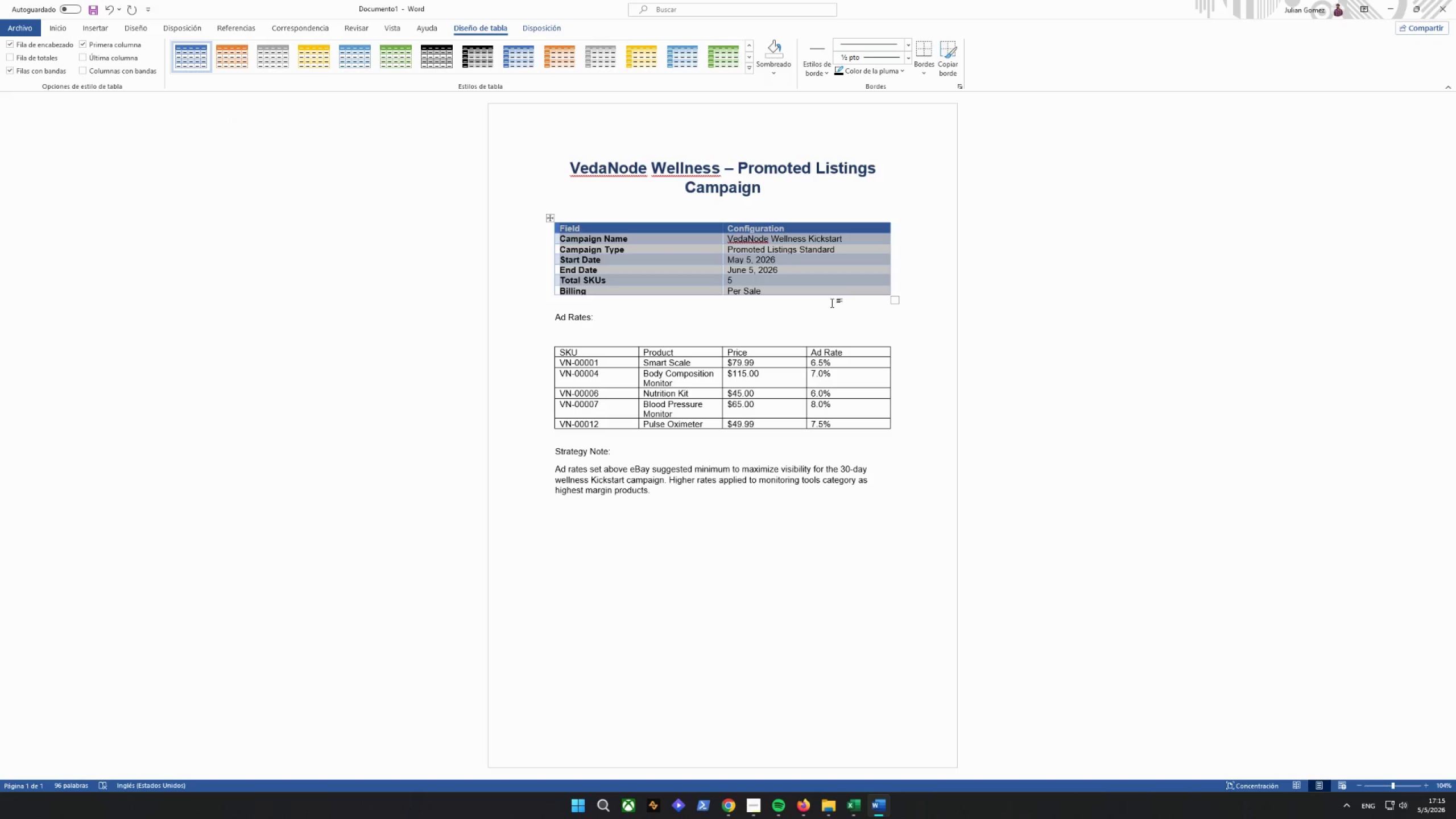 
left_click([797, 316])
 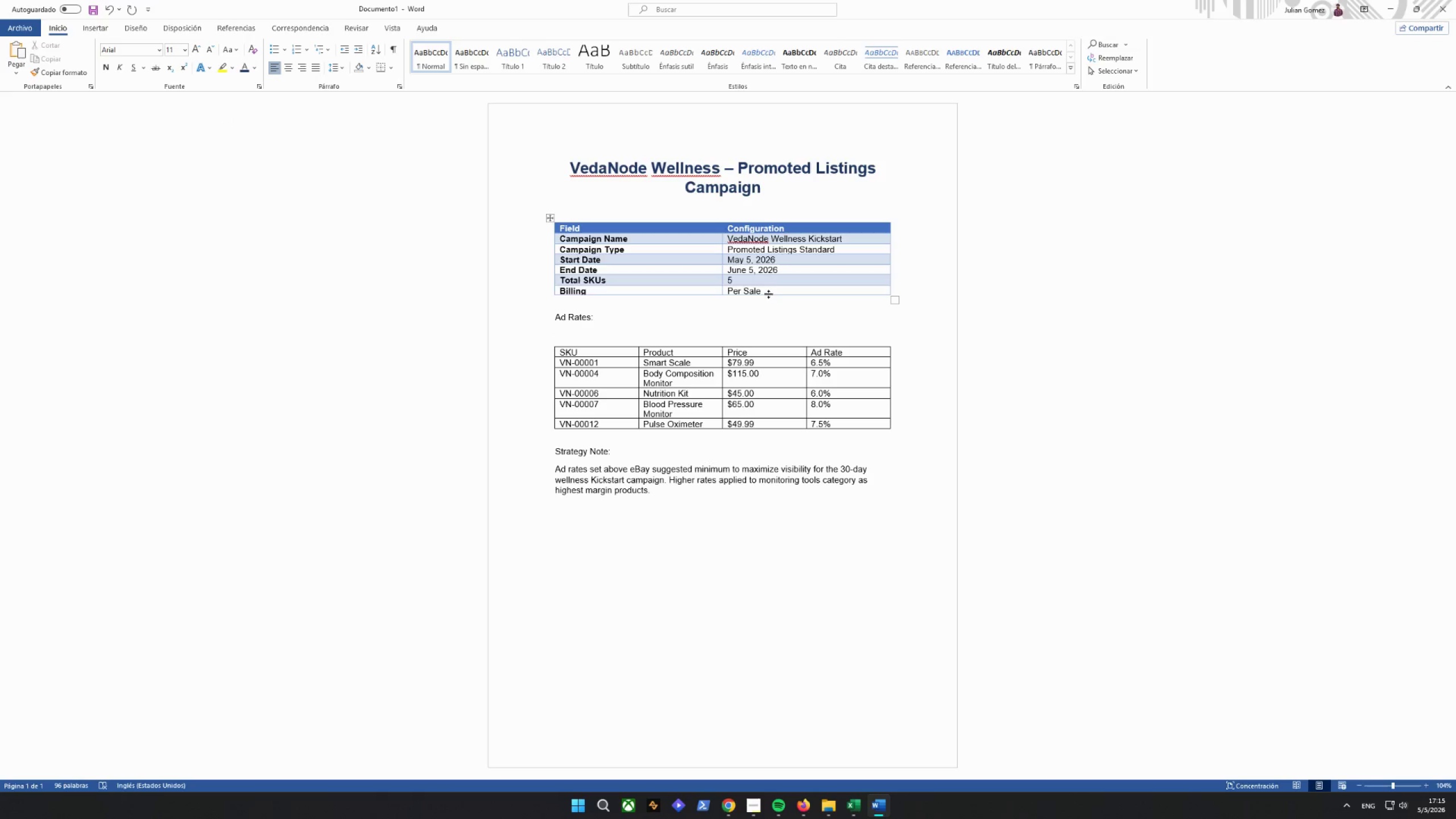 
left_click_drag(start_coordinate=[783, 290], to_coordinate=[560, 230])
 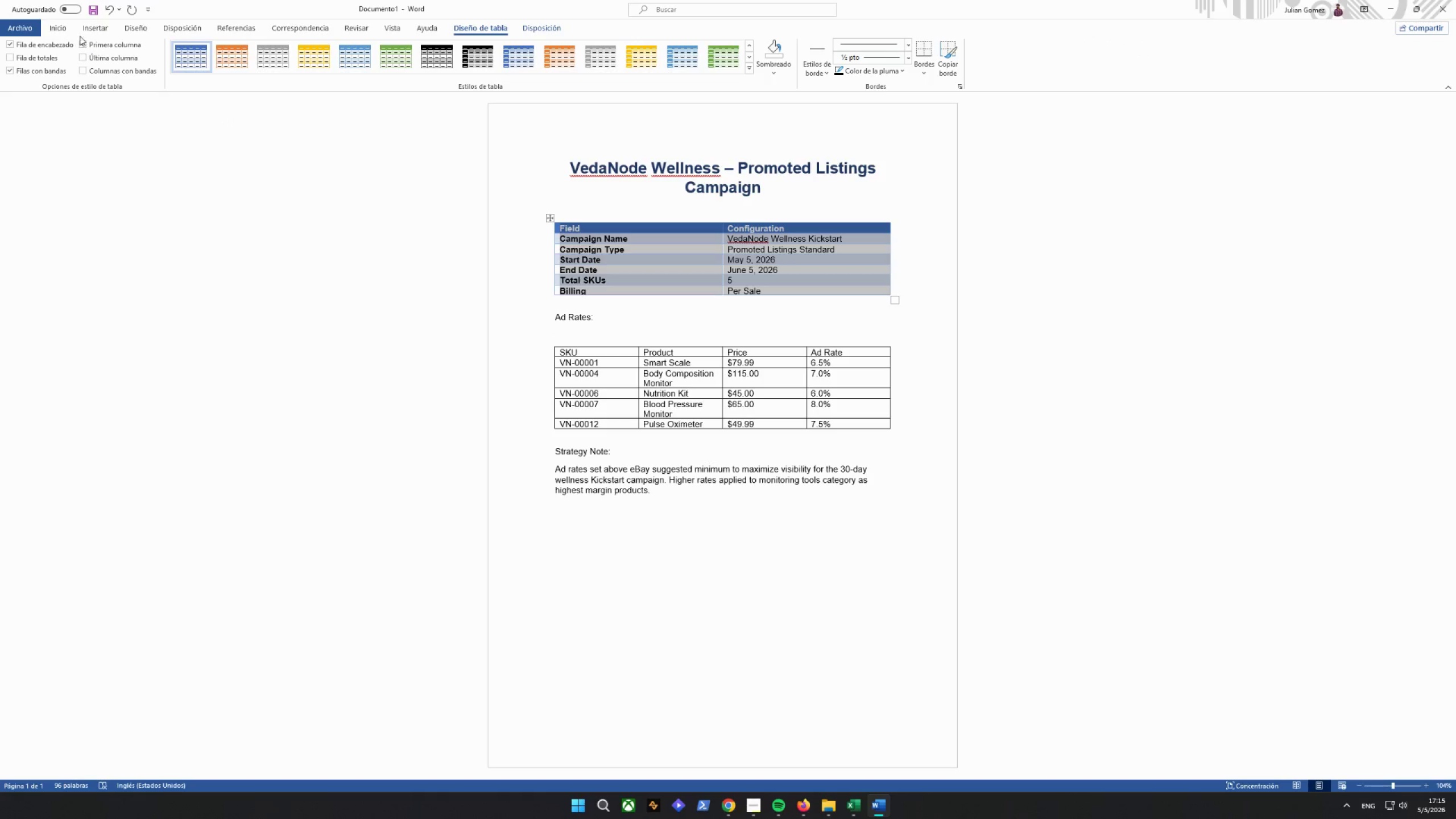 
left_click([61, 30])
 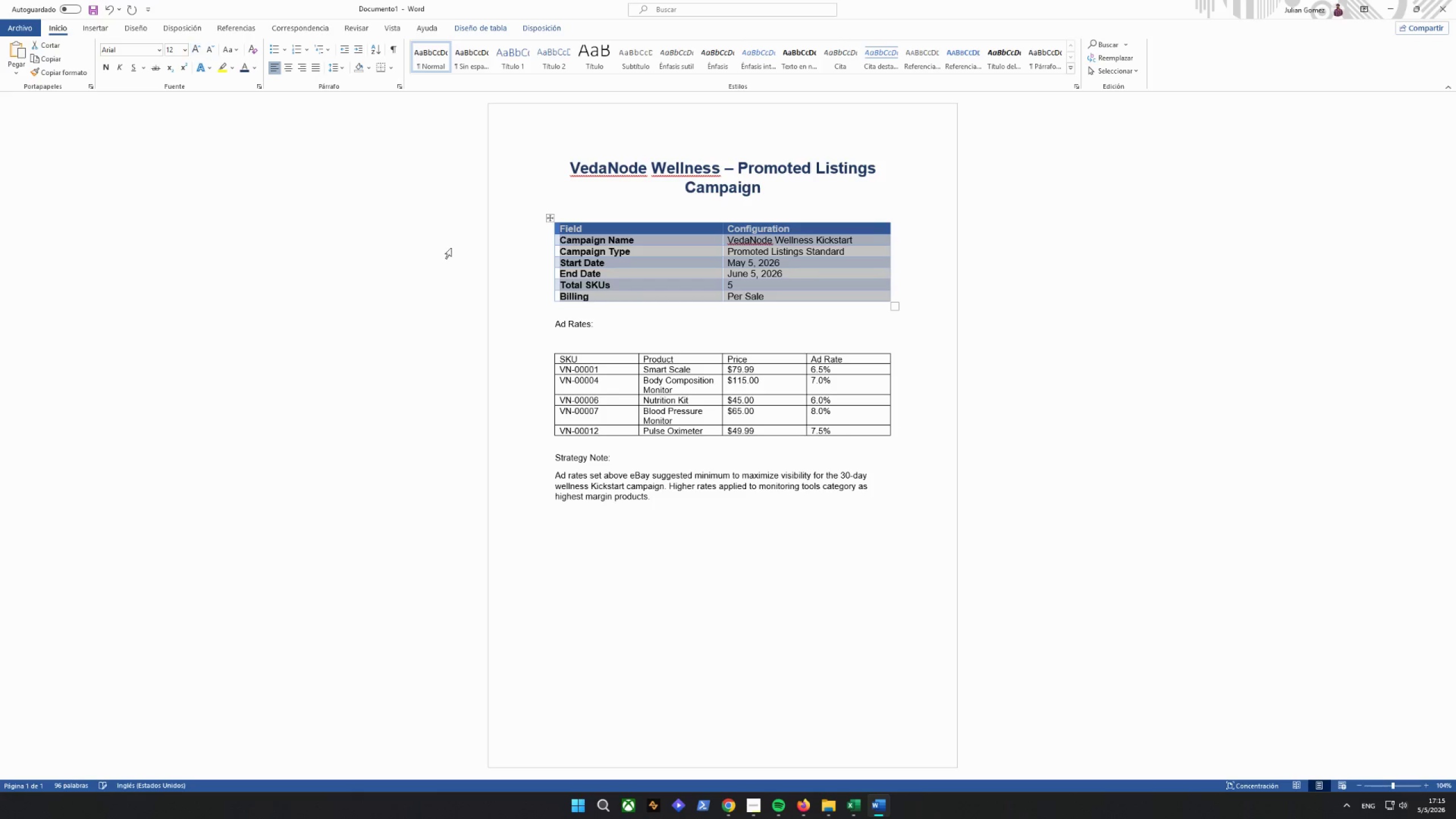 
left_click([631, 321])
 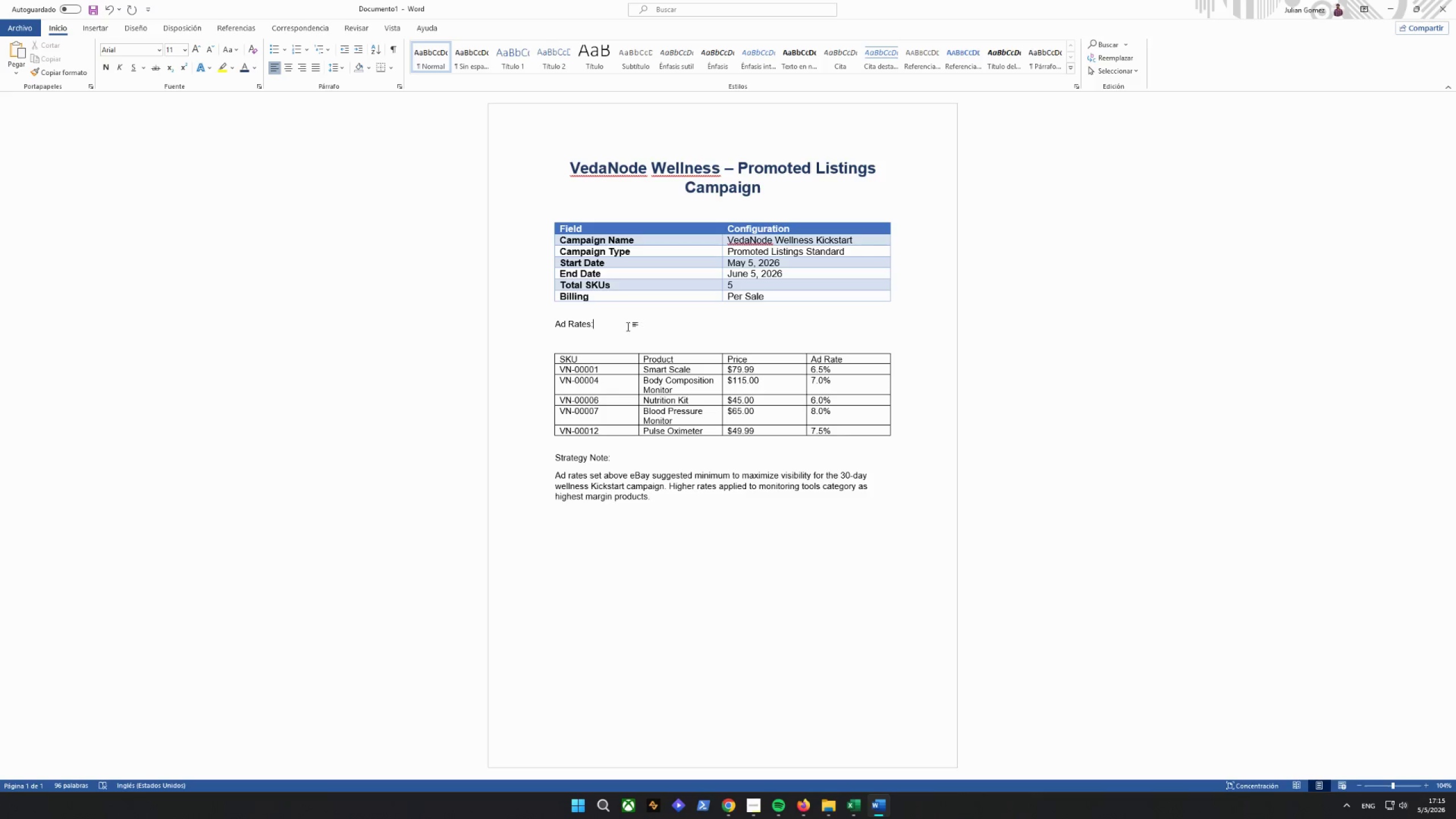 
left_click_drag(start_coordinate=[628, 326], to_coordinate=[532, 324])
 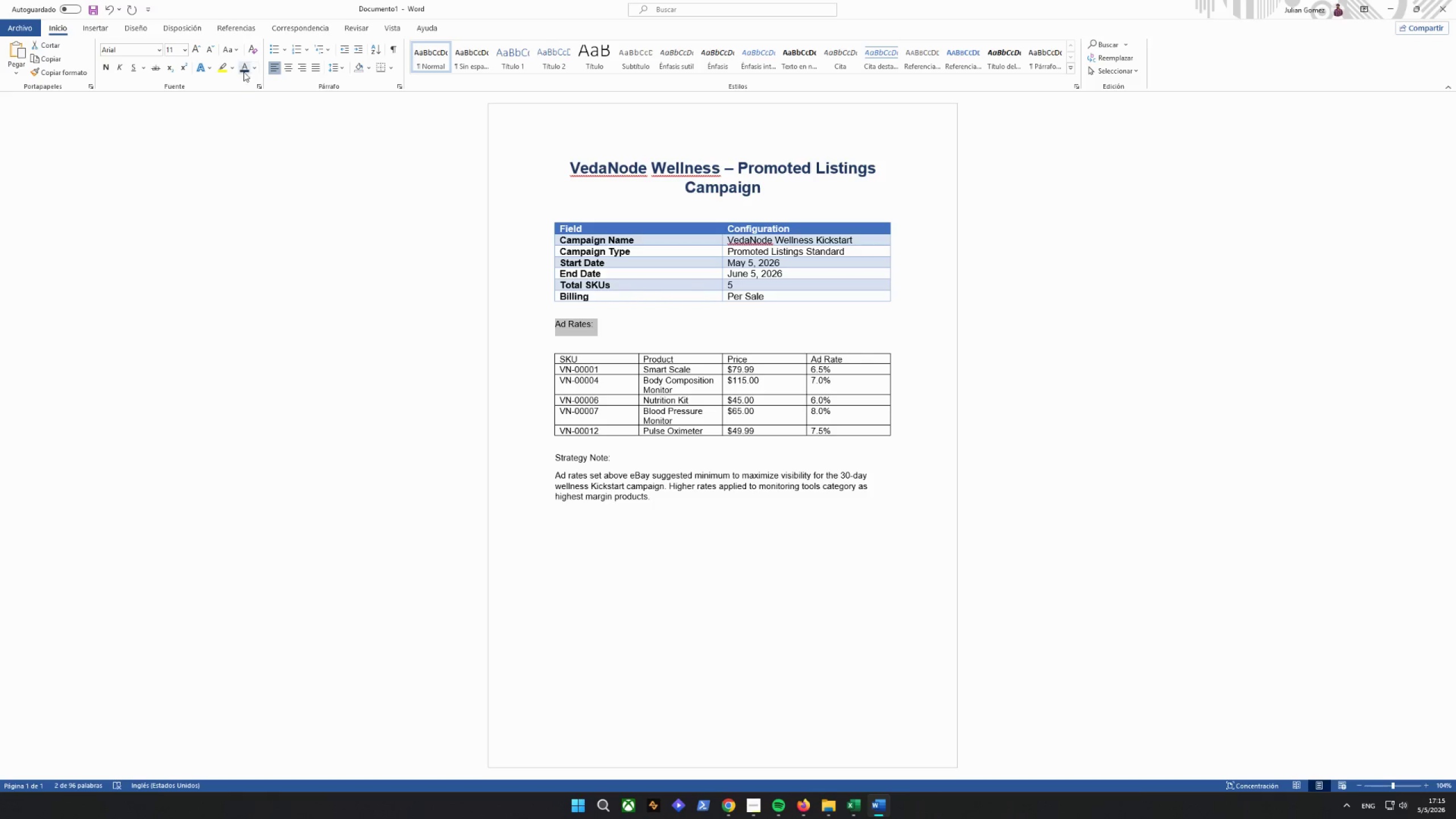 
left_click([243, 68])
 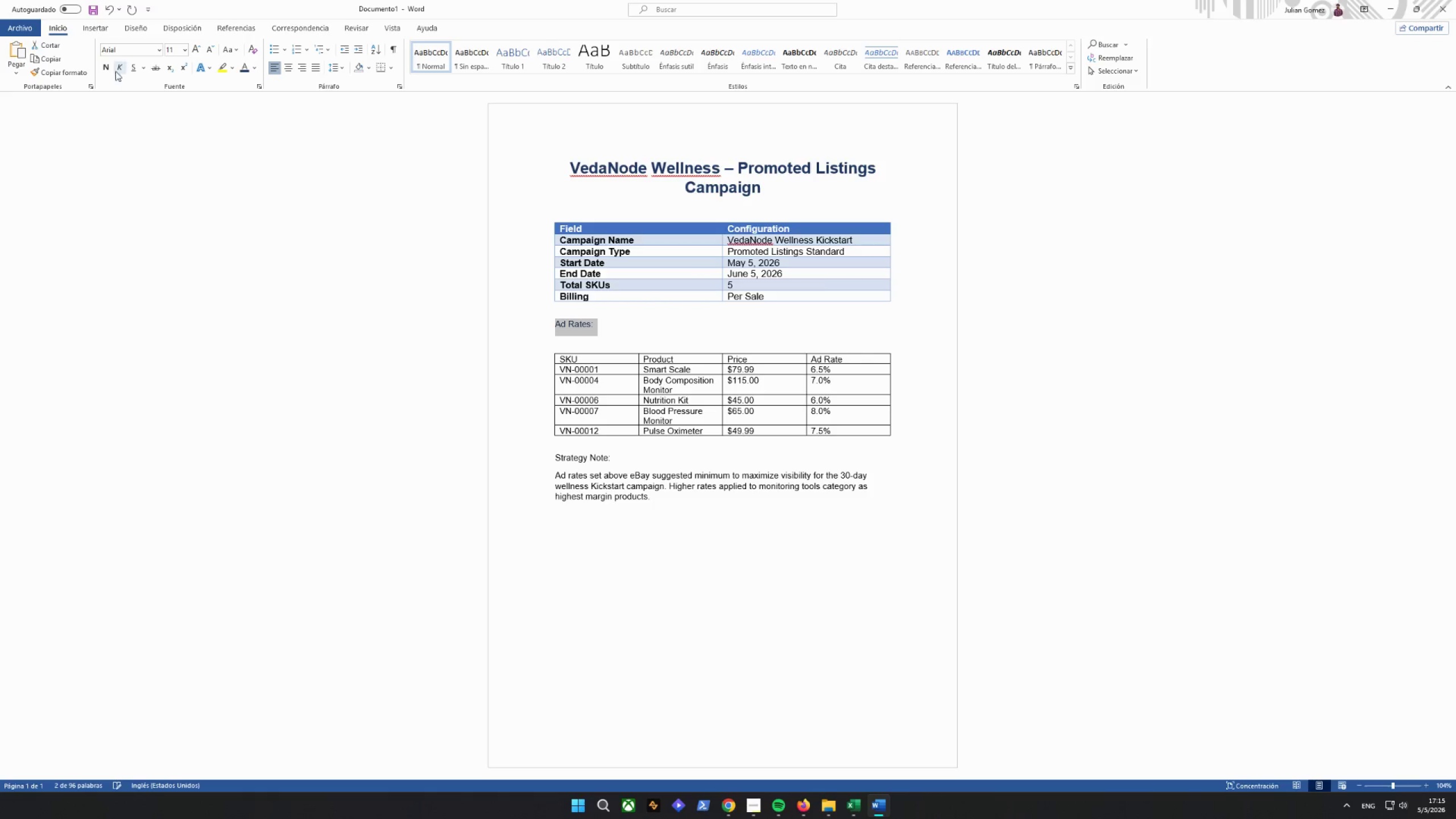 
left_click([107, 69])
 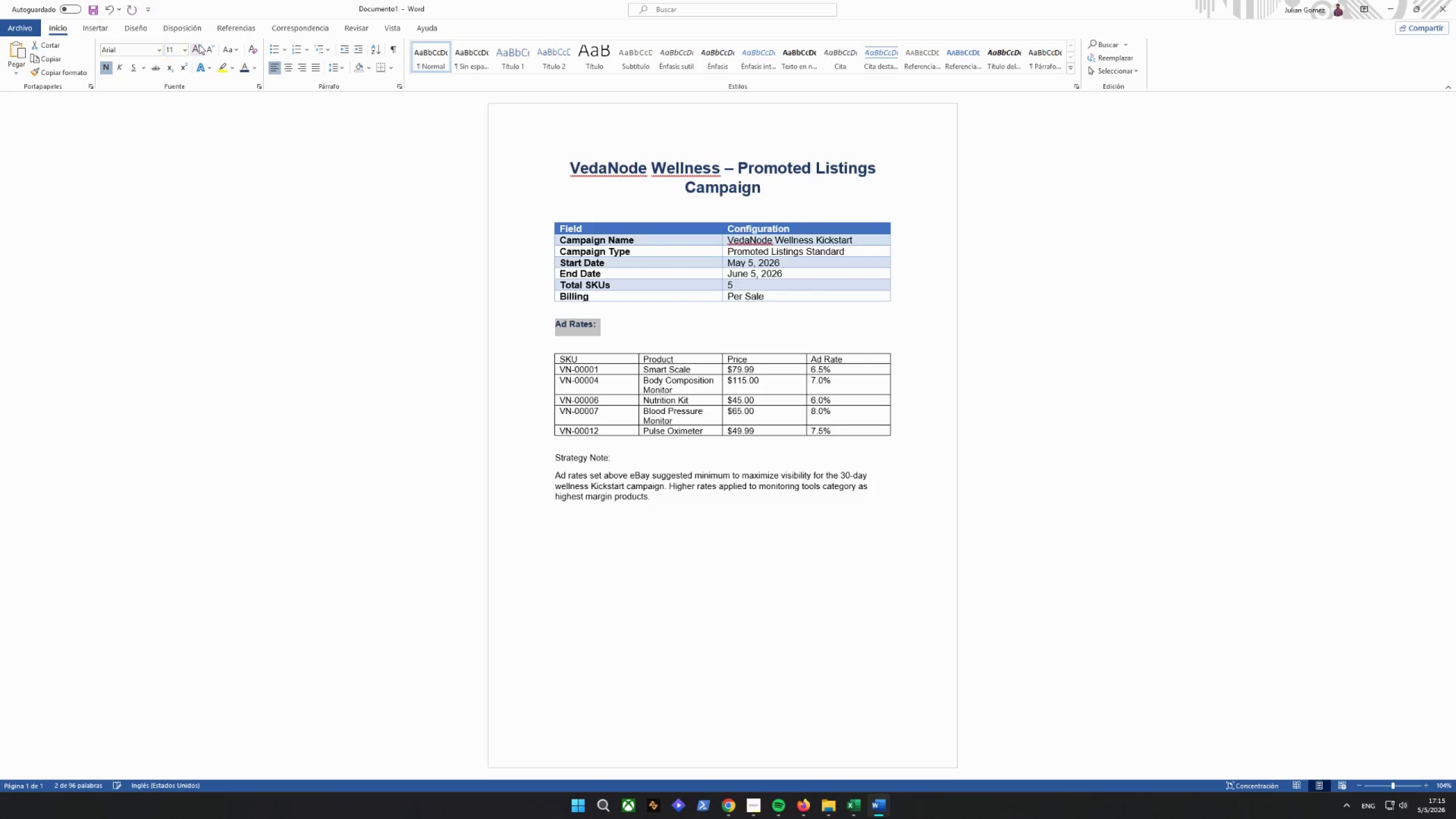 
double_click([193, 47])
 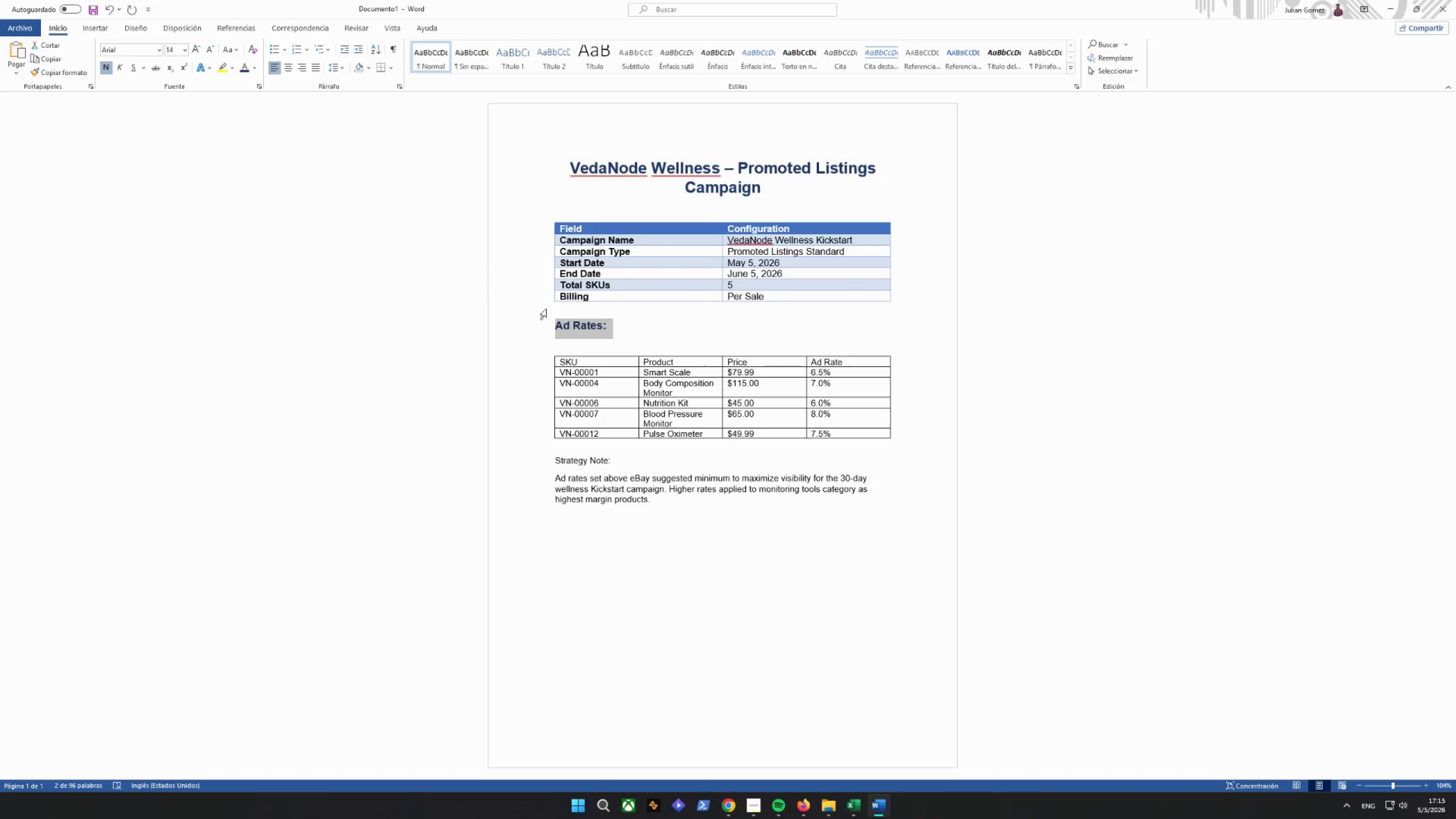 
left_click([642, 328])
 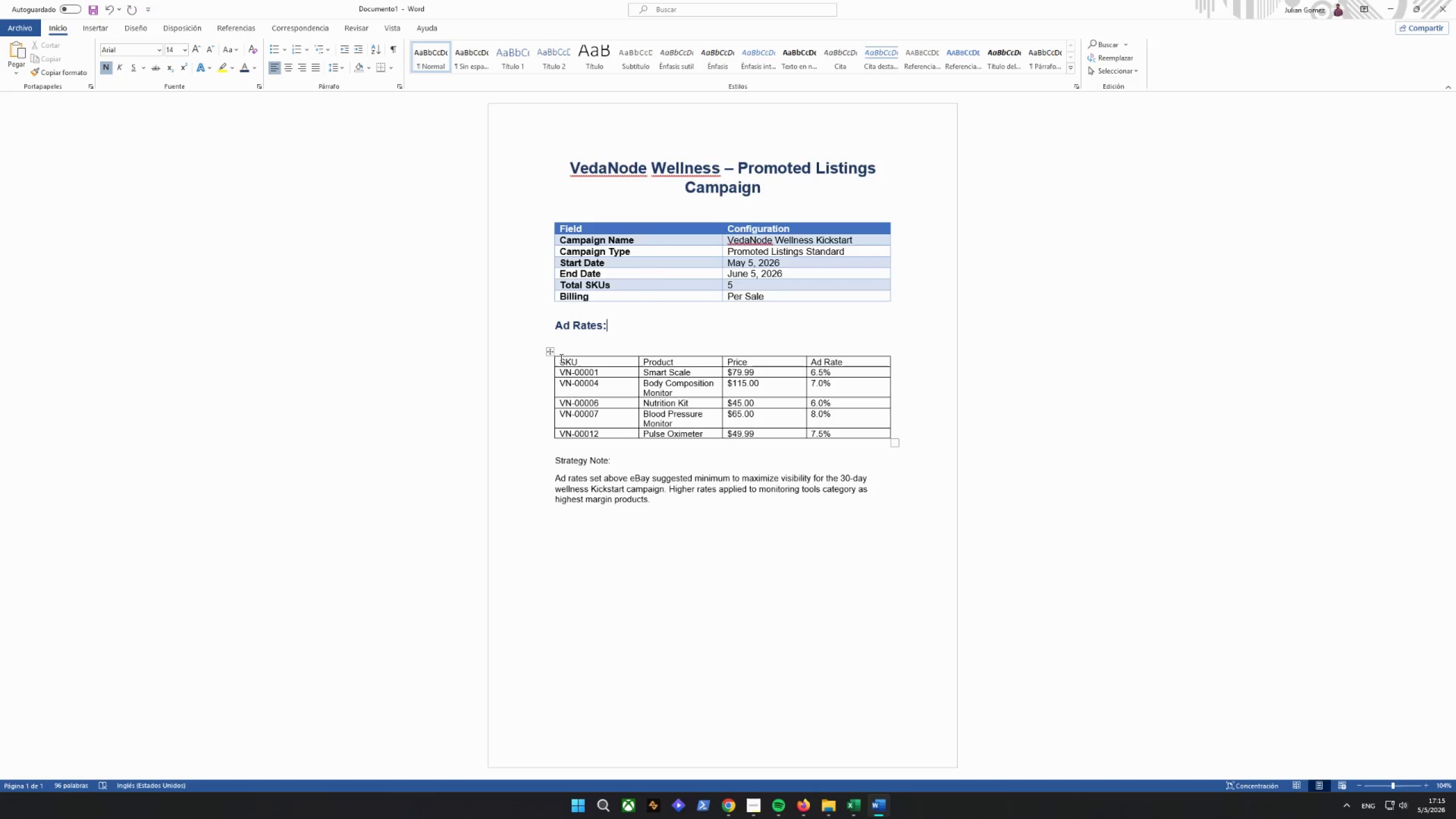 
left_click([561, 362])
 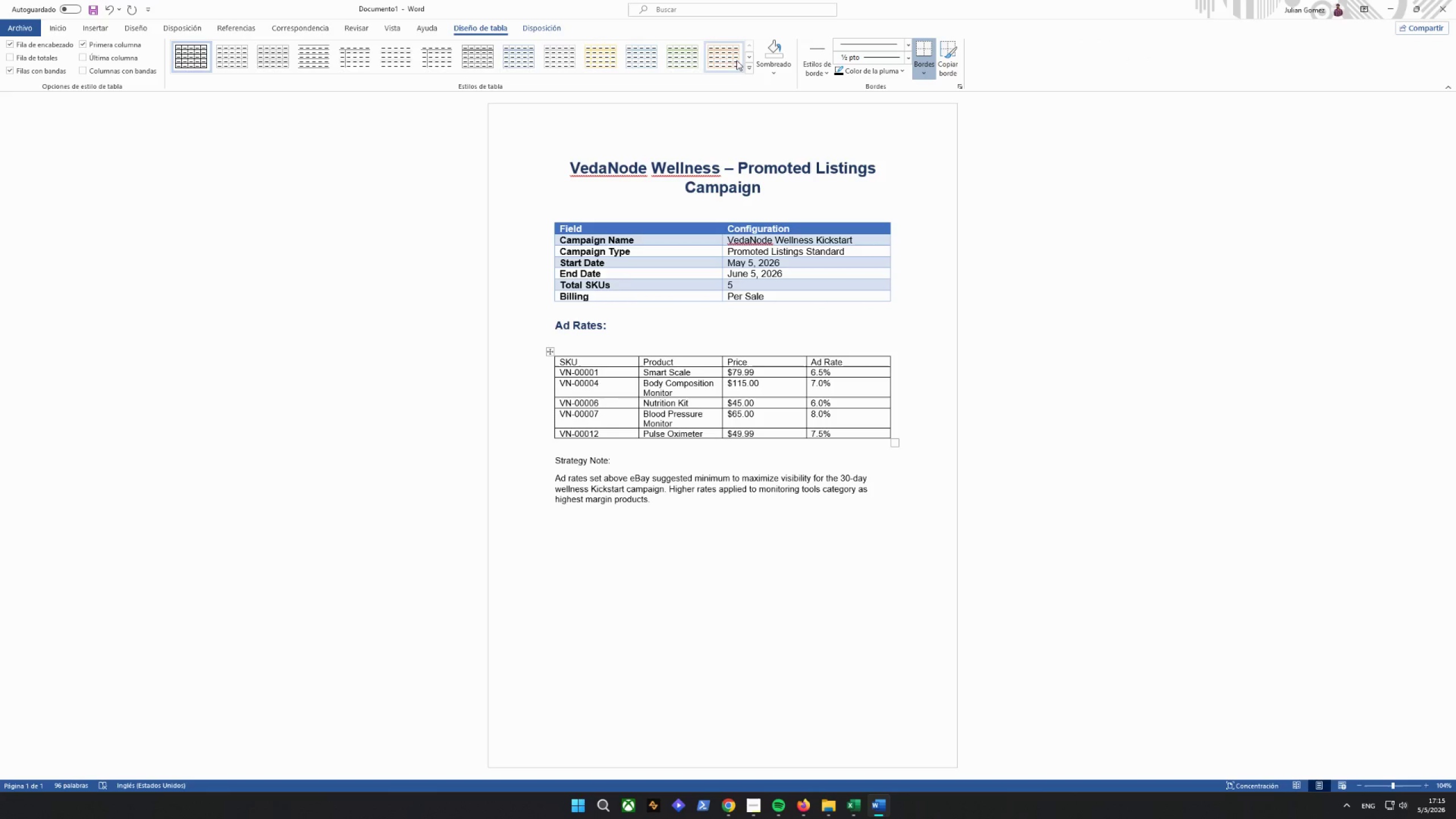 
double_click([747, 59])
 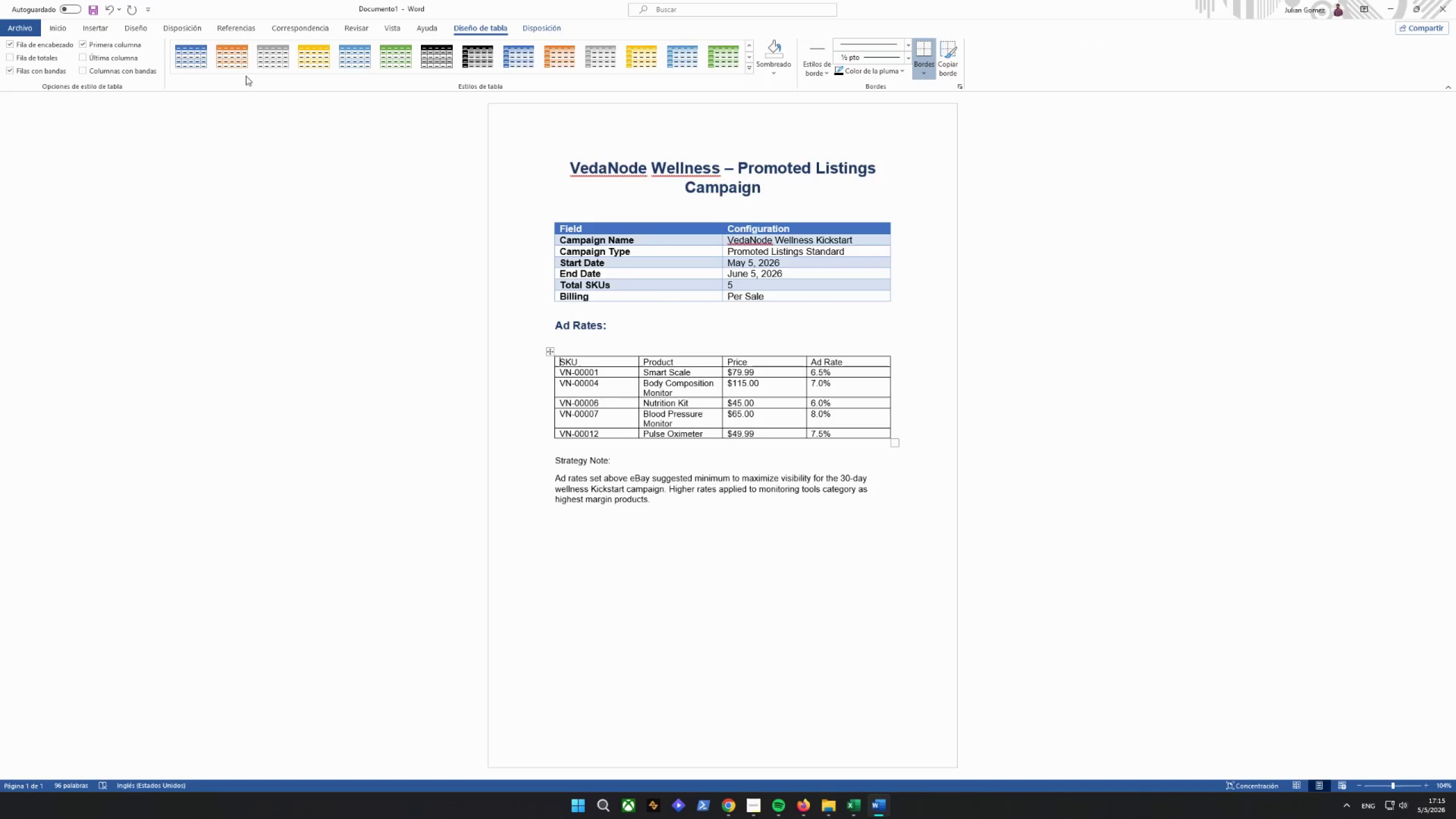 
left_click([203, 62])
 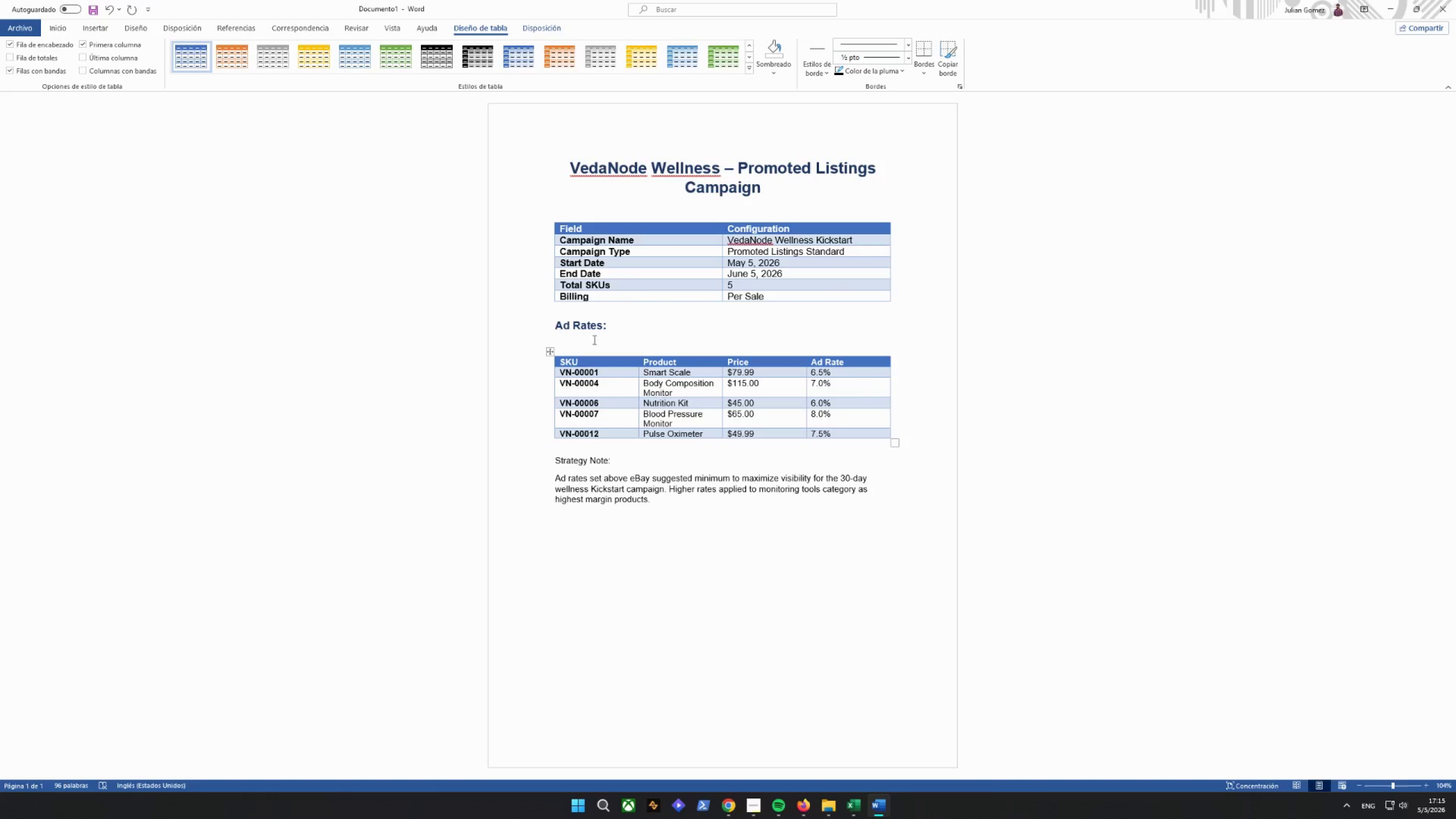 
left_click([750, 424])
 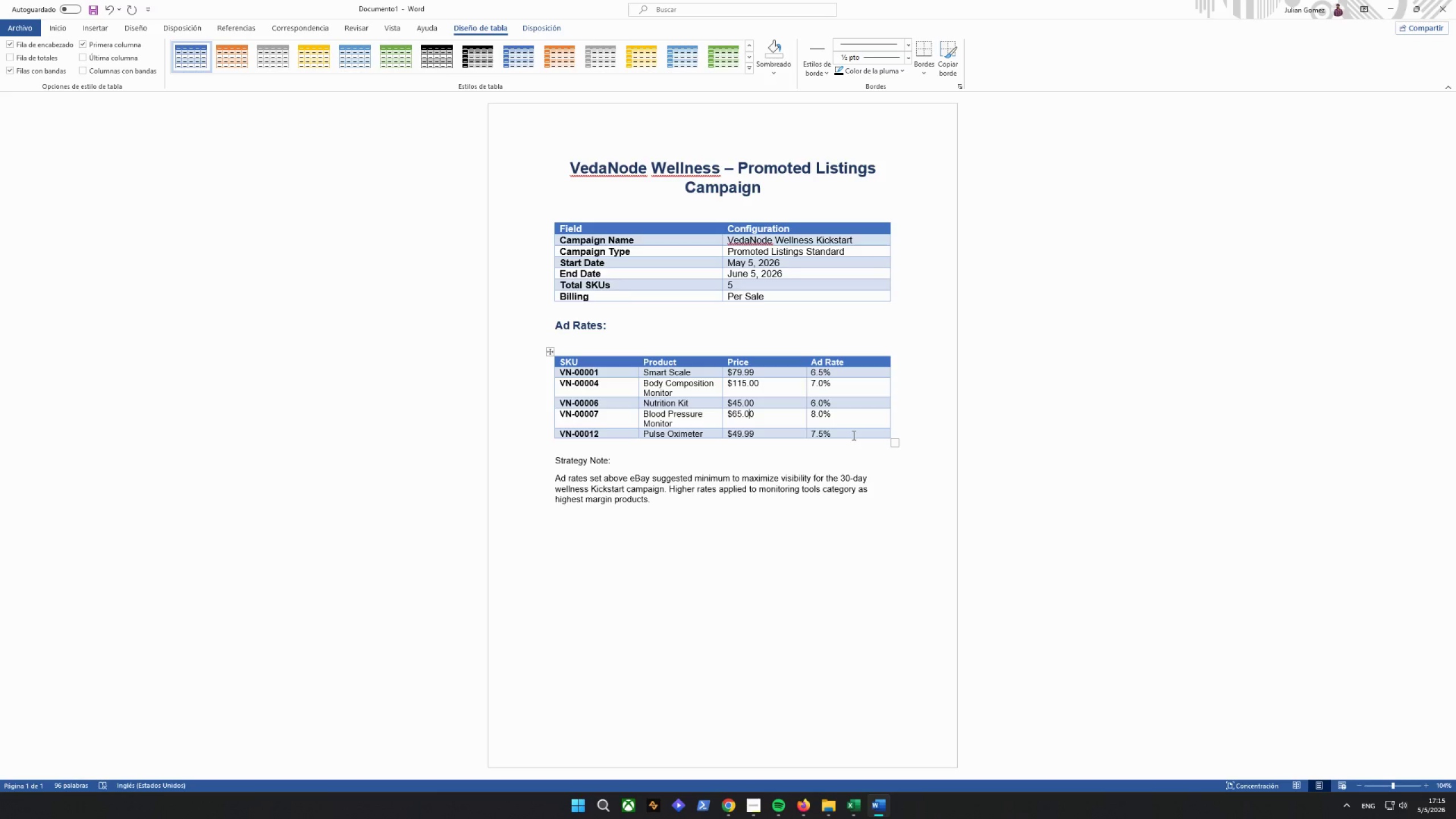 
left_click_drag(start_coordinate=[853, 435], to_coordinate=[556, 374])
 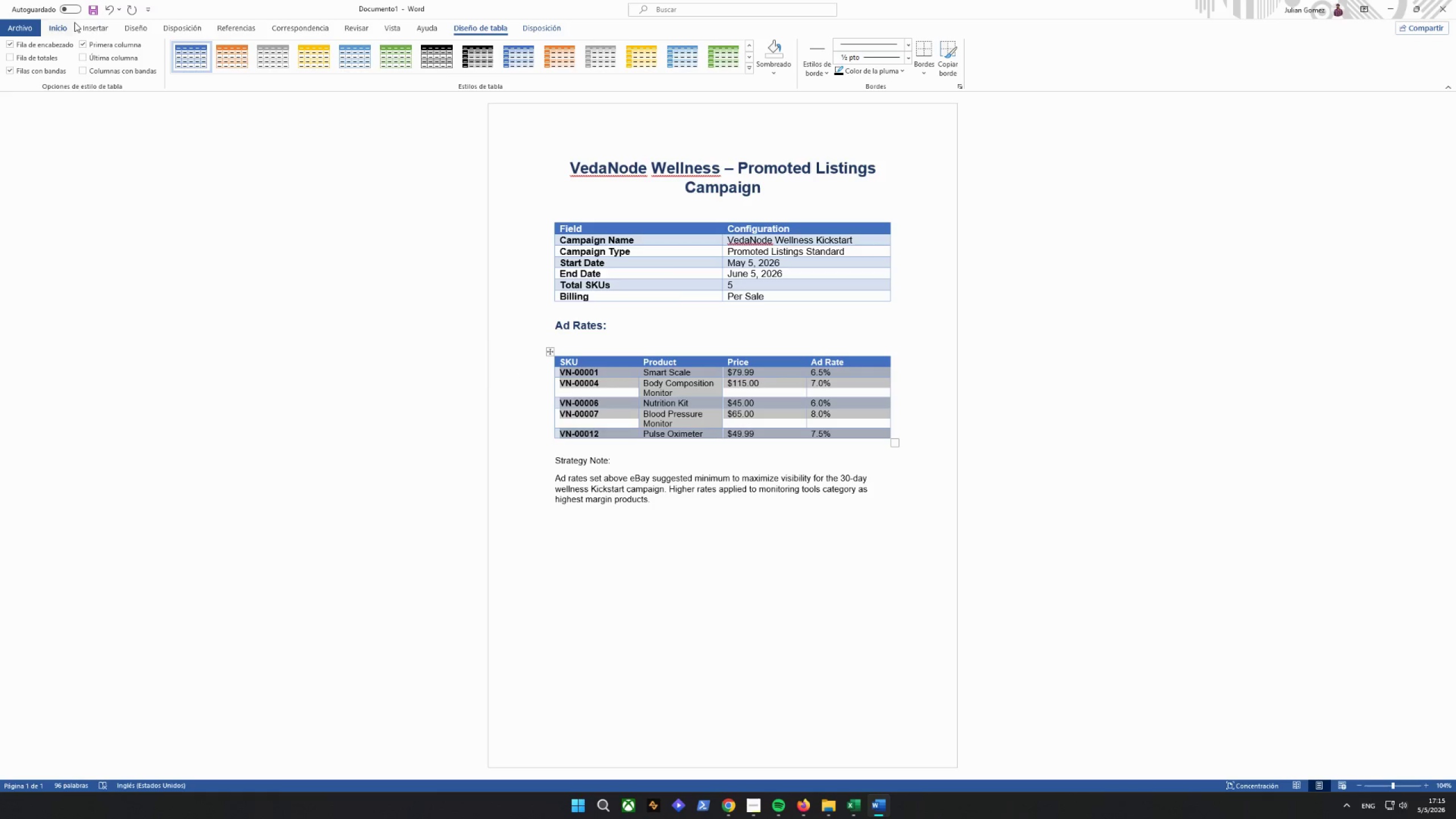 
left_click([65, 26])
 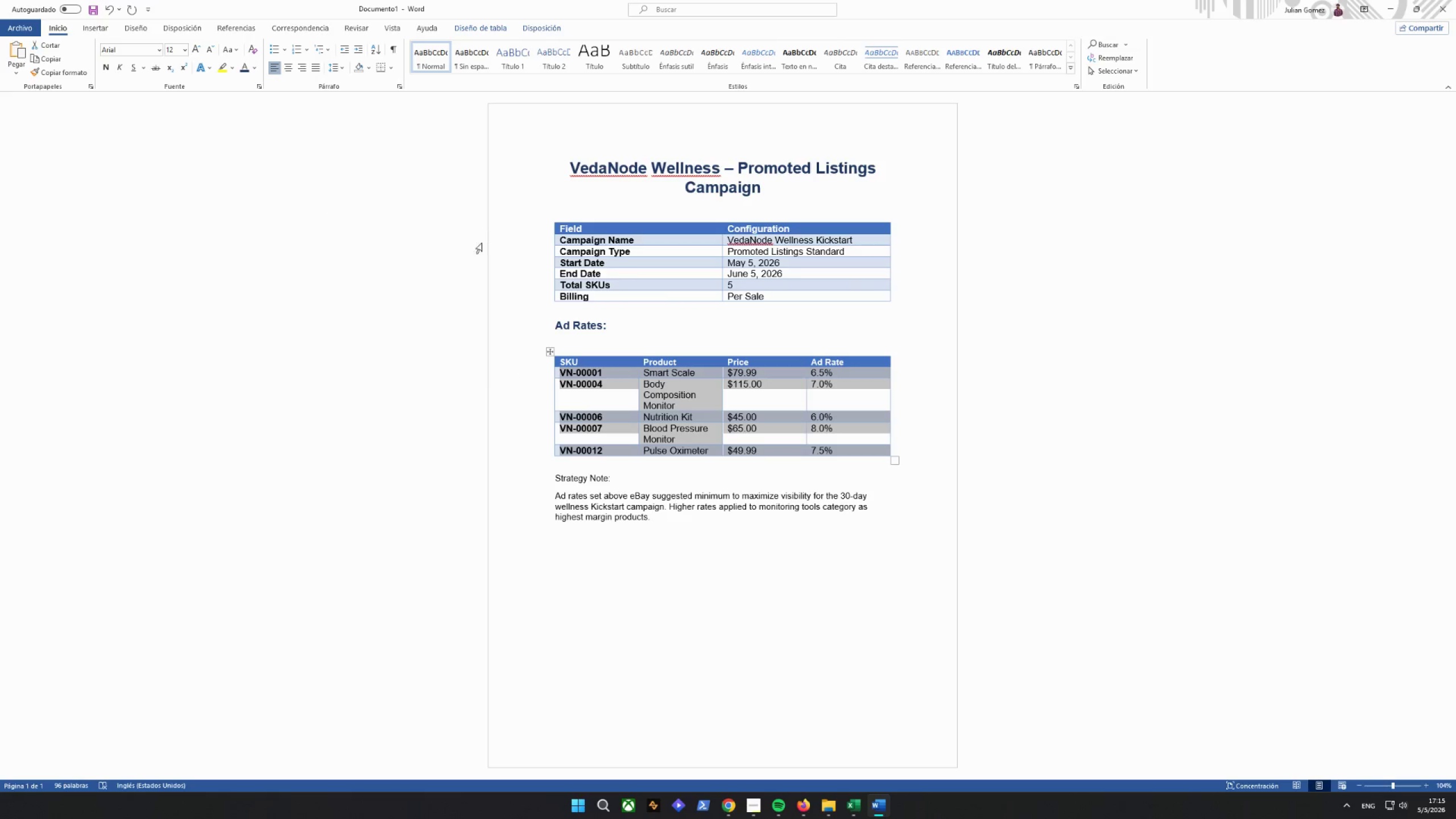 
left_click([755, 483])
 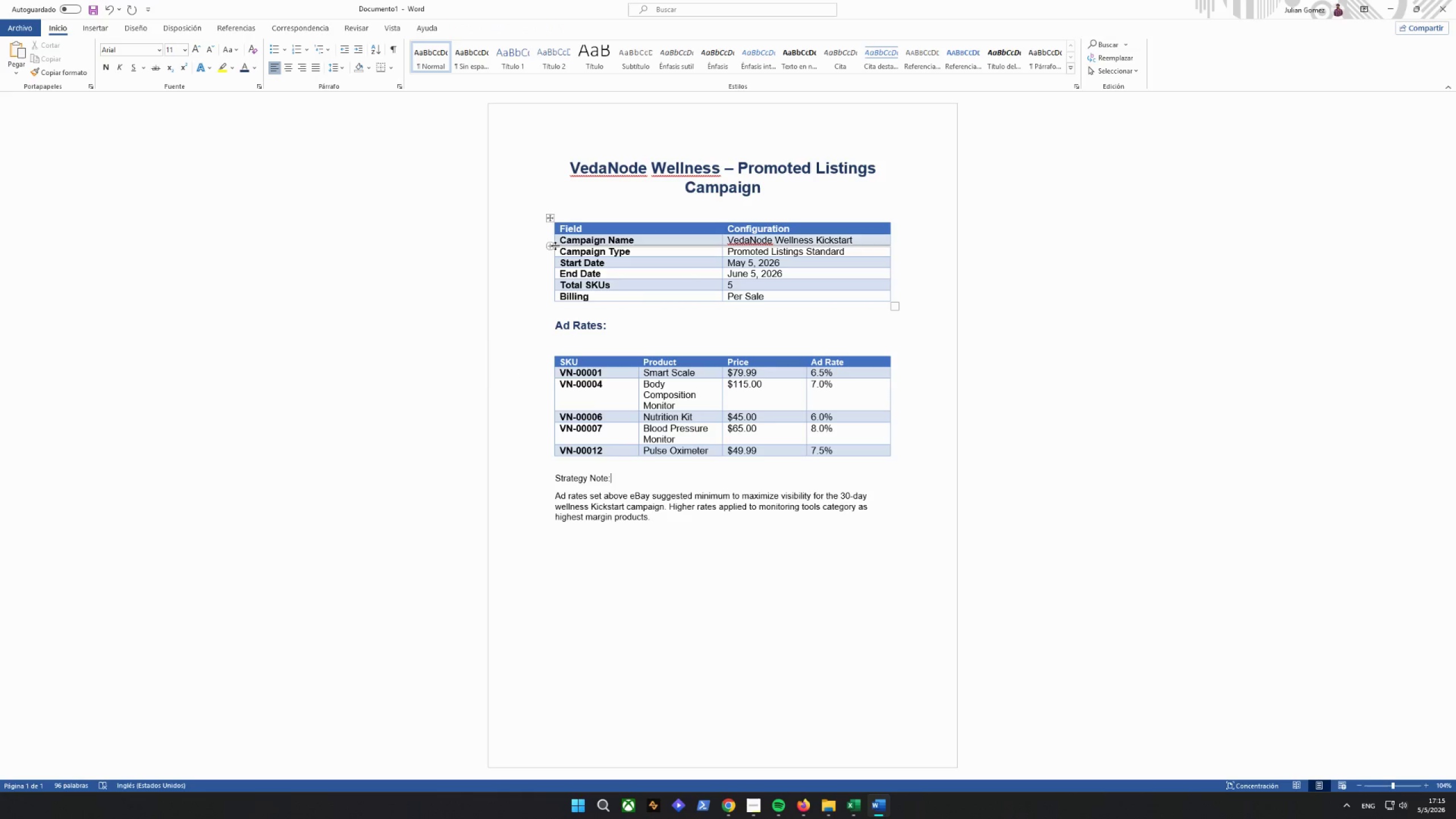 
left_click_drag(start_coordinate=[561, 226], to_coordinate=[876, 299])
 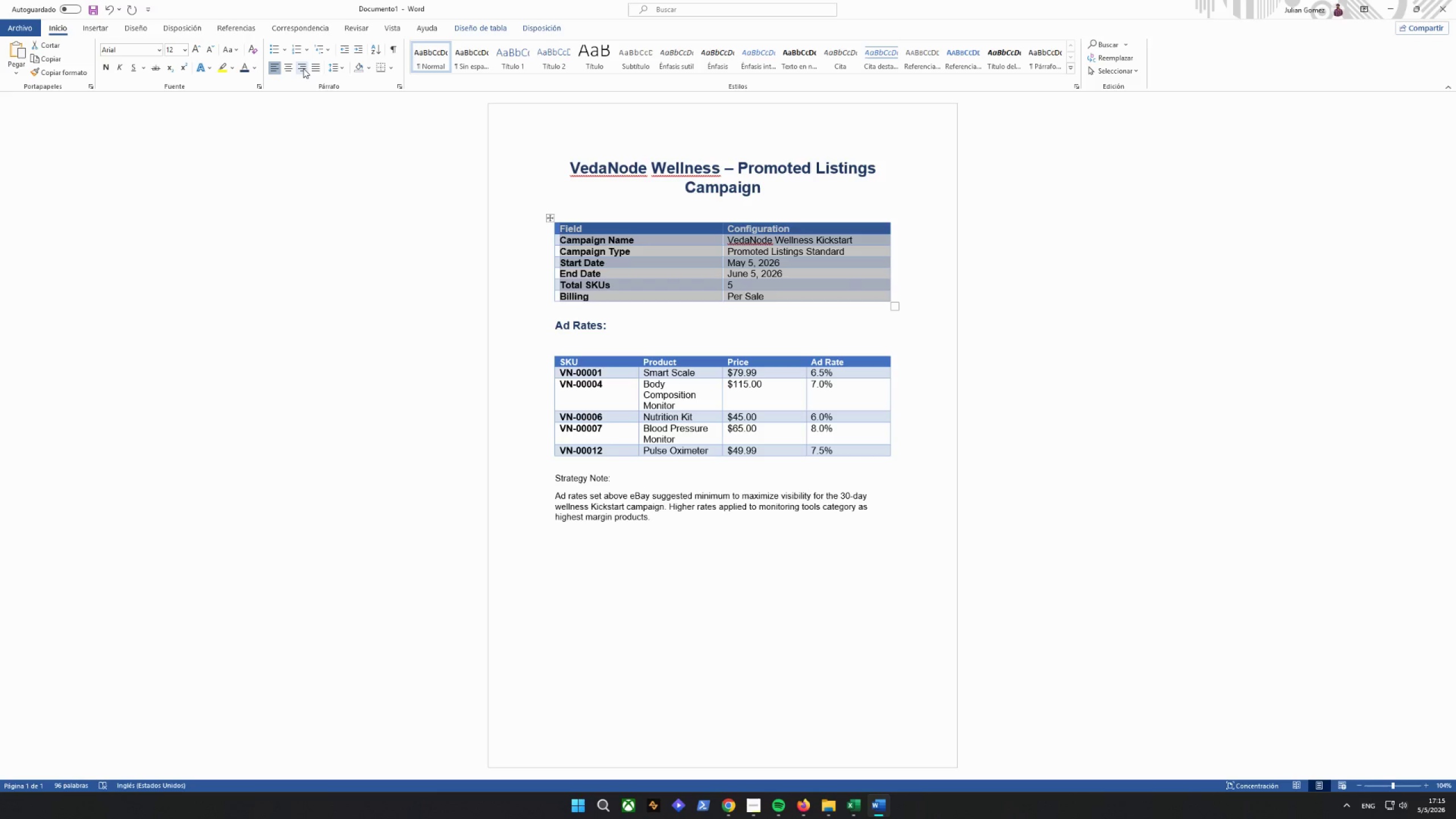 
left_click([312, 69])
 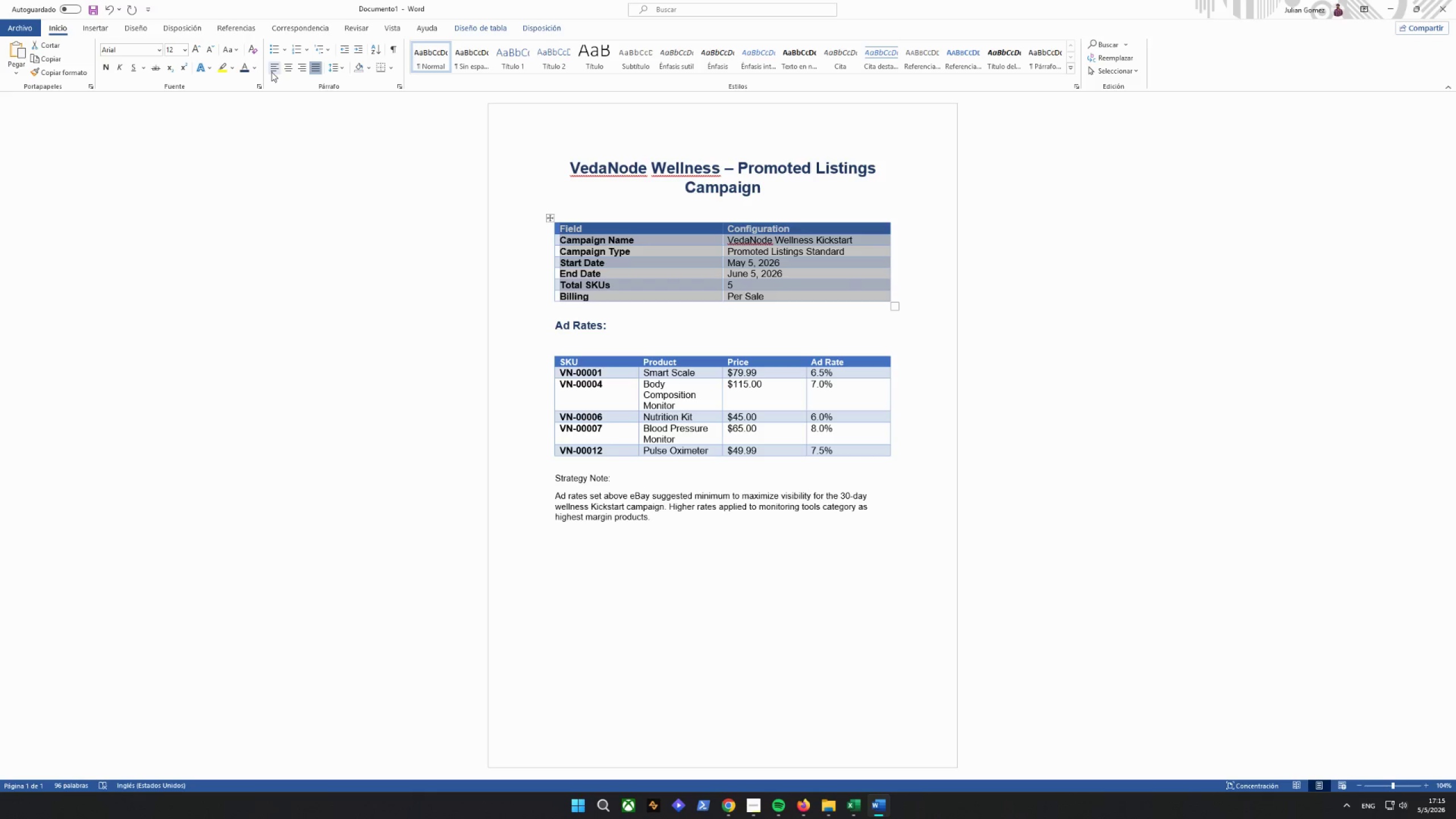 
double_click([274, 69])
 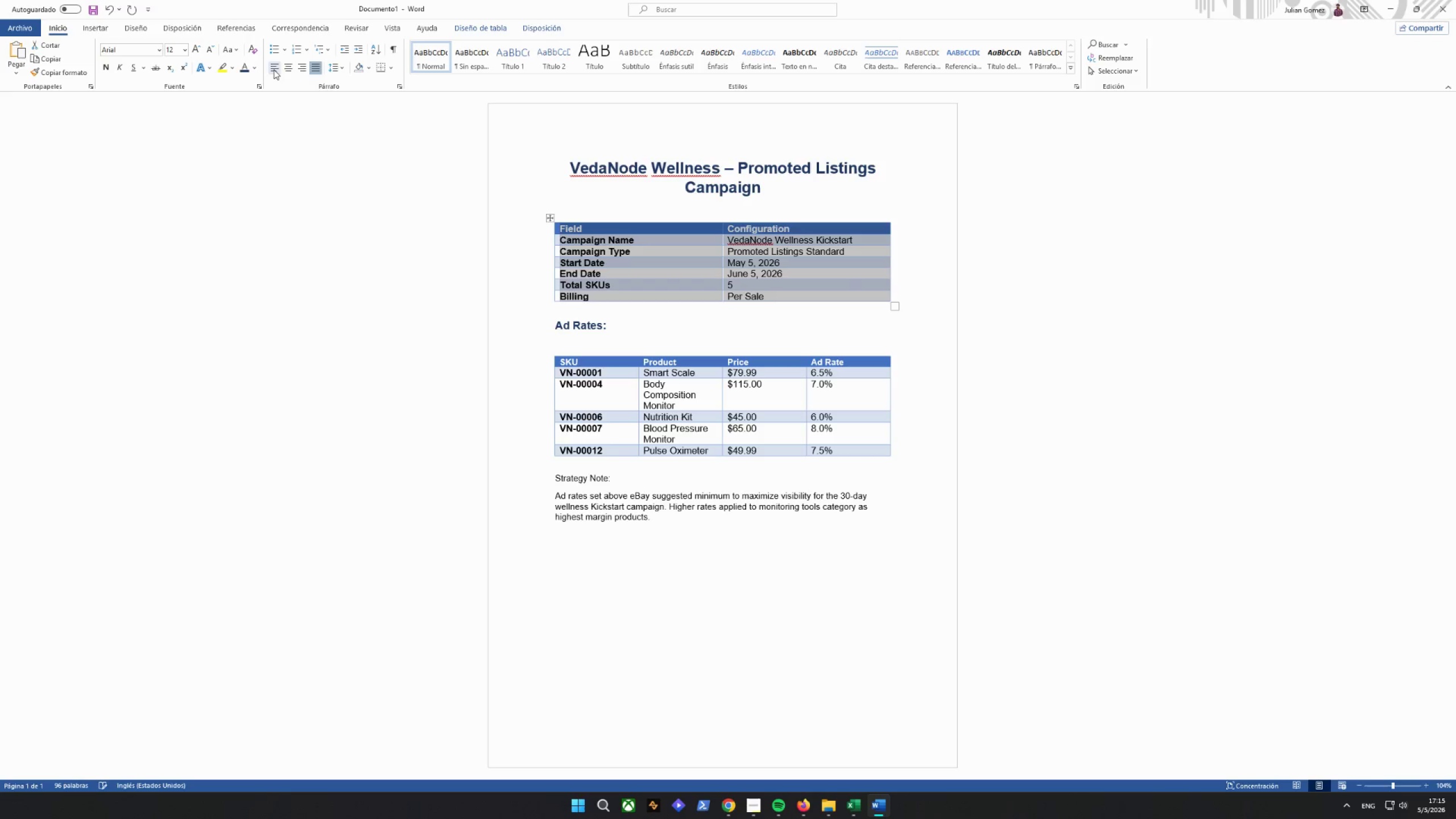 
triple_click([274, 69])
 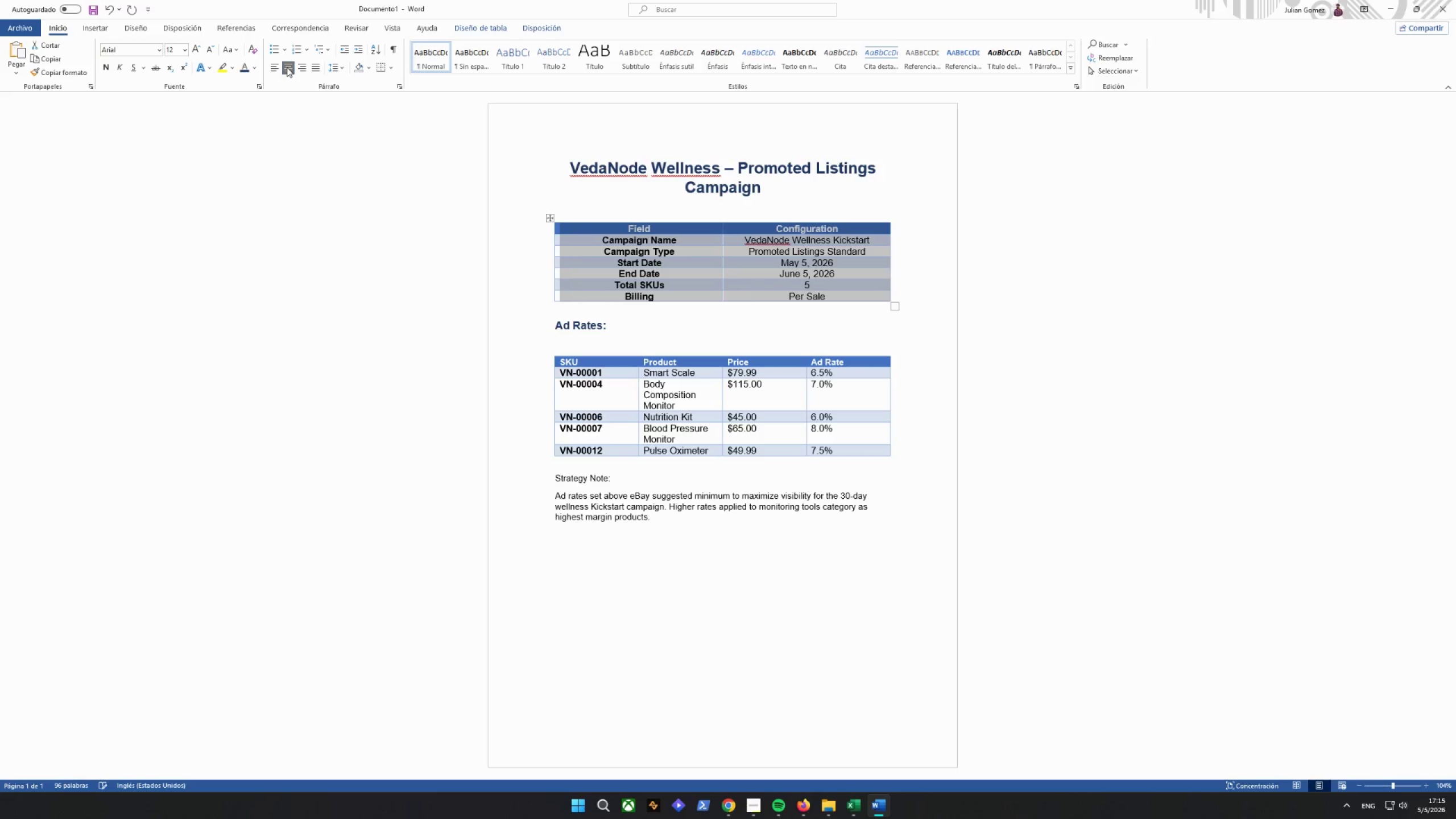 
left_click([271, 69])
 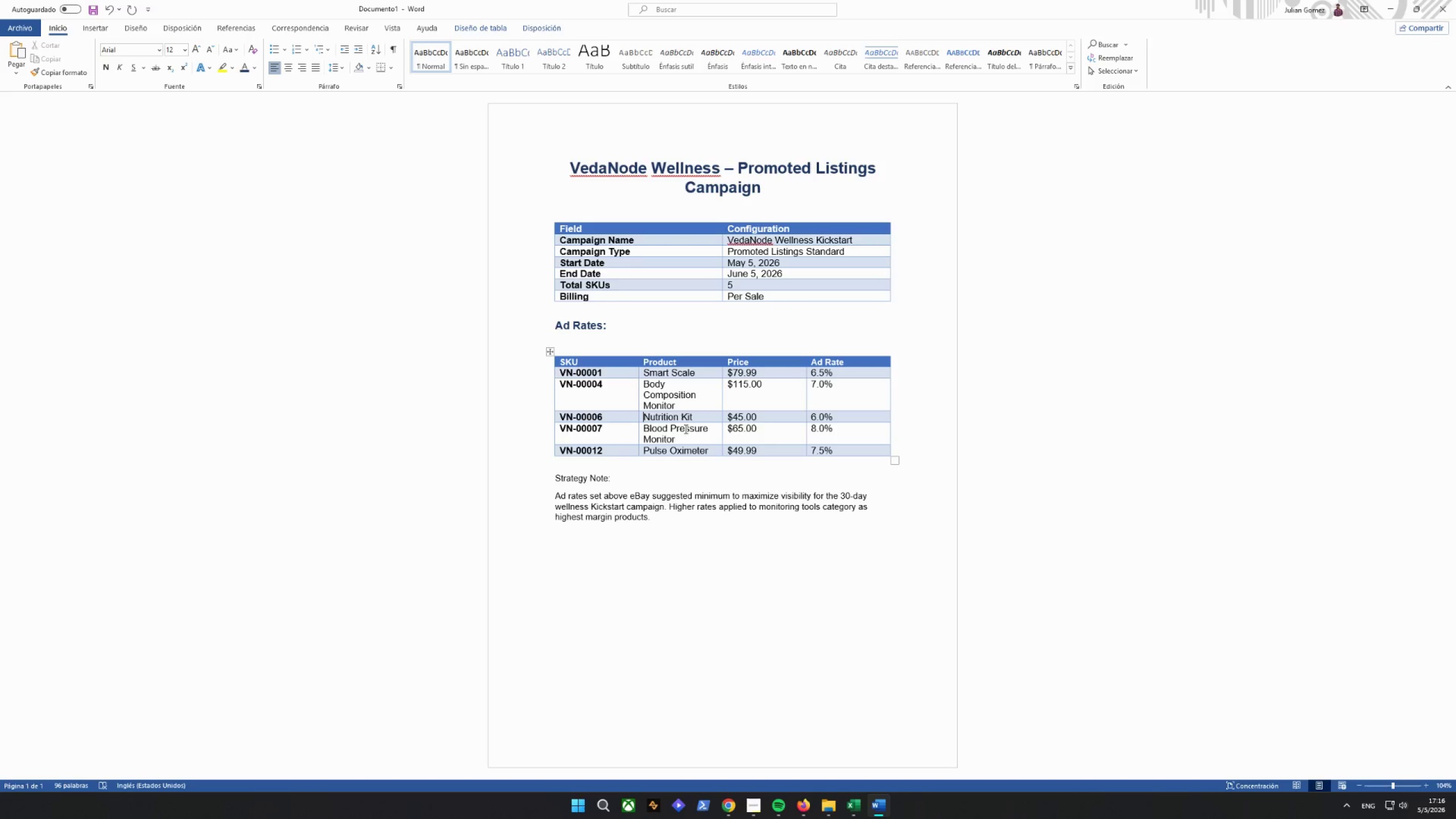 
left_click_drag(start_coordinate=[854, 453], to_coordinate=[569, 372])
 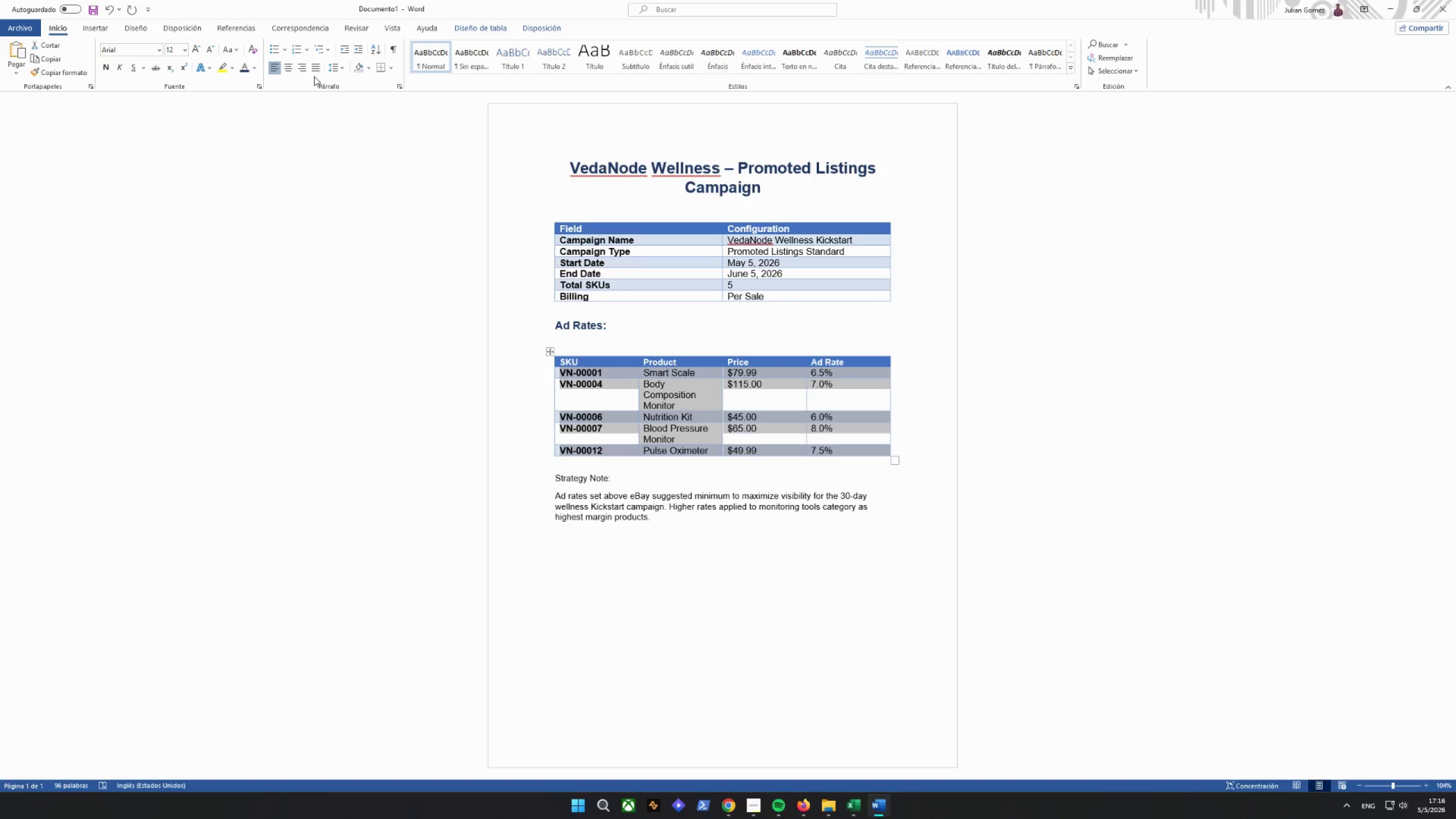 
left_click([304, 68])
 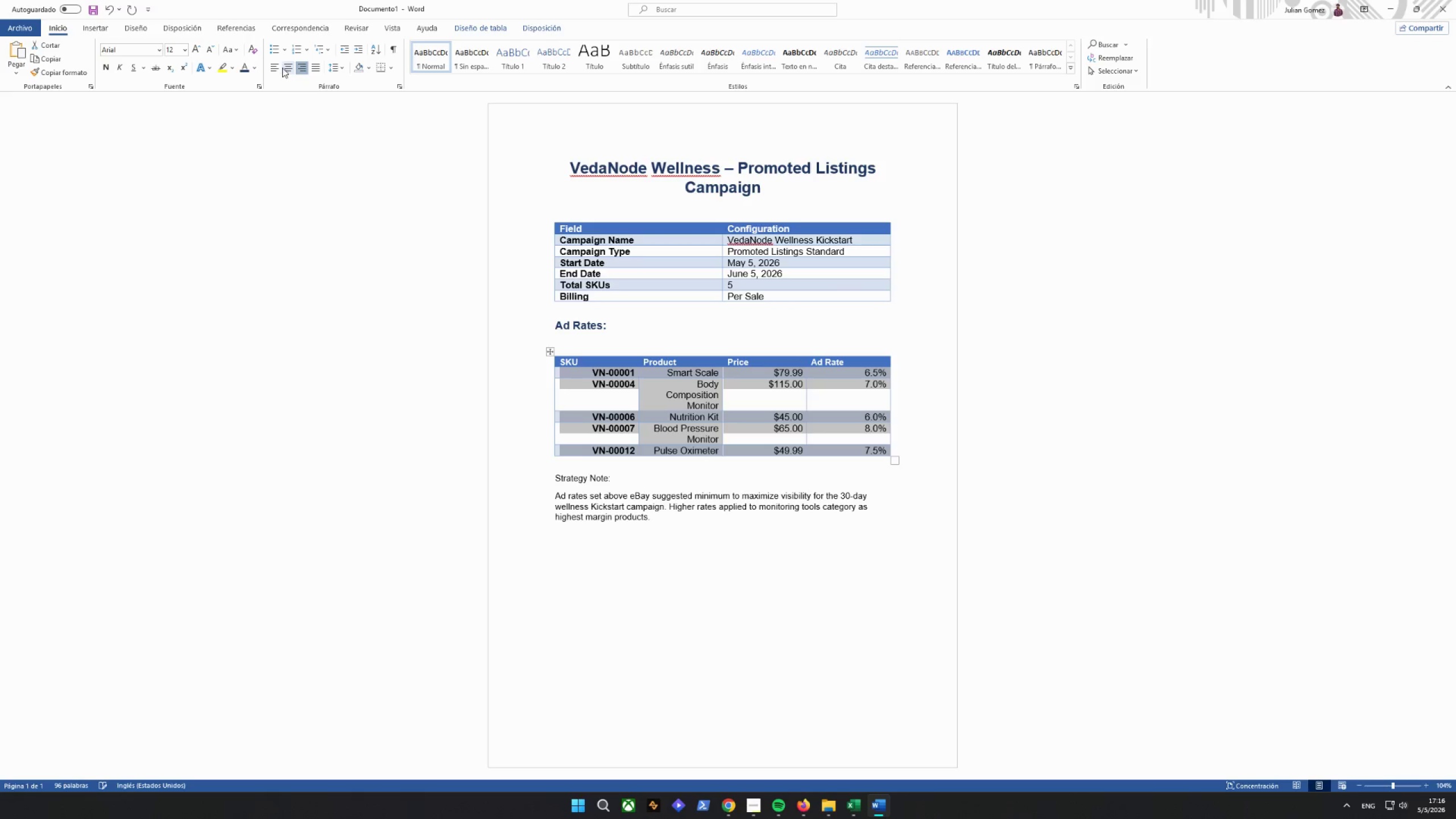 
left_click([279, 68])
 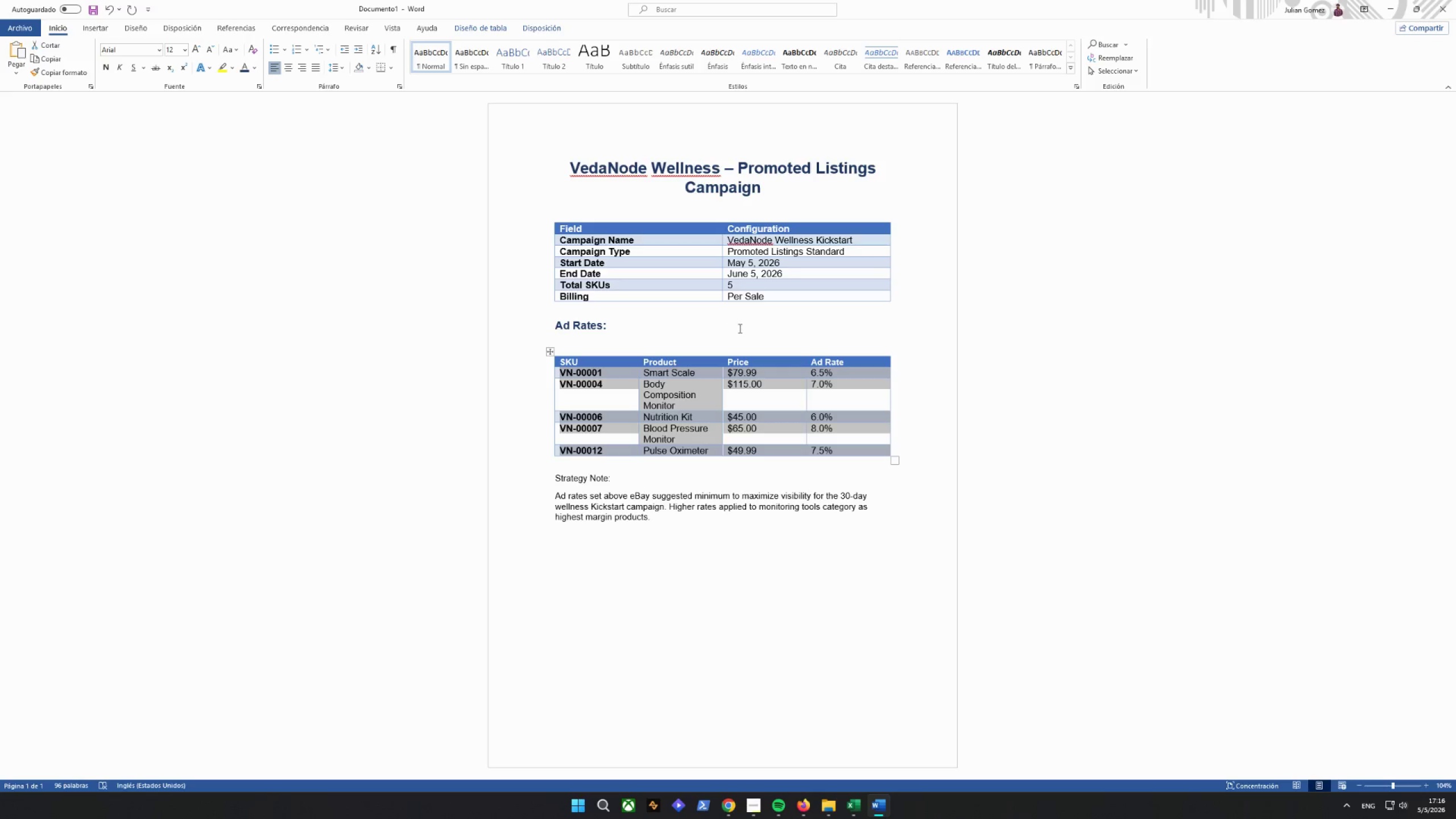 
left_click([753, 536])
 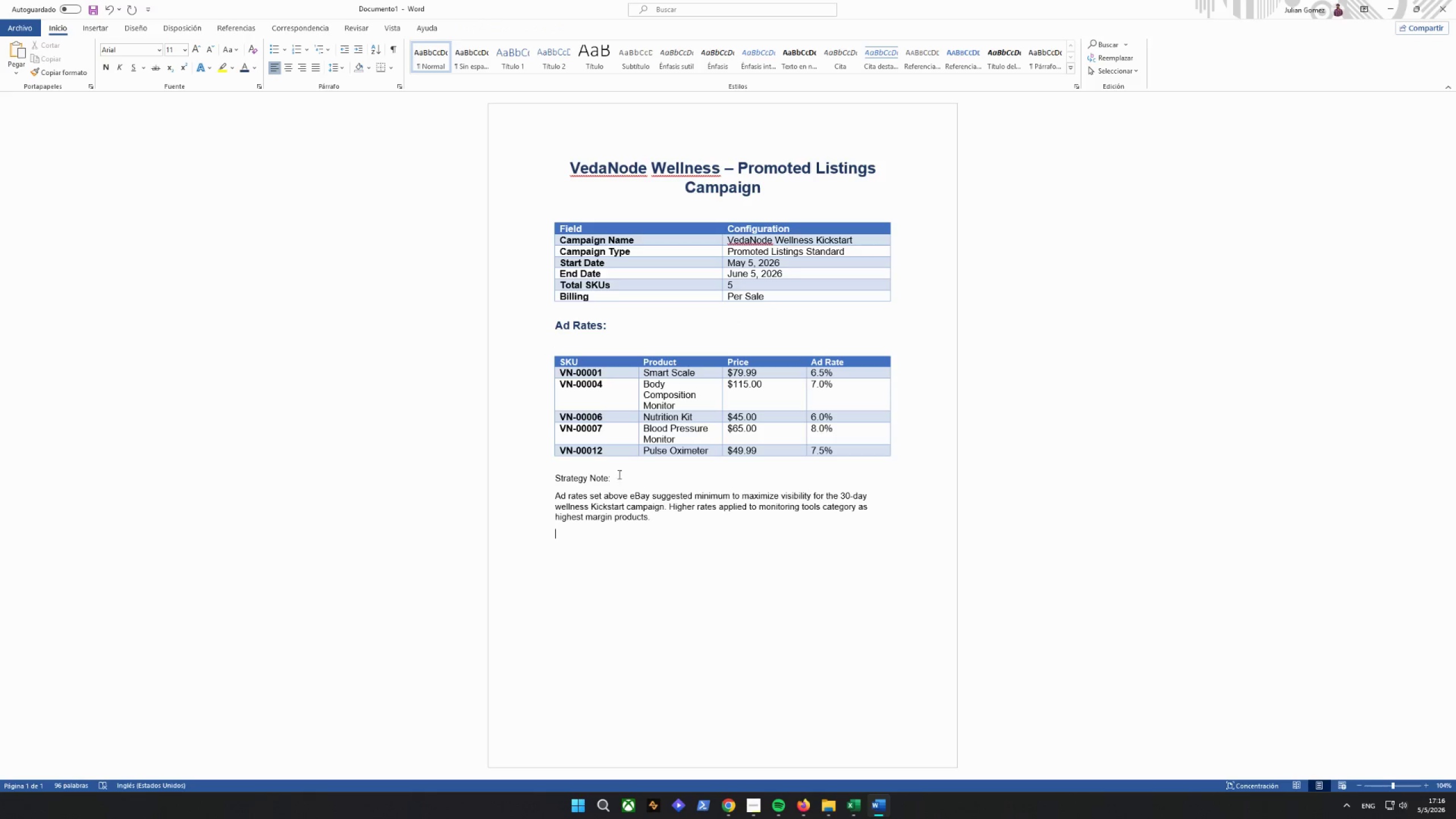 
left_click_drag(start_coordinate=[618, 474], to_coordinate=[535, 471])
 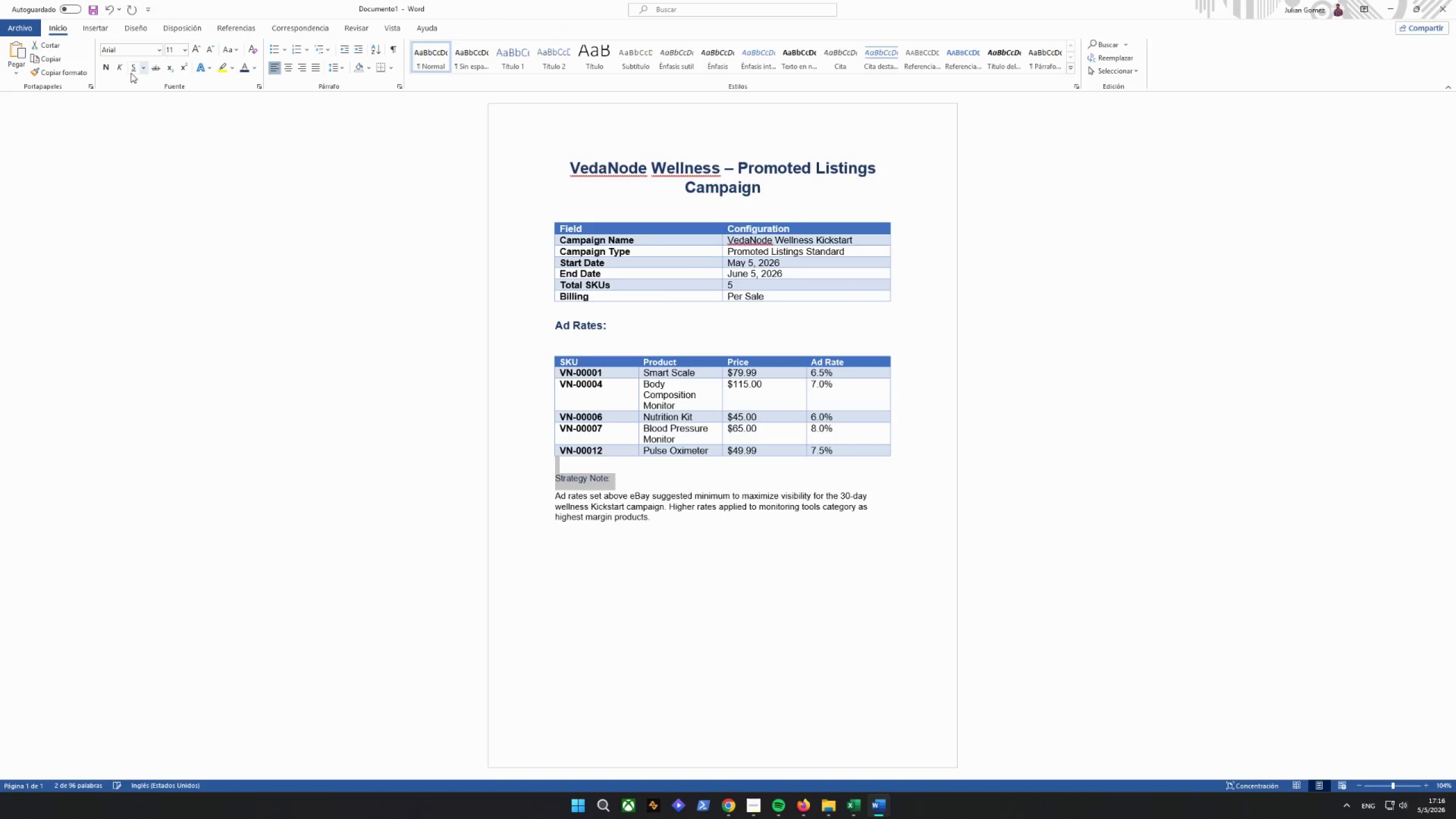 
left_click([105, 67])
 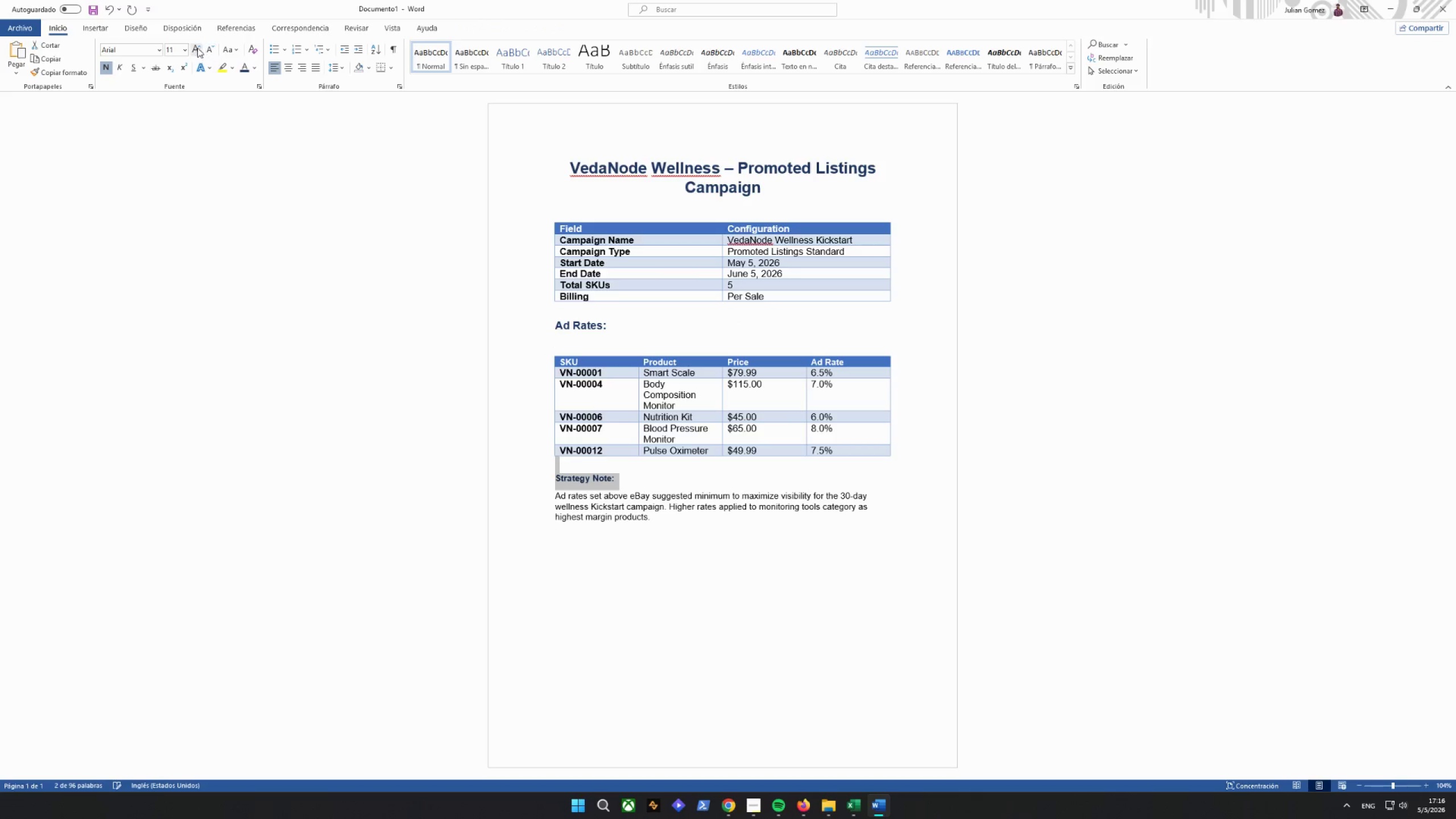 
double_click([197, 48])
 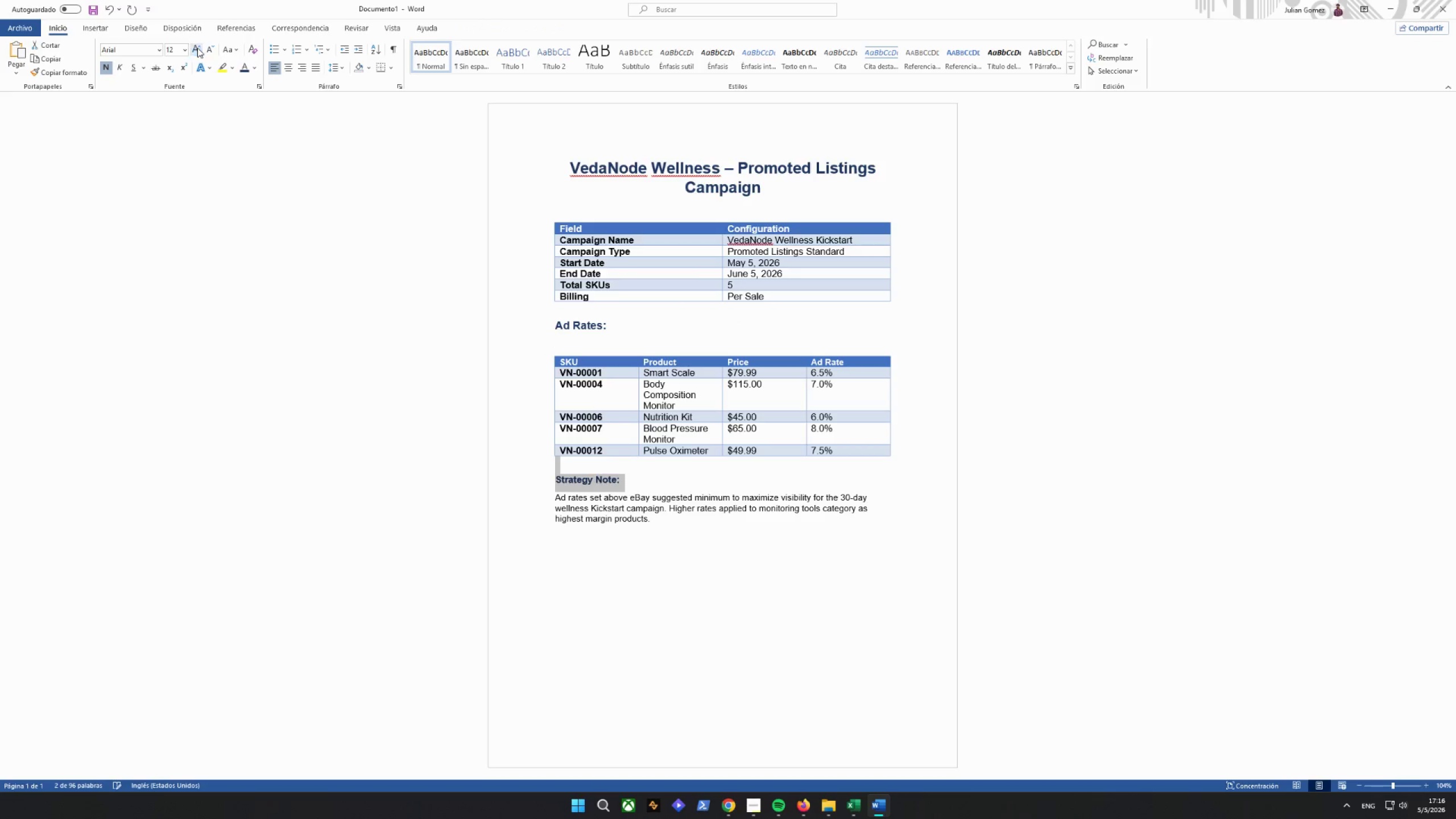 
triple_click([197, 48])
 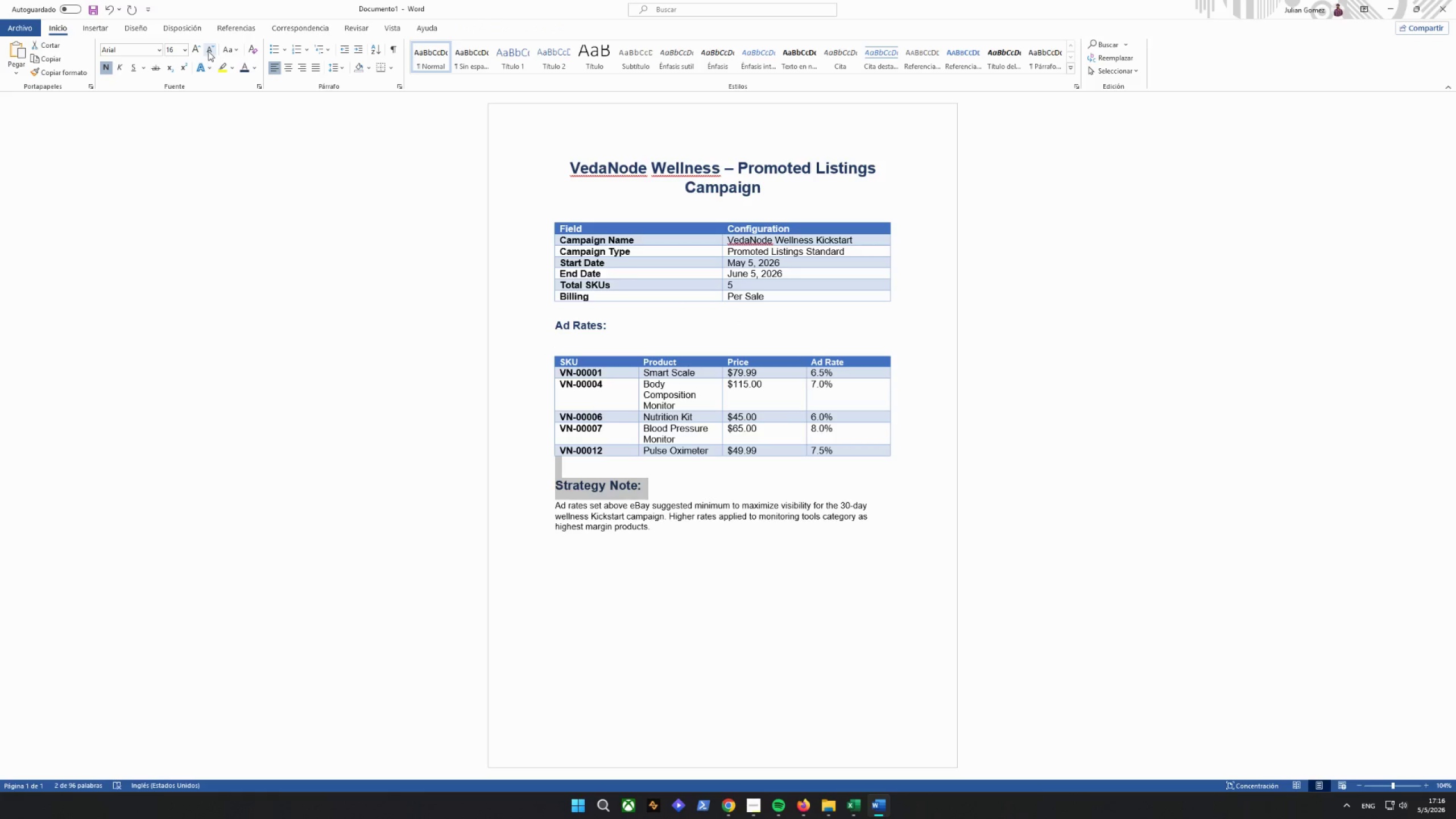 
left_click([208, 51])
 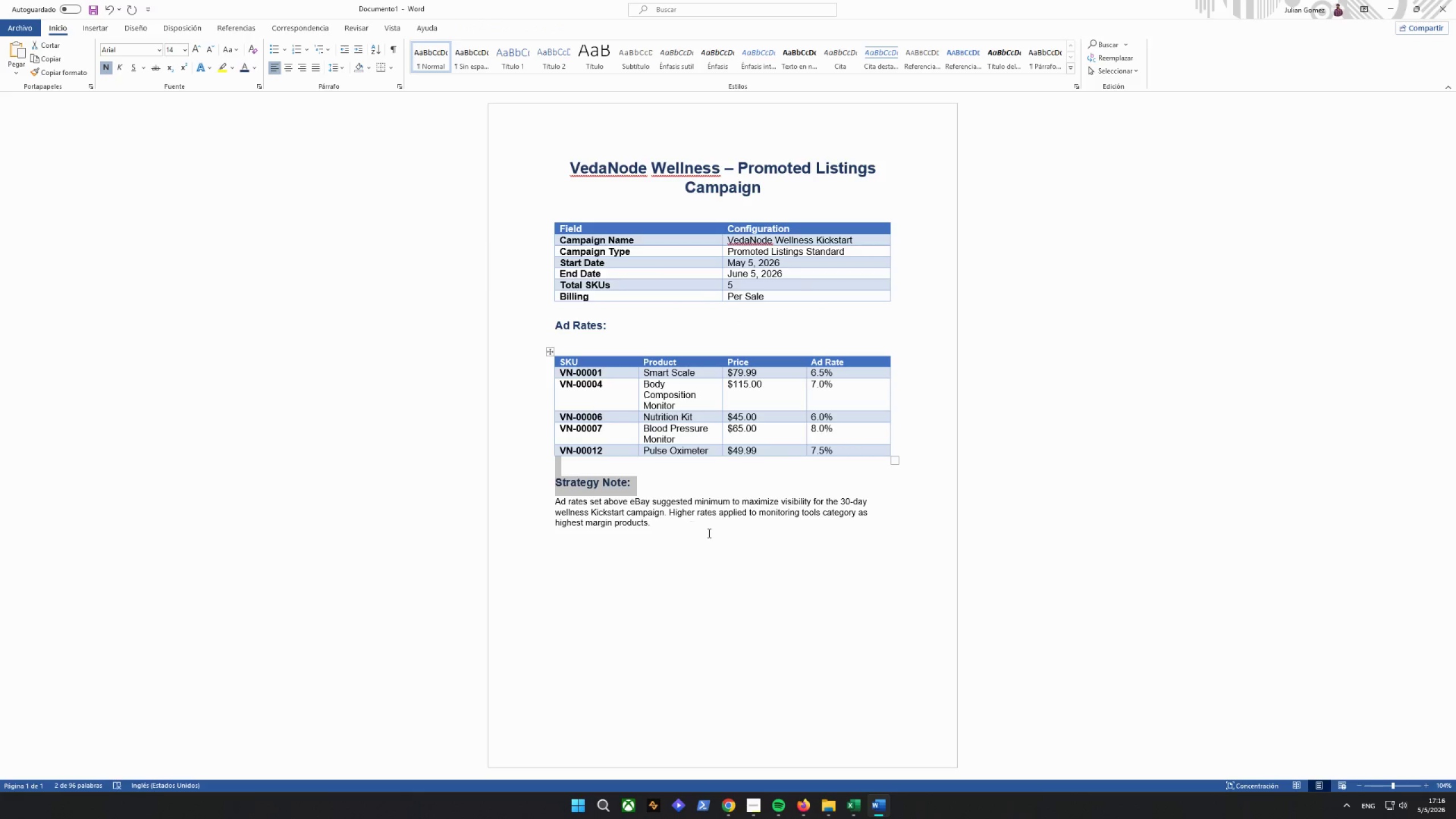 
left_click_drag(start_coordinate=[710, 535], to_coordinate=[537, 505])
 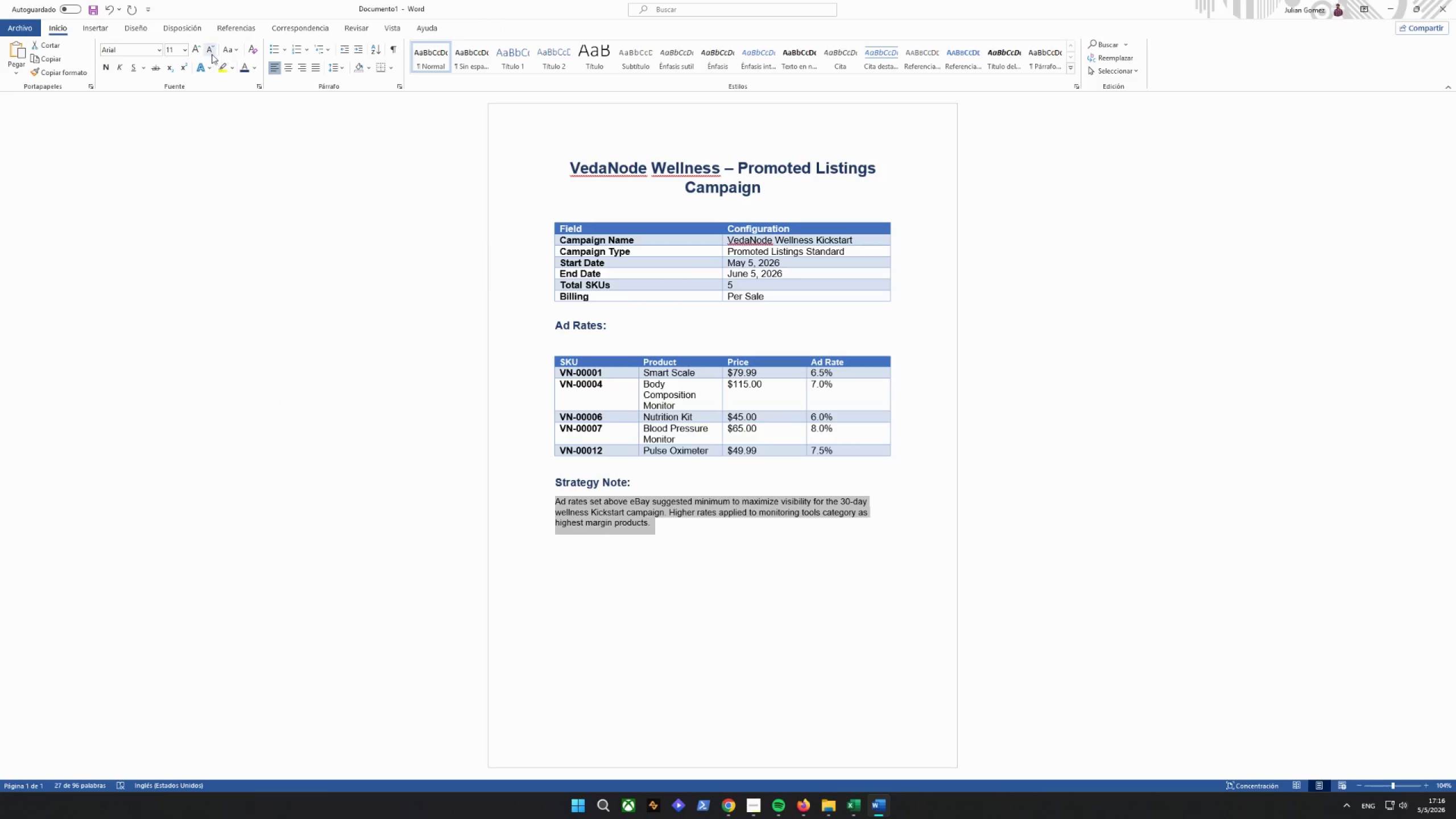 
left_click([195, 52])
 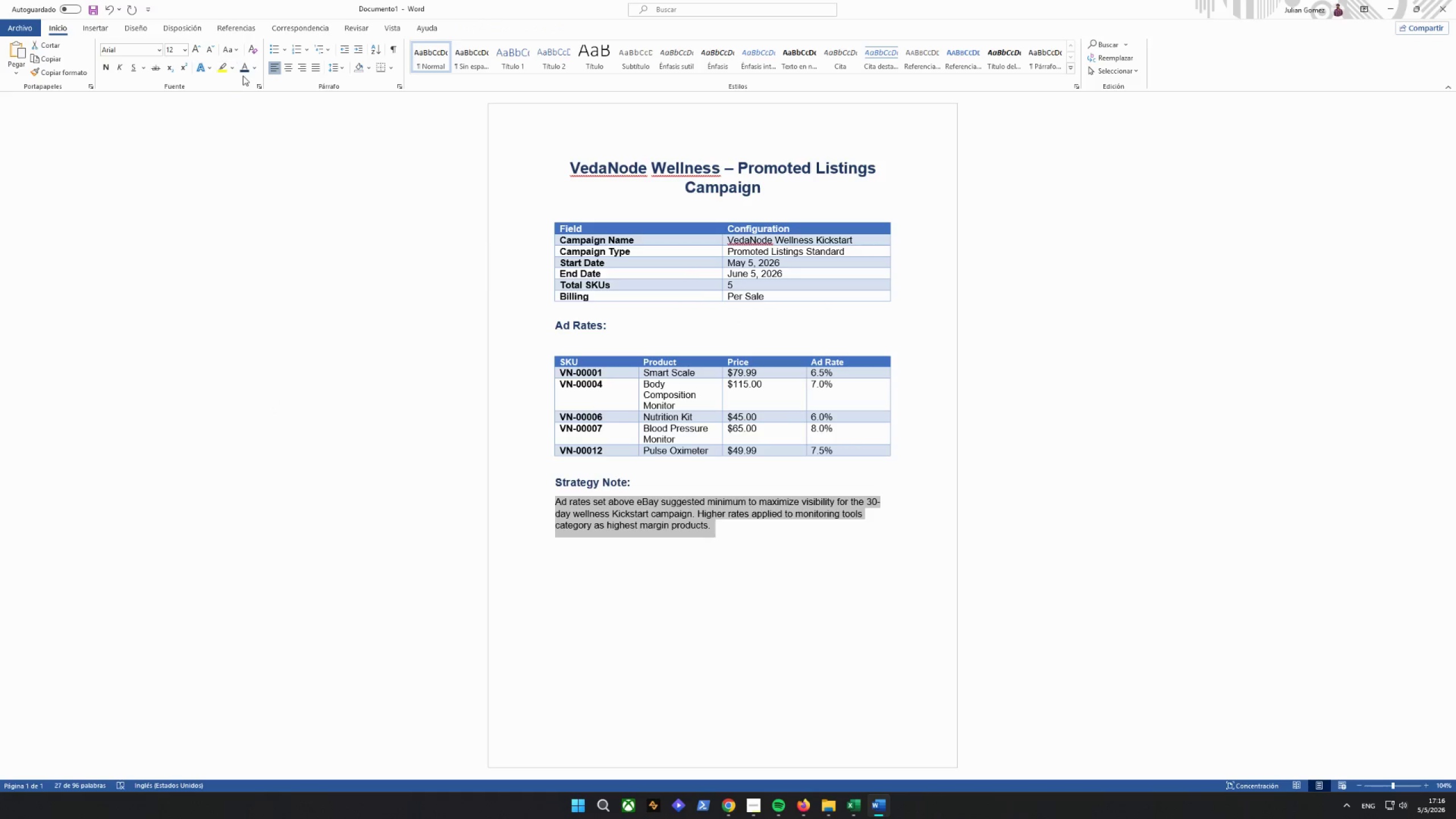 
left_click([247, 72])
 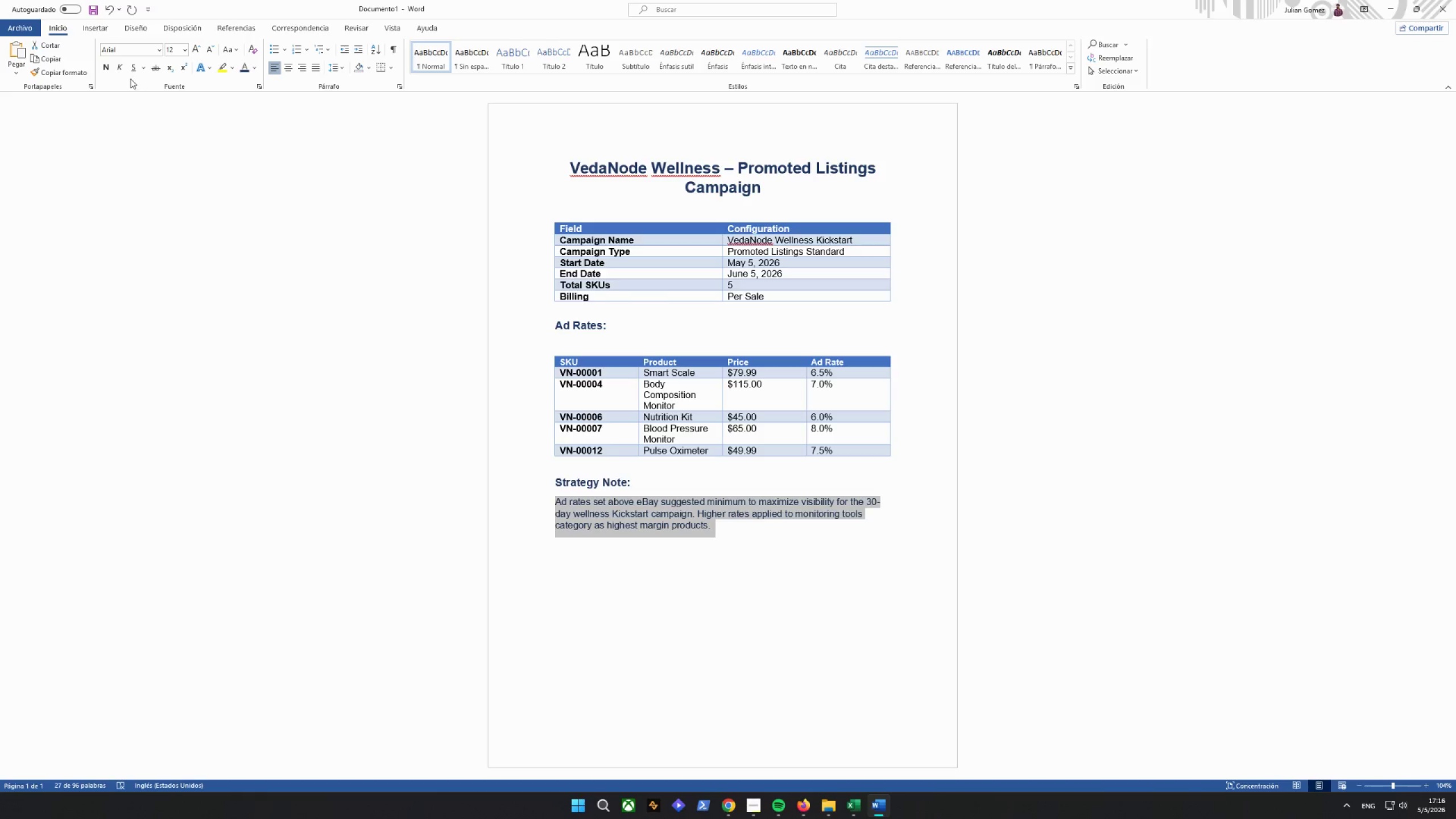 
left_click([125, 71])
 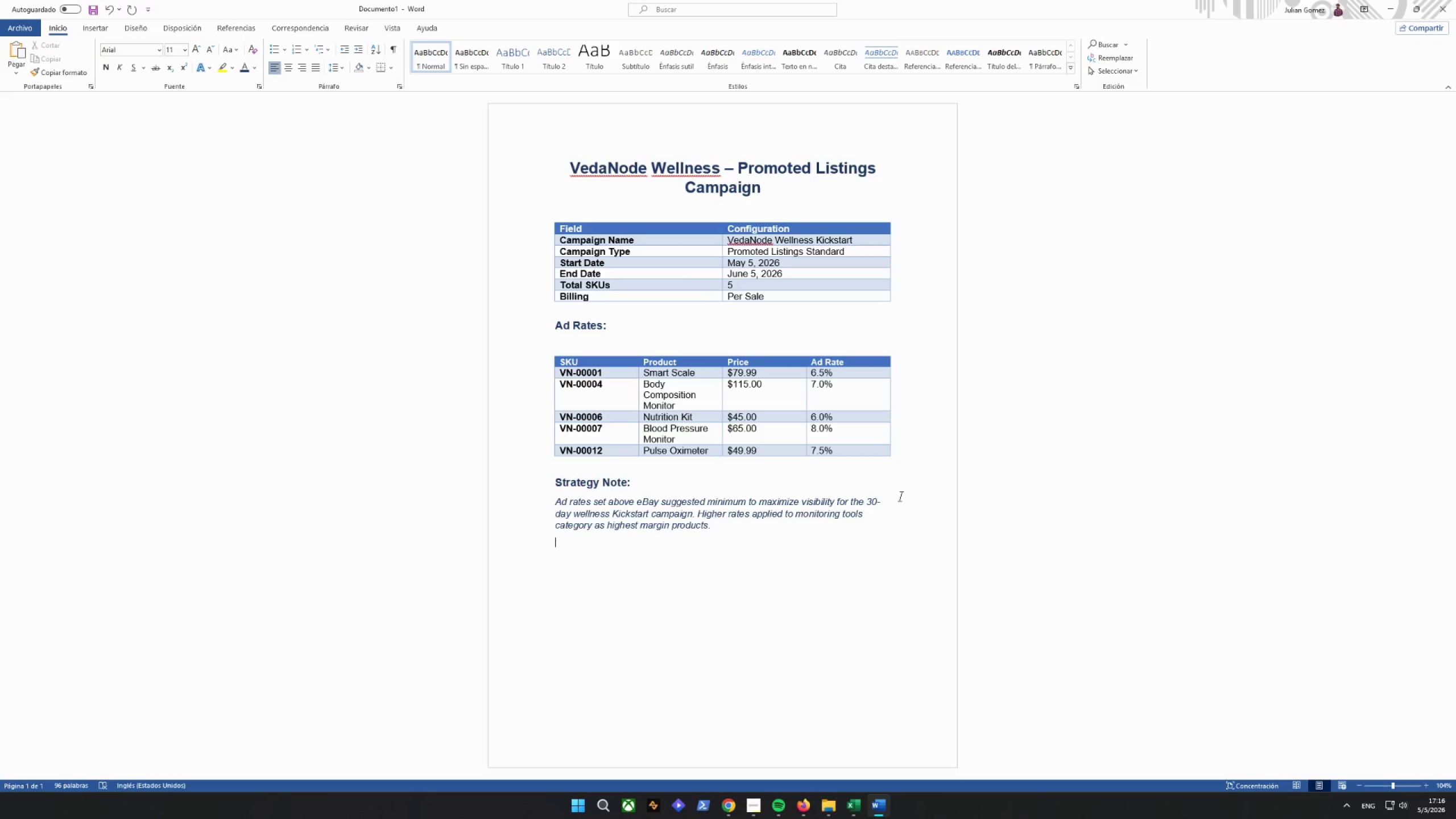 
left_click([721, 482])
 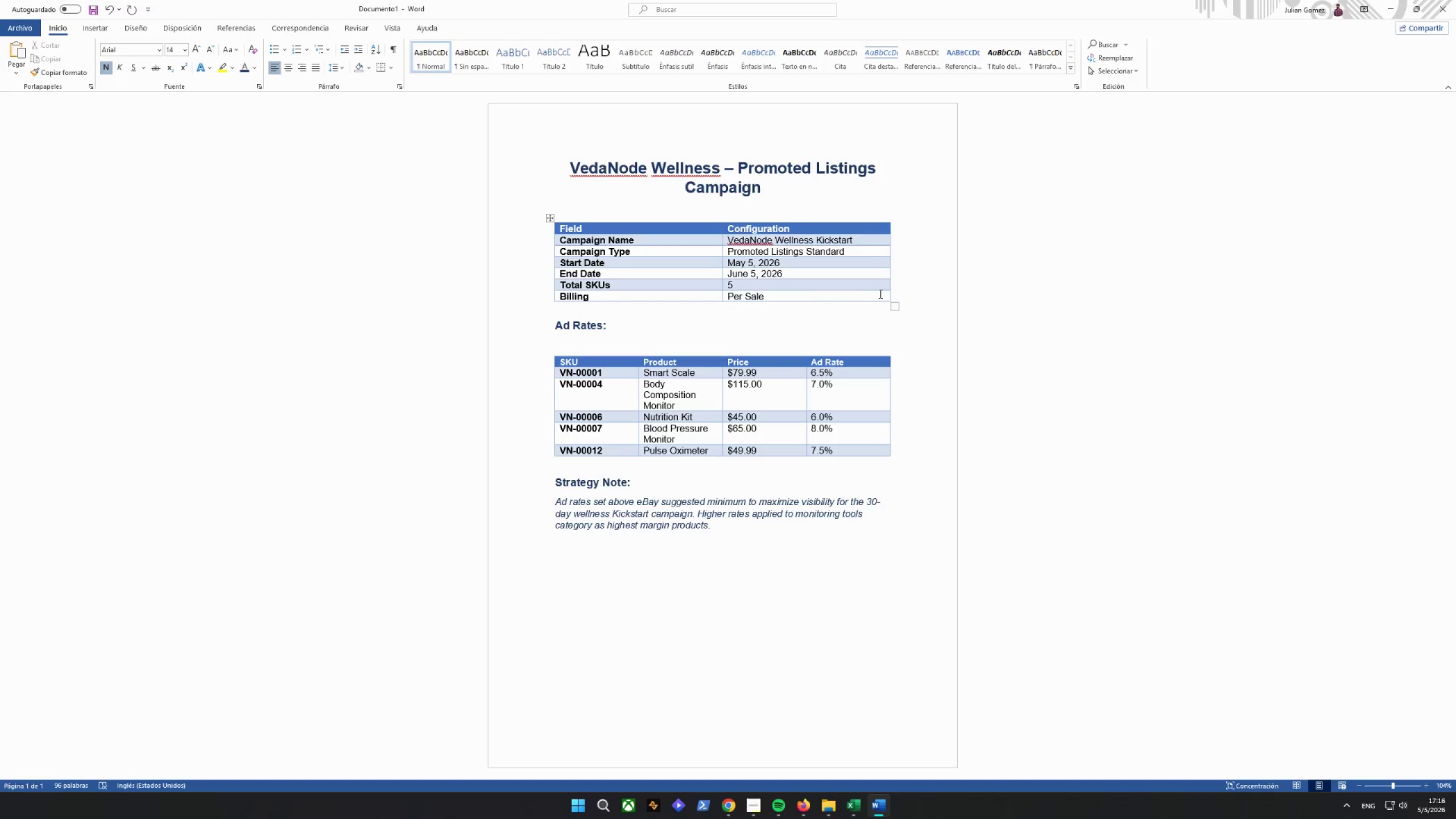 
left_click([554, 324])
 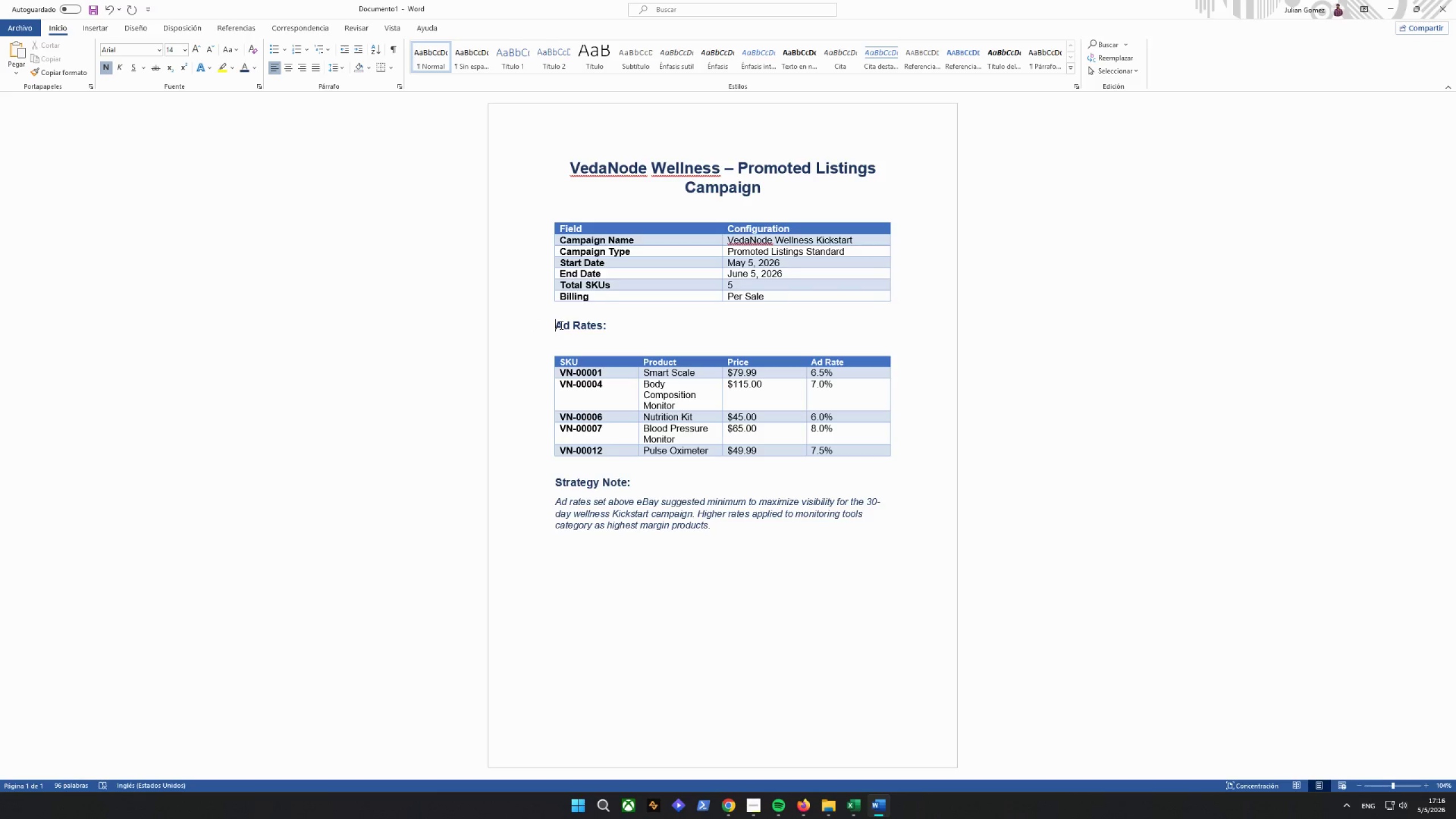 
key(Enter)
 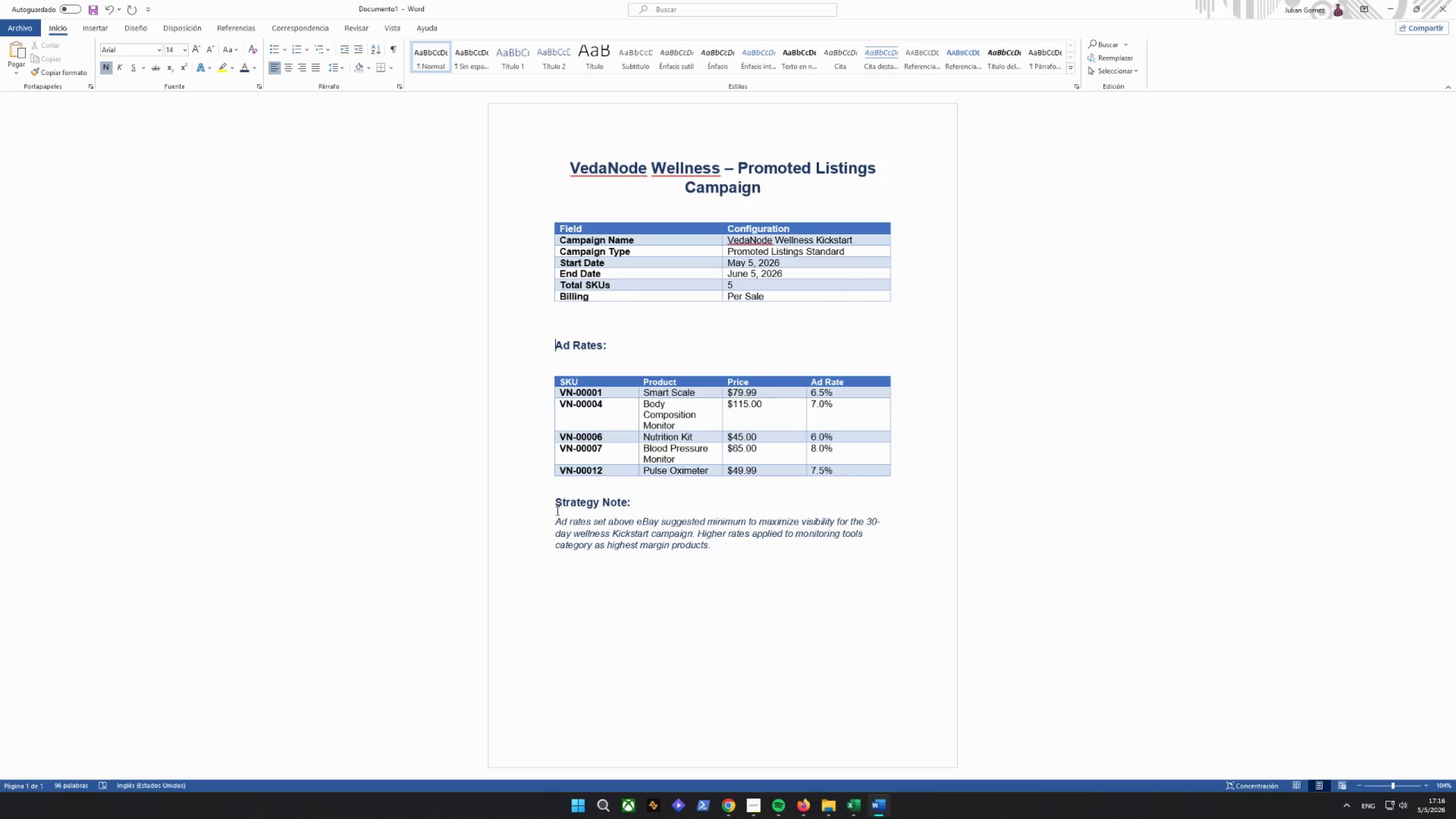 
left_click([555, 505])
 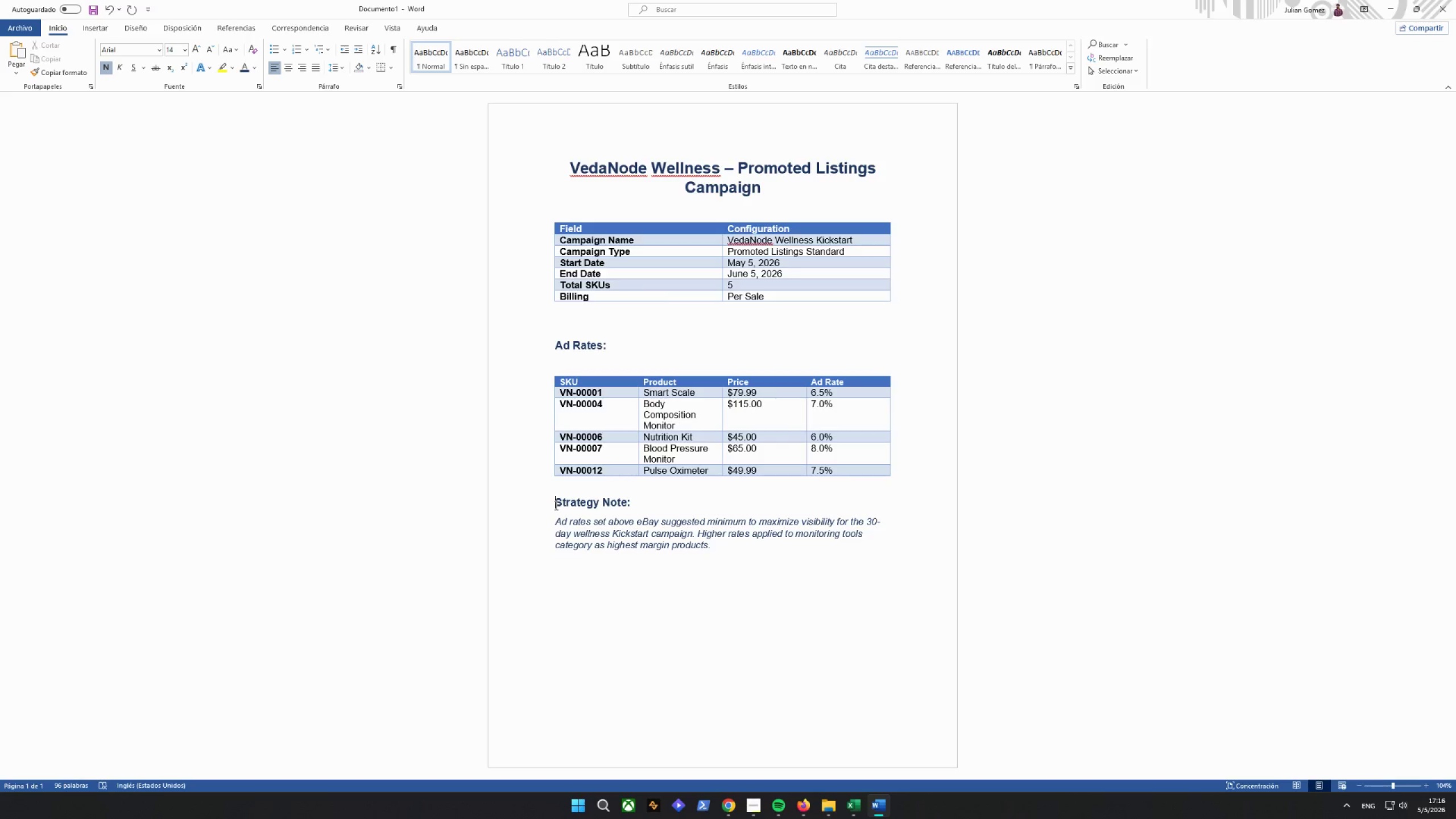 
key(Enter)
 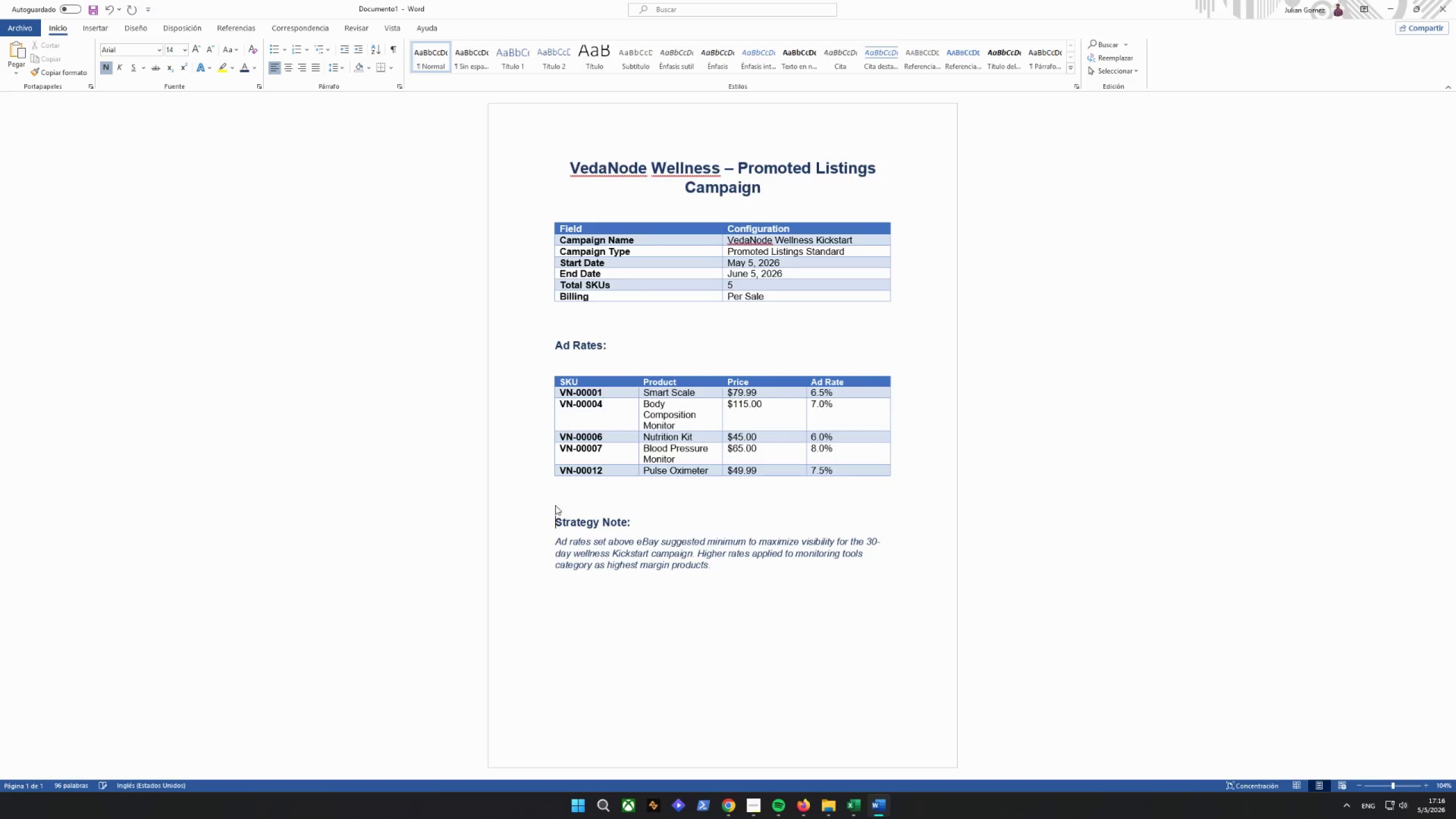 
key(Enter)
 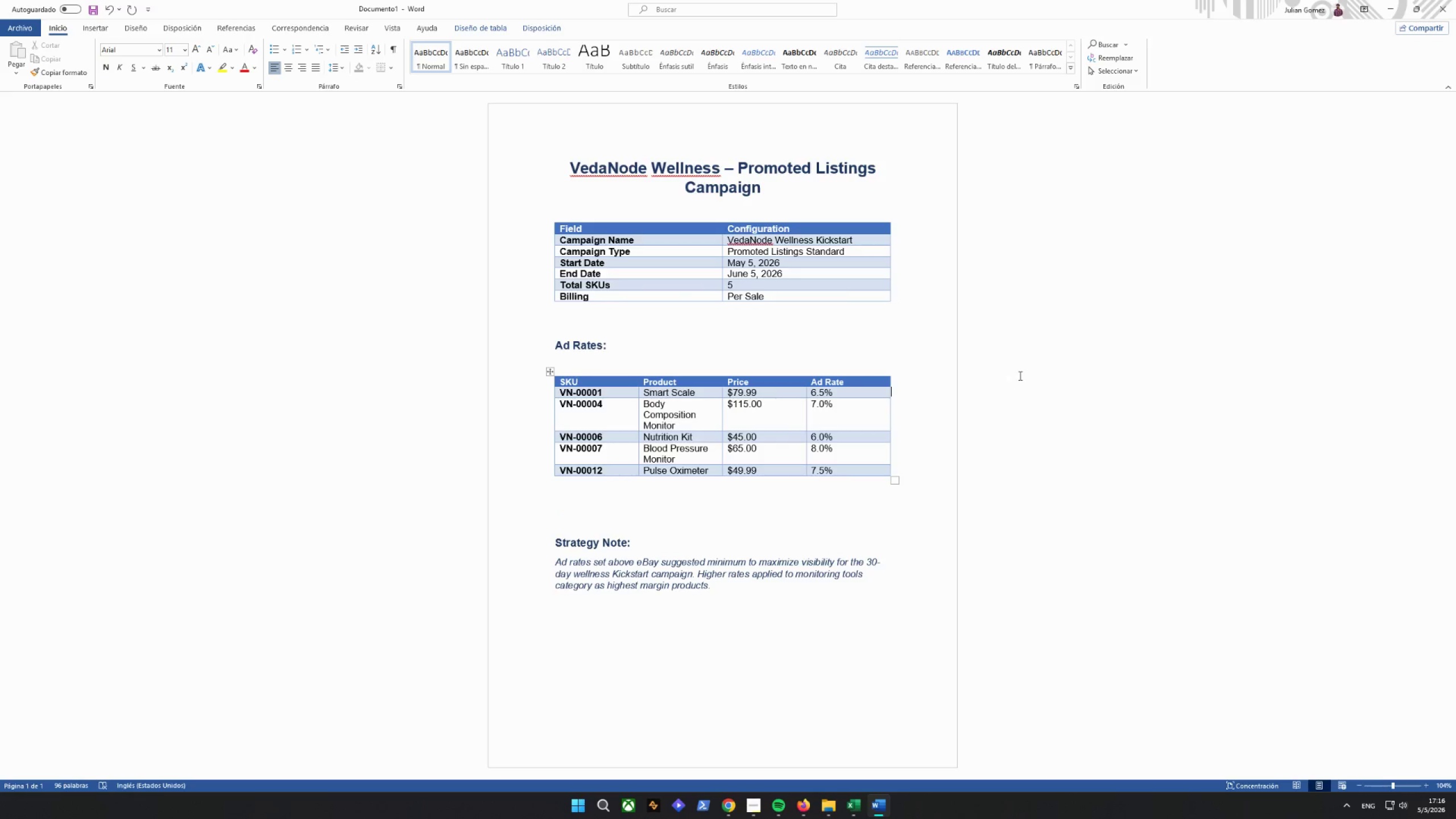 
scroll: coordinate [894, 399], scroll_direction: down, amount: 3.0
 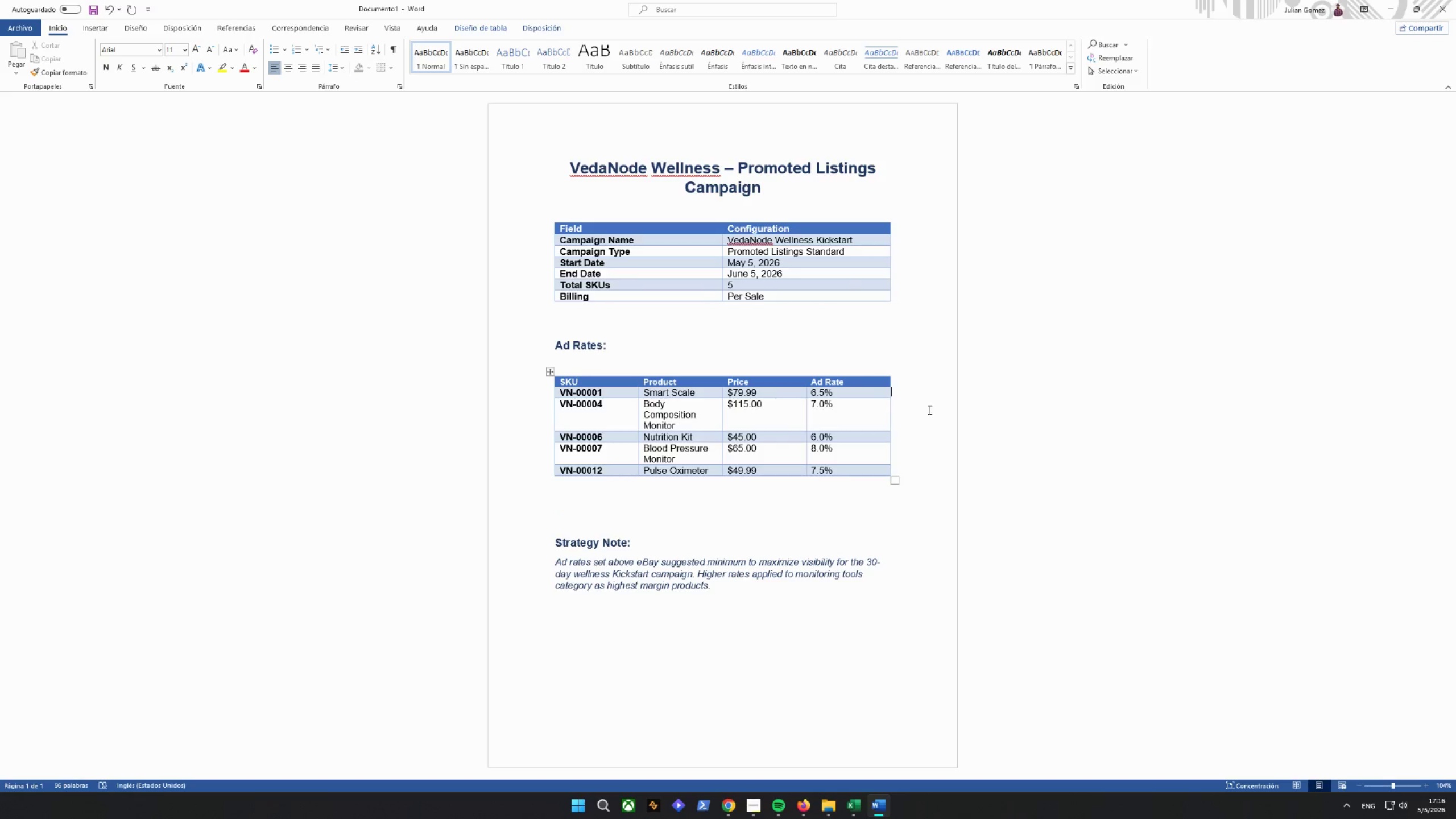 
scroll: coordinate [956, 352], scroll_direction: up, amount: 5.0
 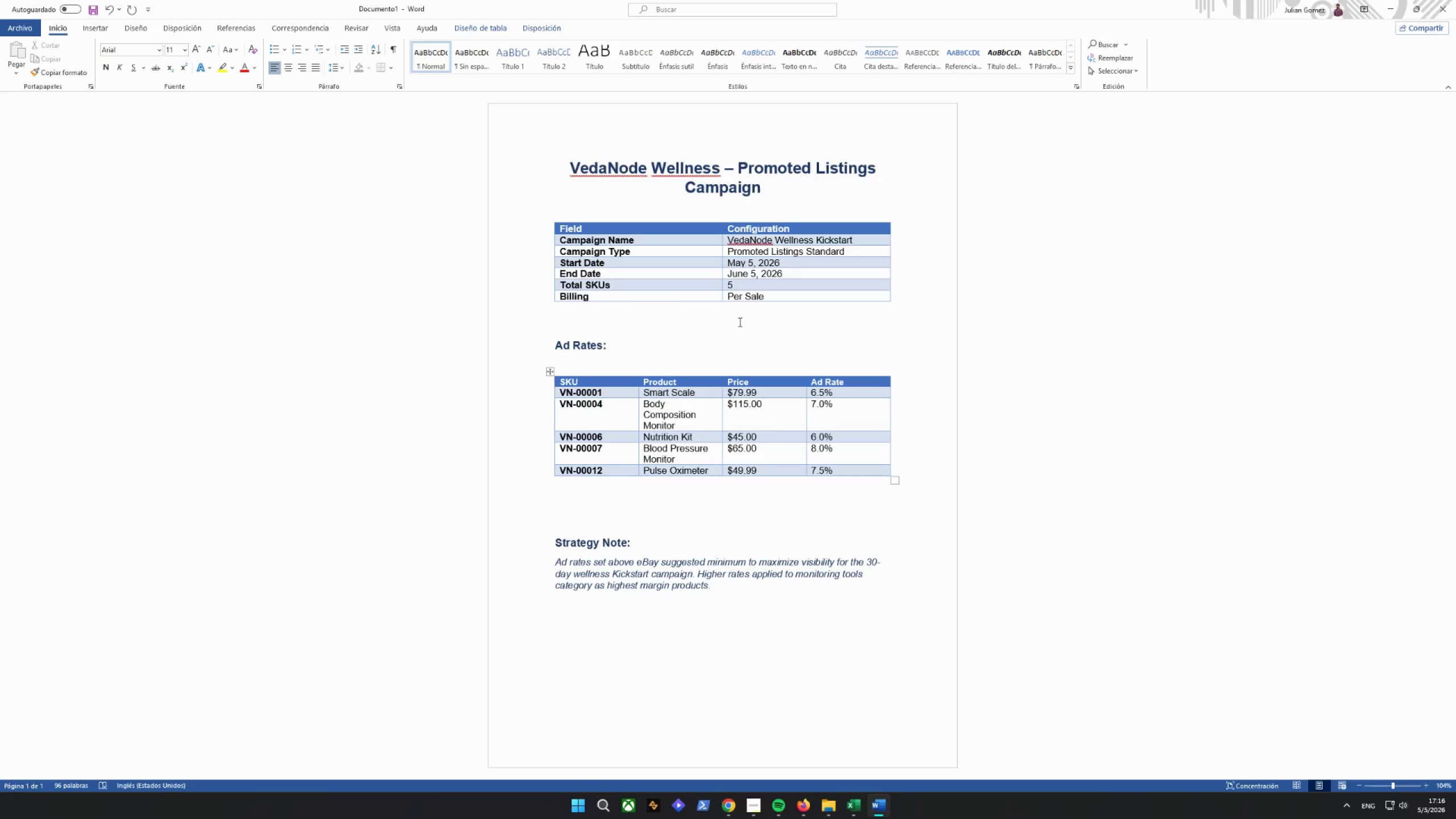 
wait(8.92)
 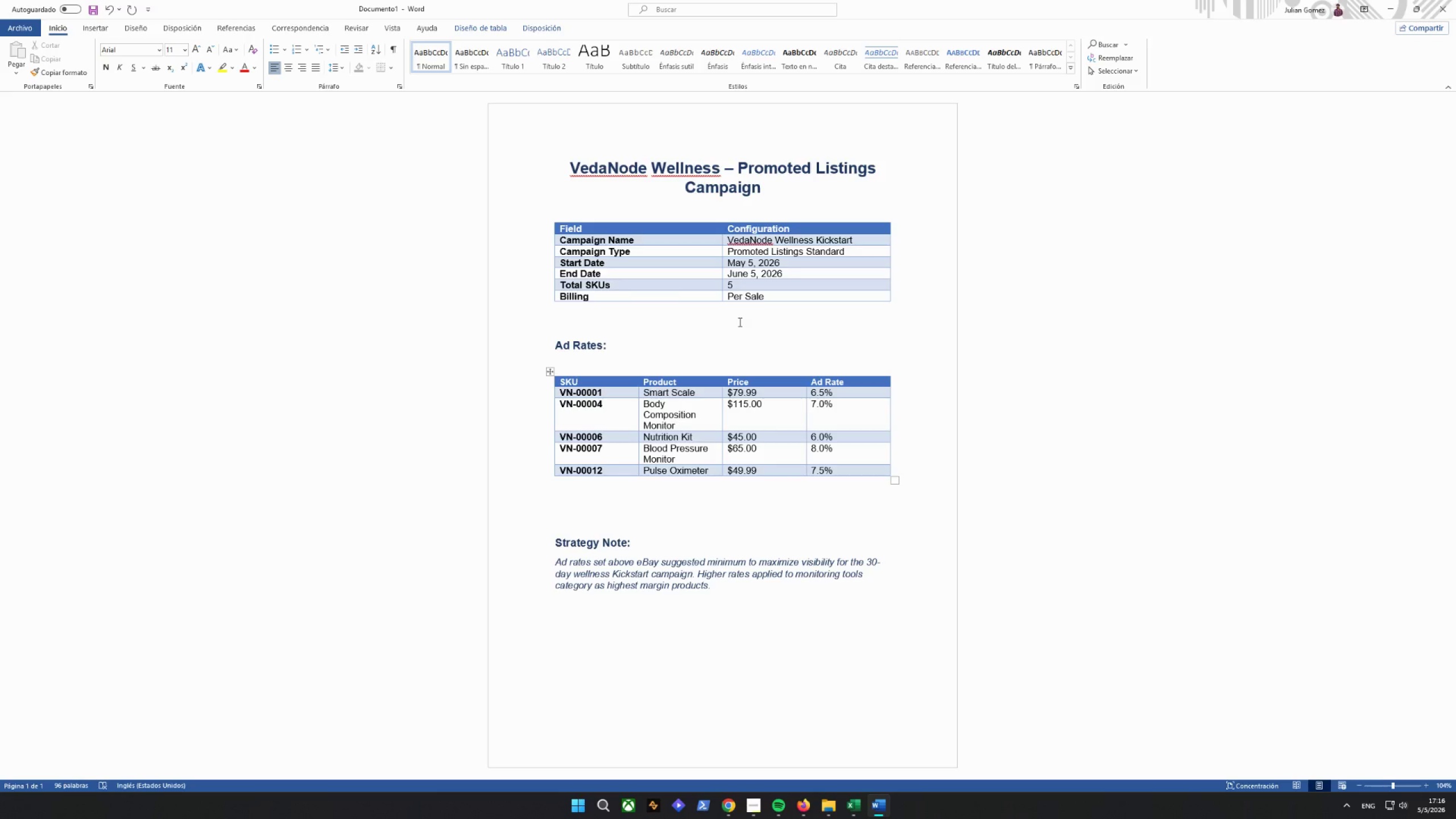 
key(Backspace)
 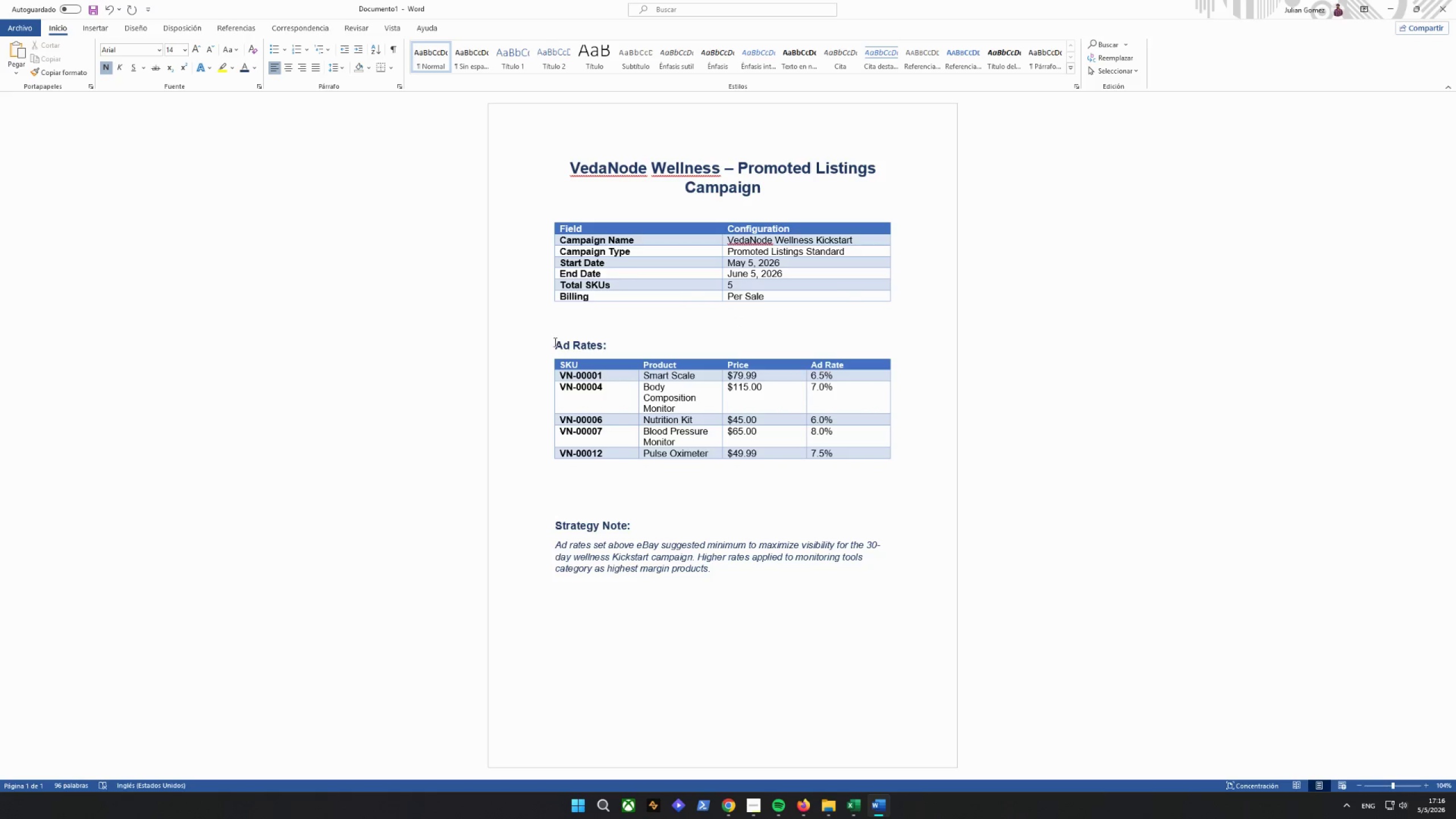 
key(Backslash)
 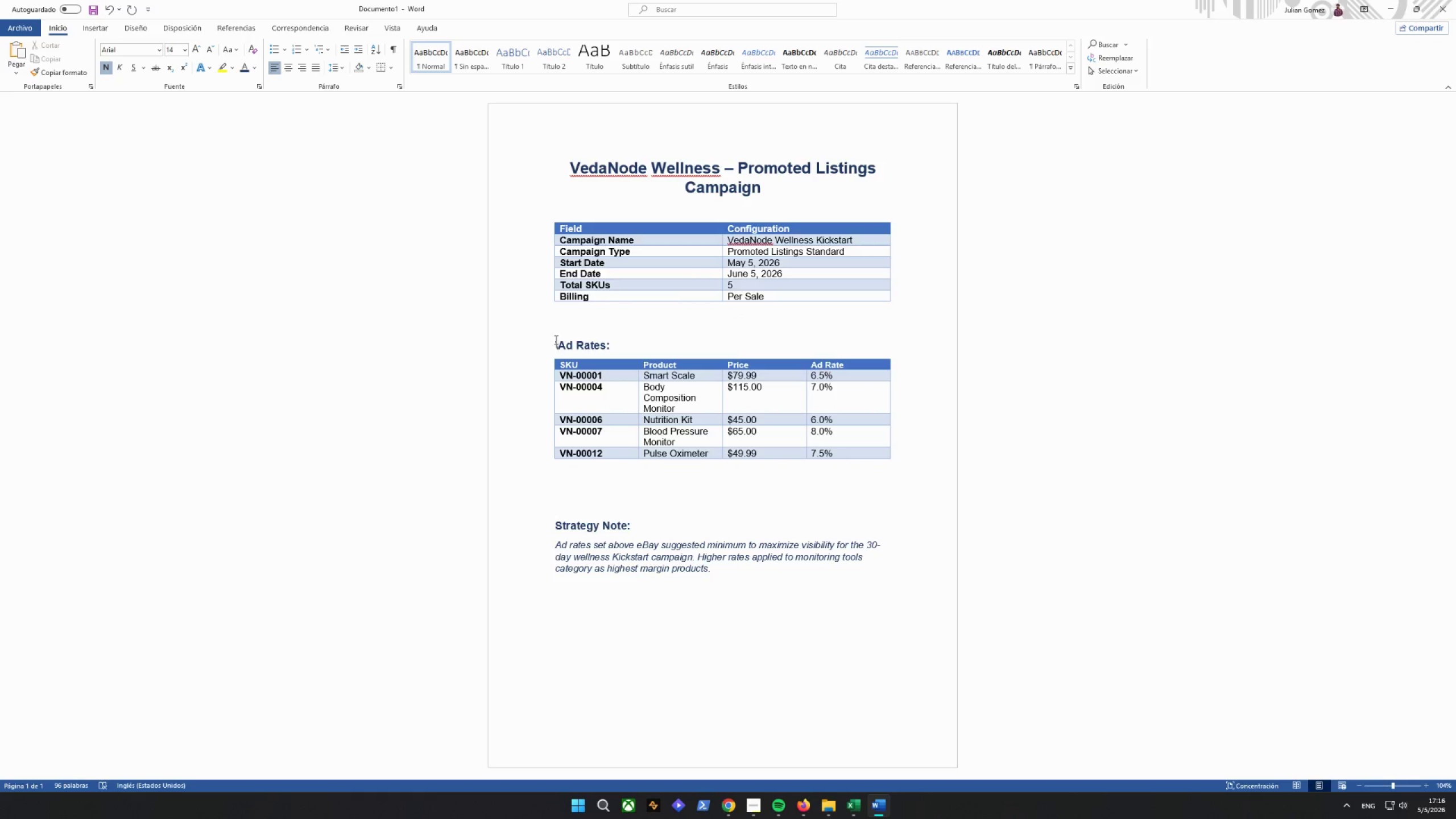 
key(Backspace)
 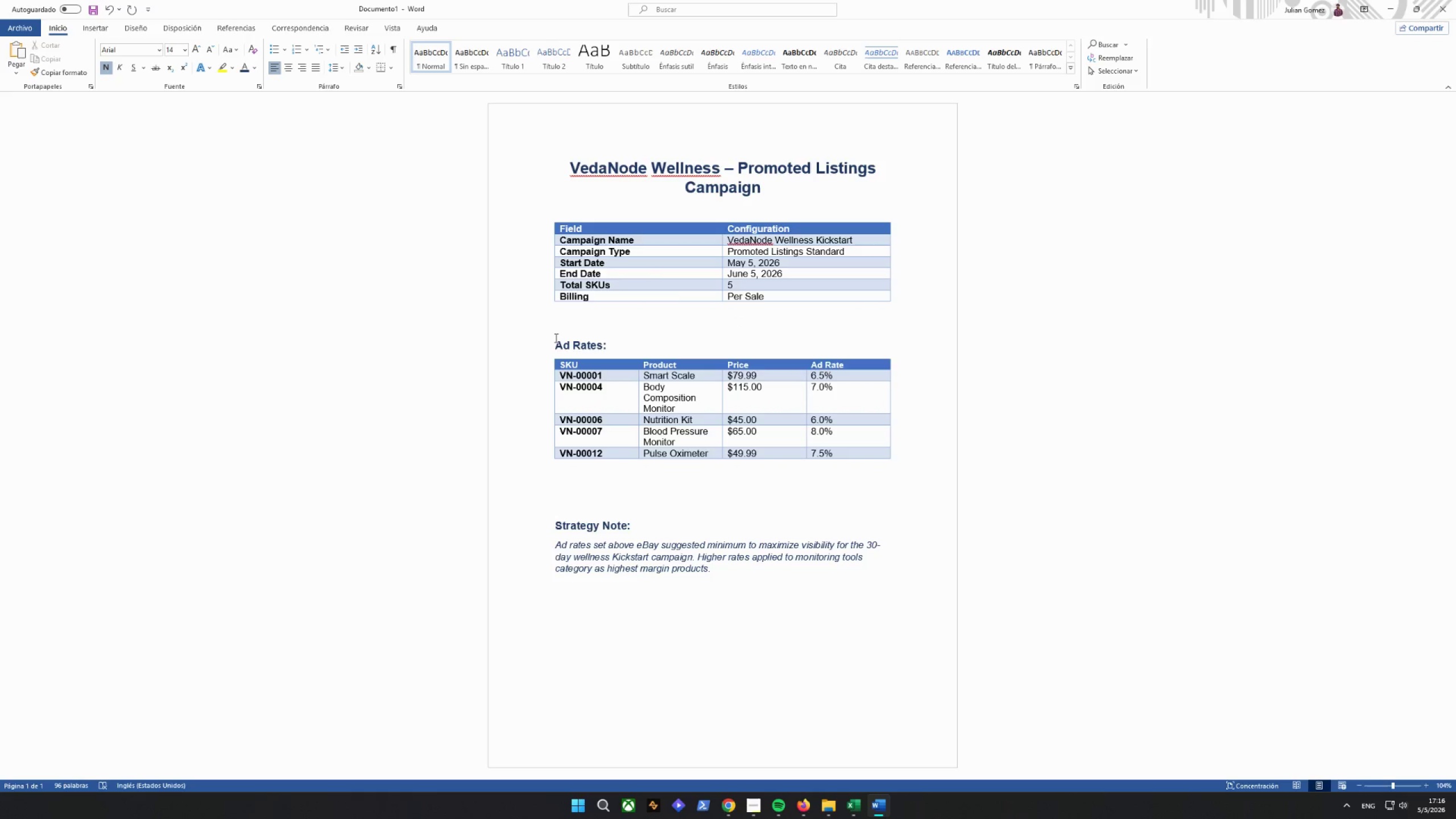 
key(Enter)
 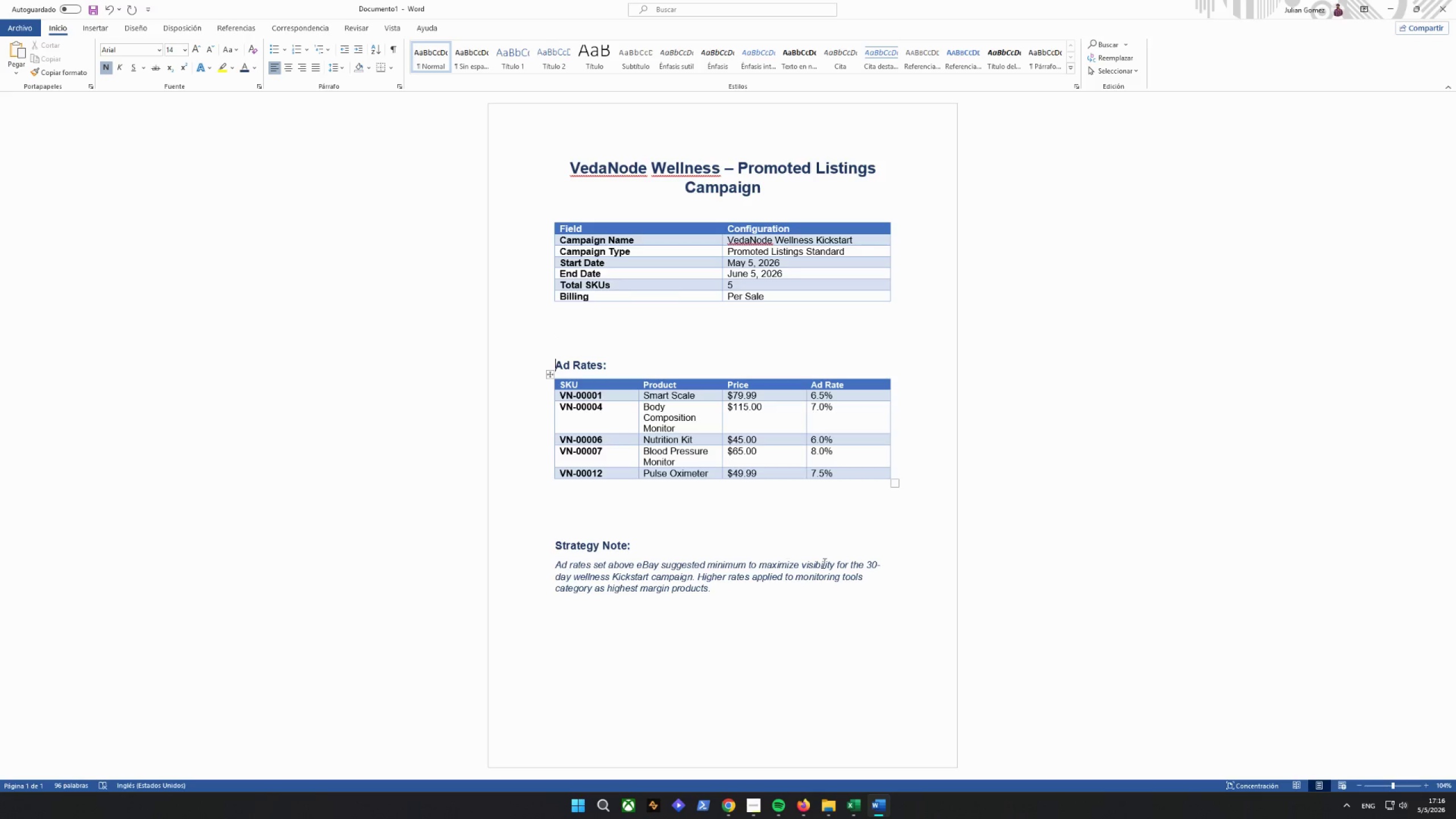 
left_click([911, 564])
 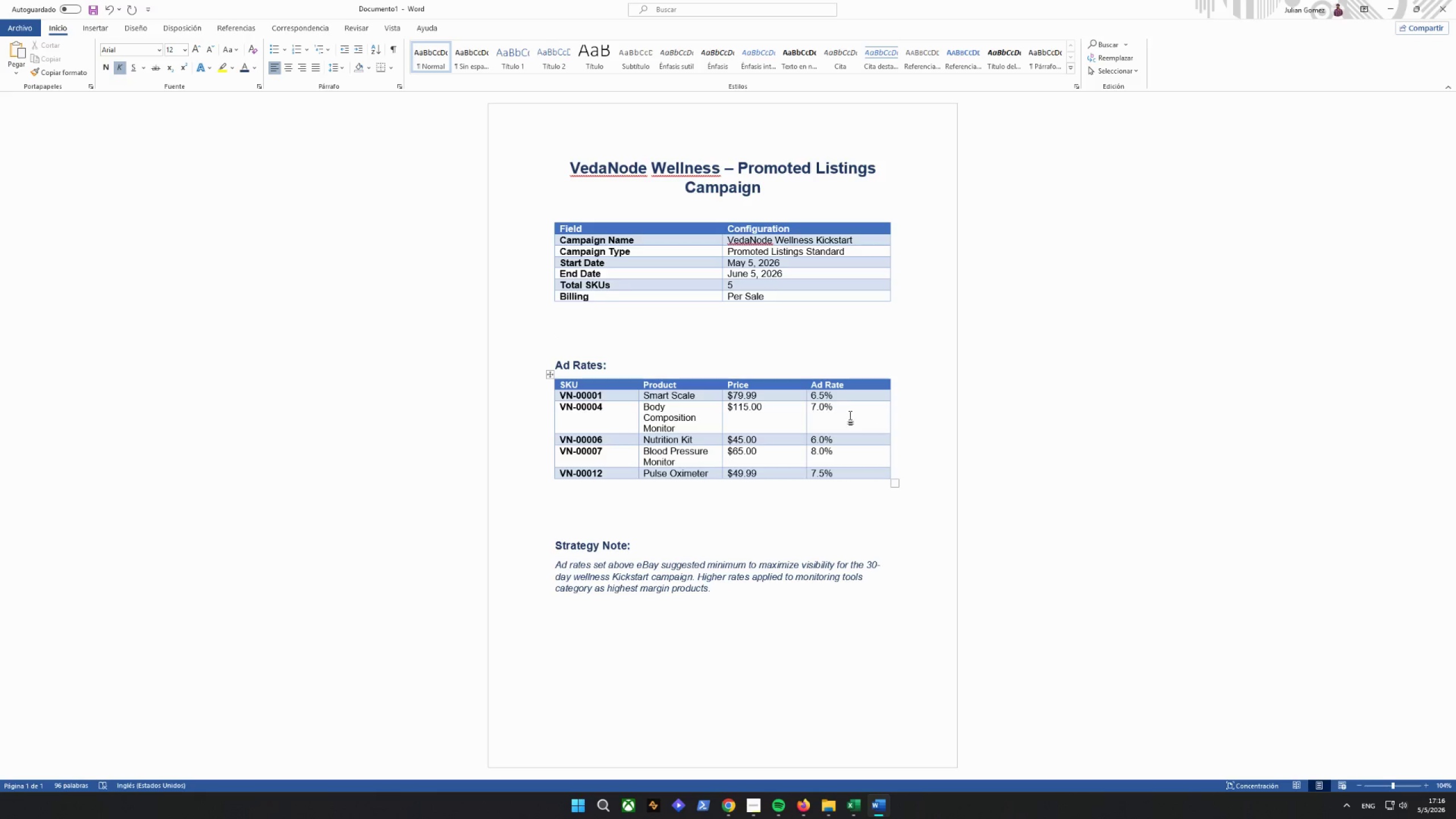 
scroll: coordinate [945, 428], scroll_direction: down, amount: 16.0
 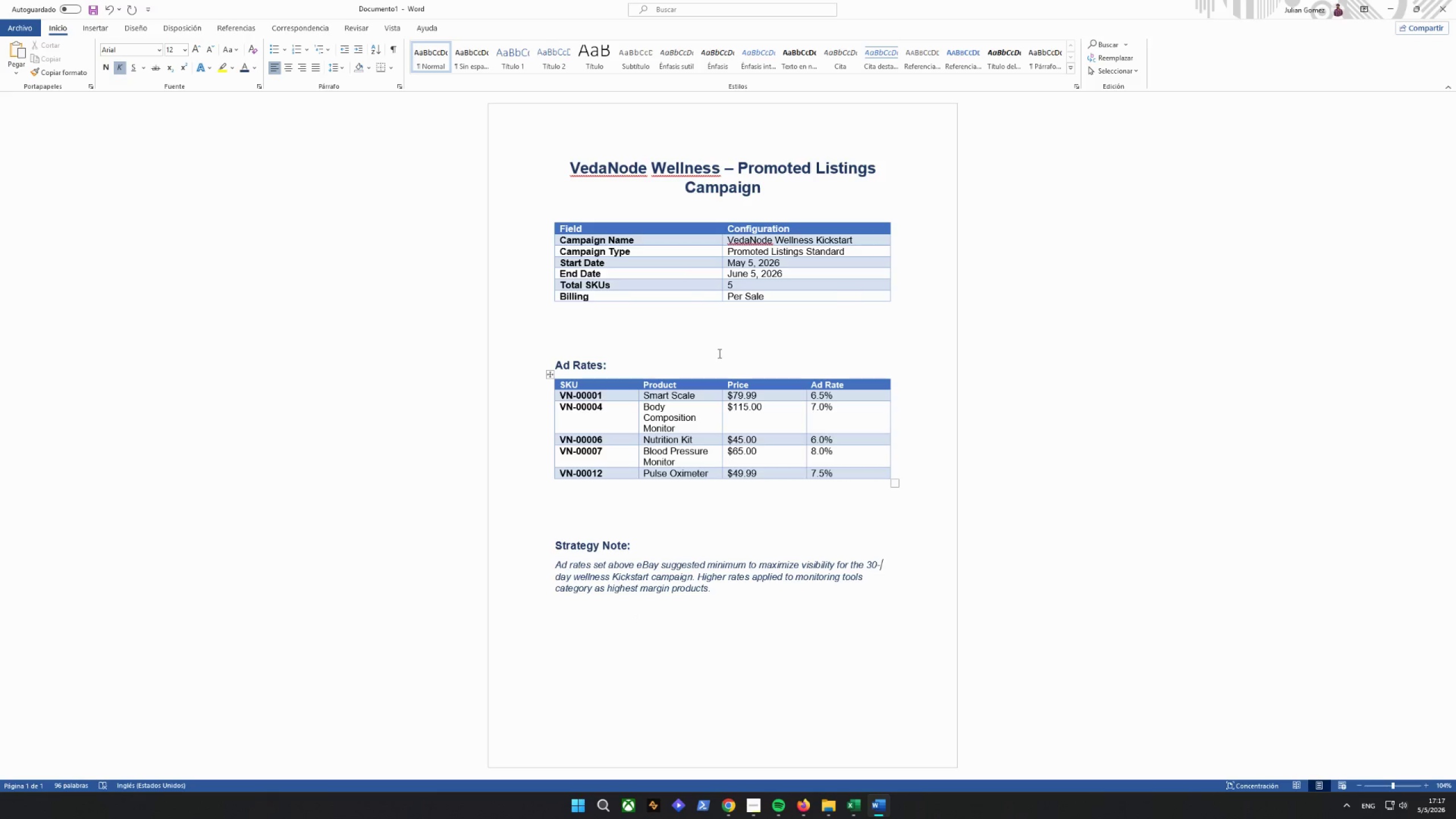 
wait(35.99)
 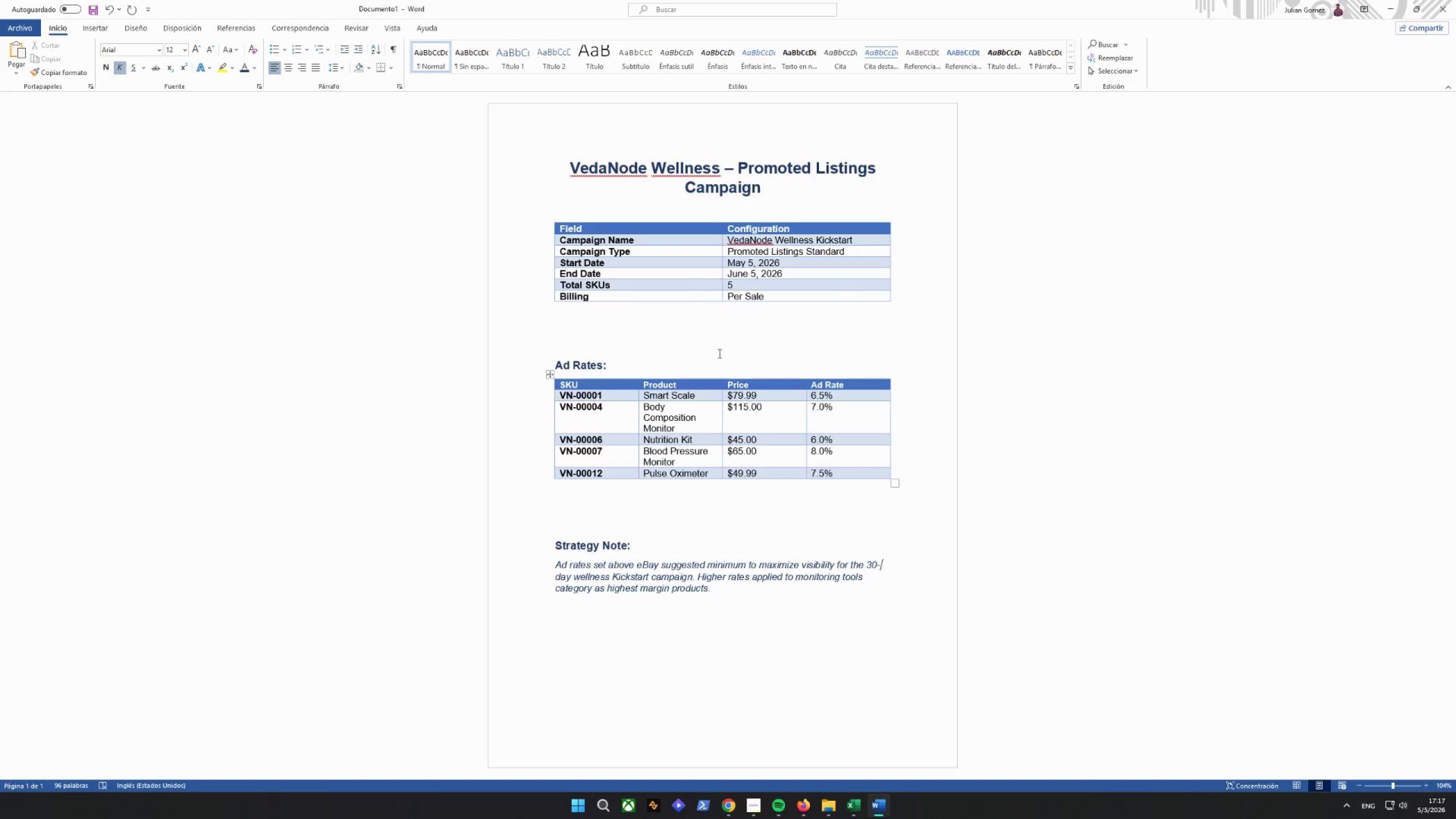 
left_click([51, 276])
 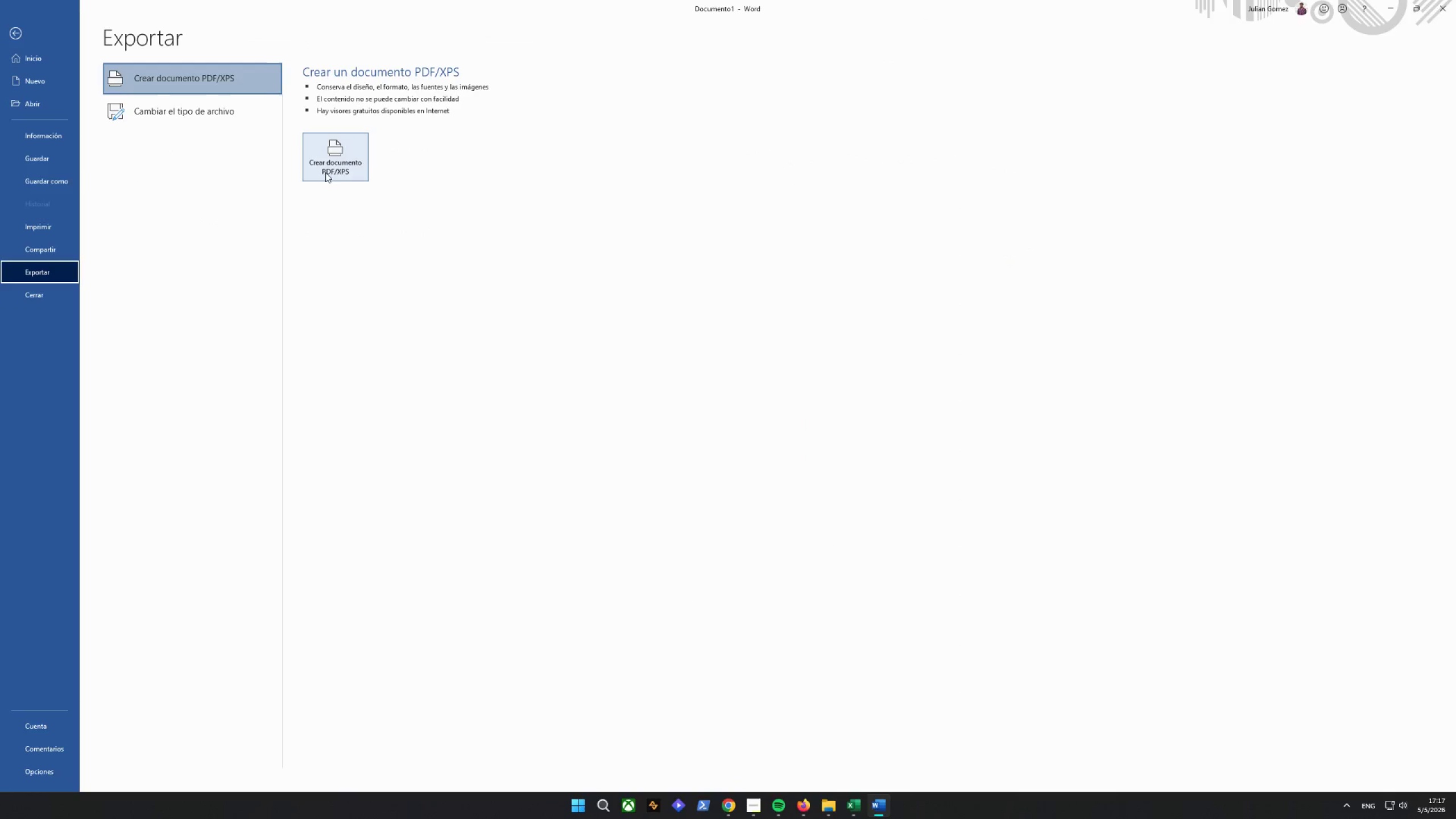 
mouse_move([349, 187])
 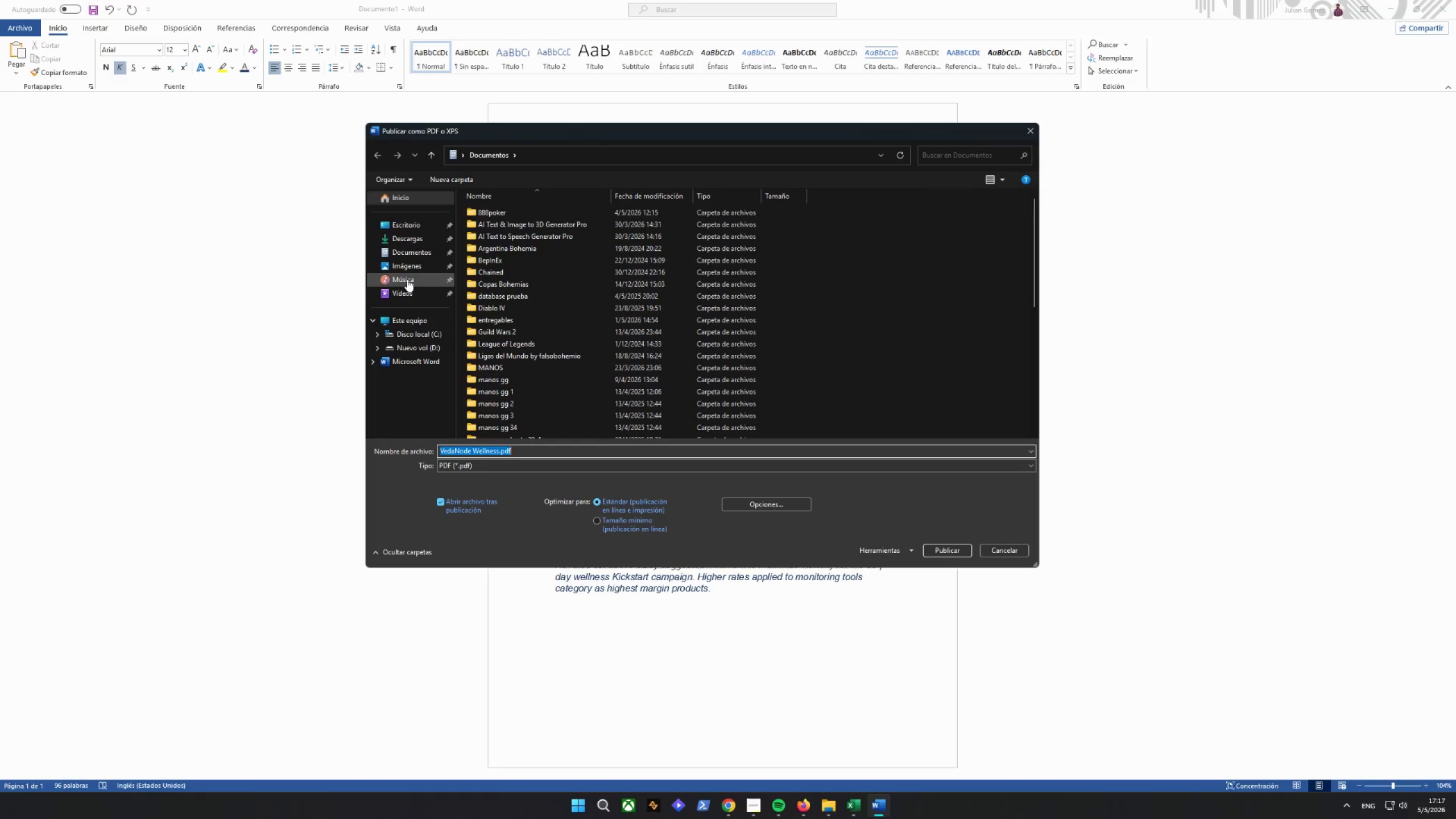 
left_click([407, 271])
 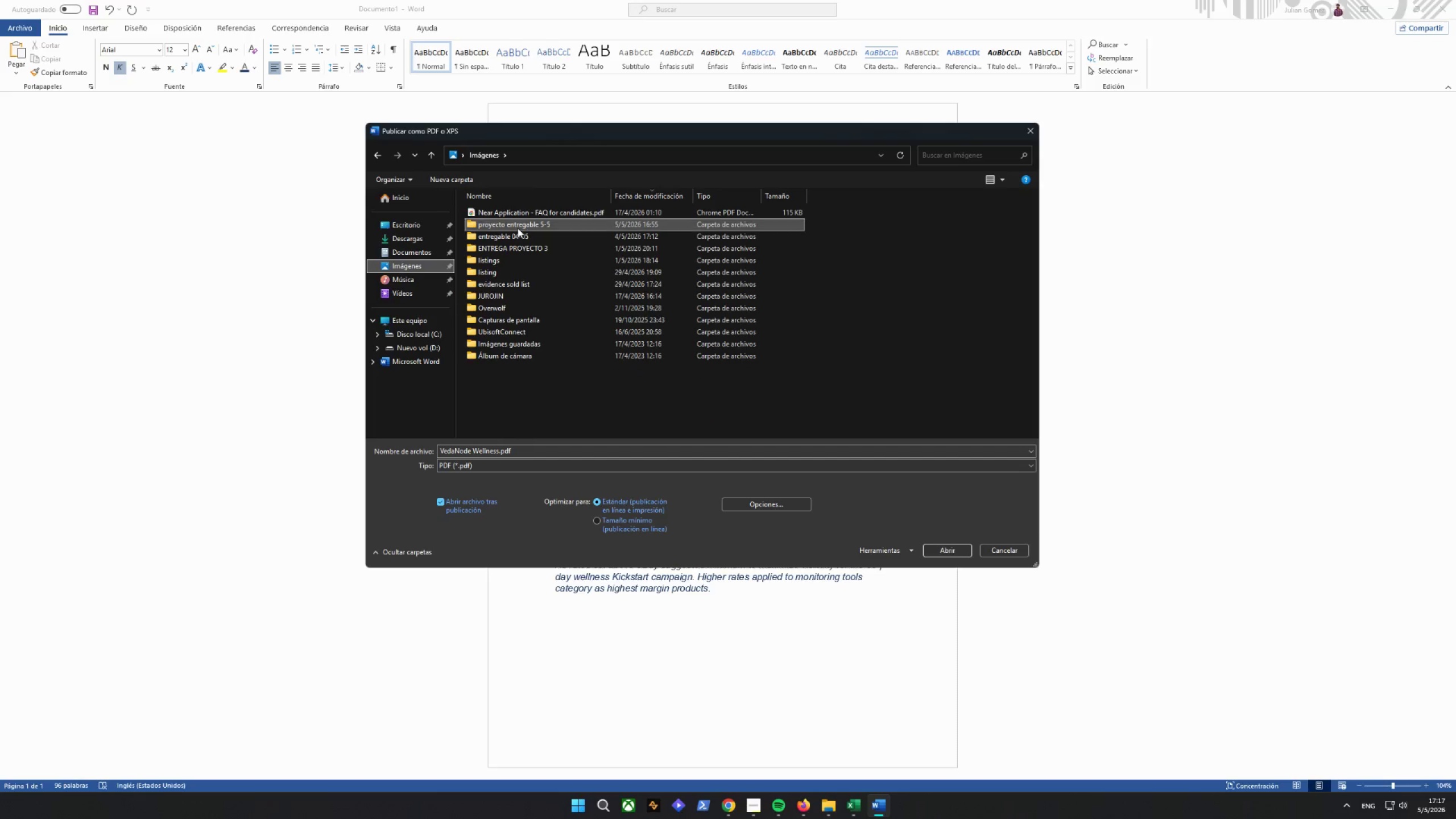 
double_click([518, 228])
 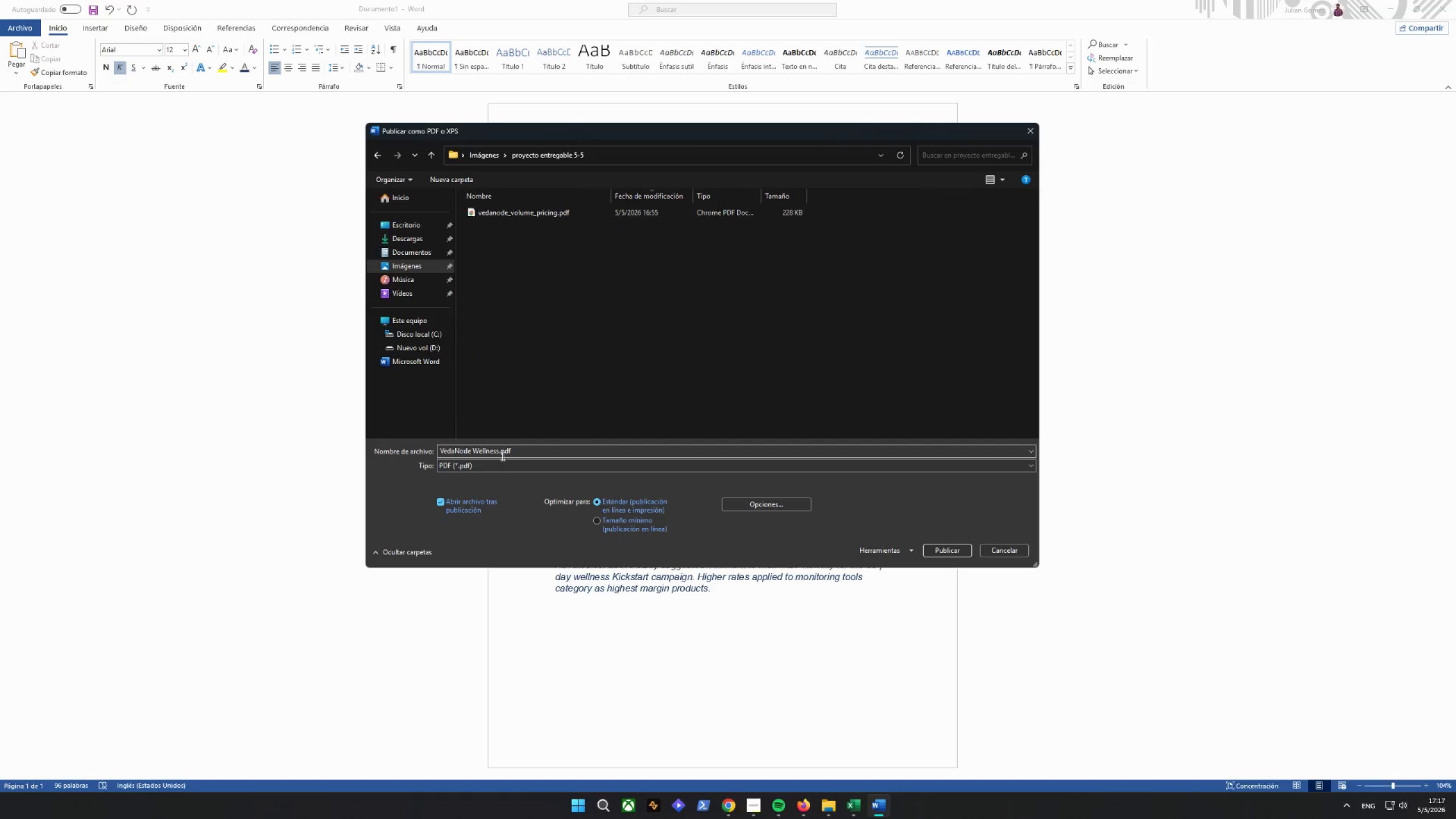 
left_click_drag(start_coordinate=[499, 450], to_coordinate=[472, 456])
 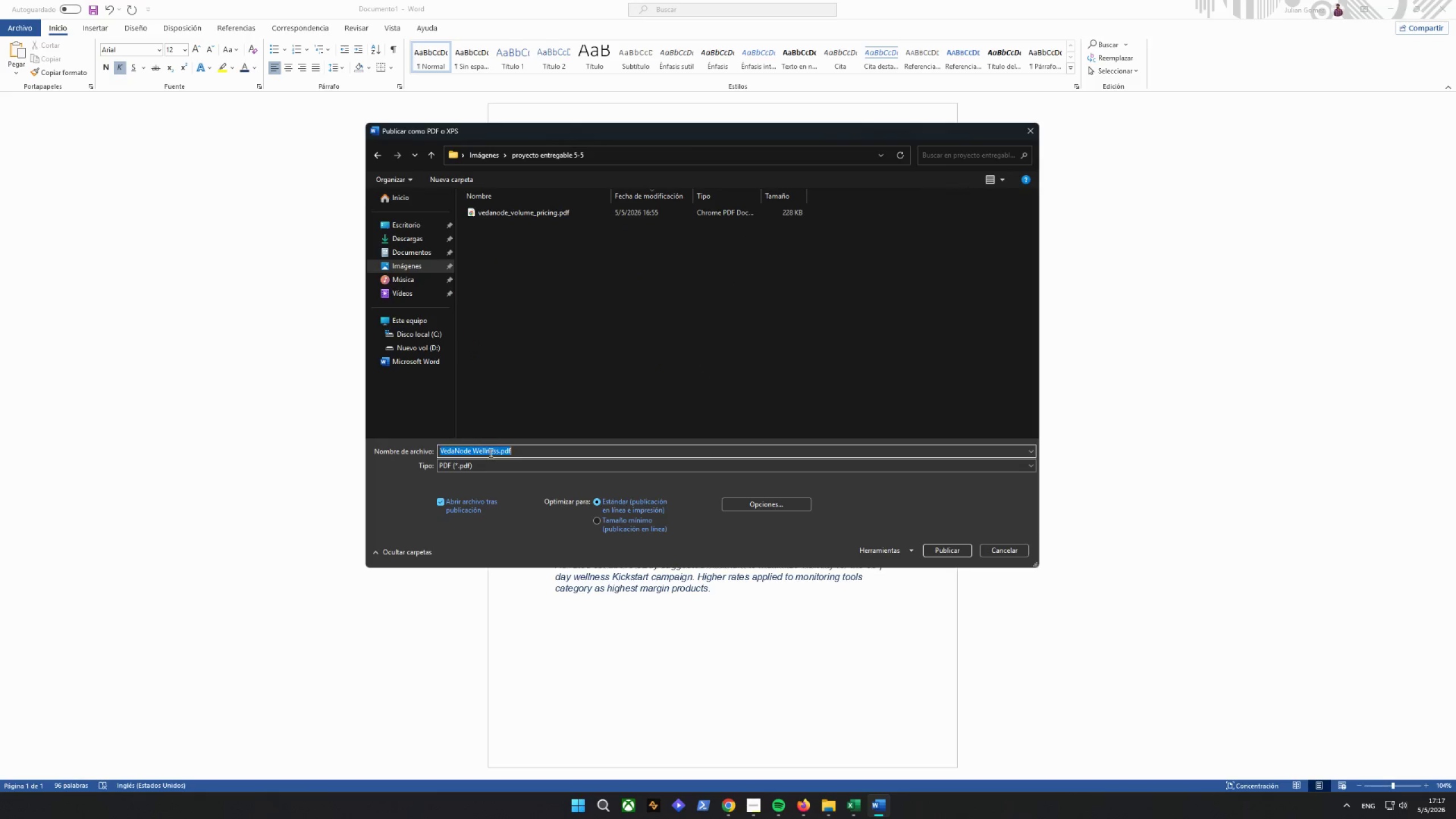 
left_click([490, 450])
 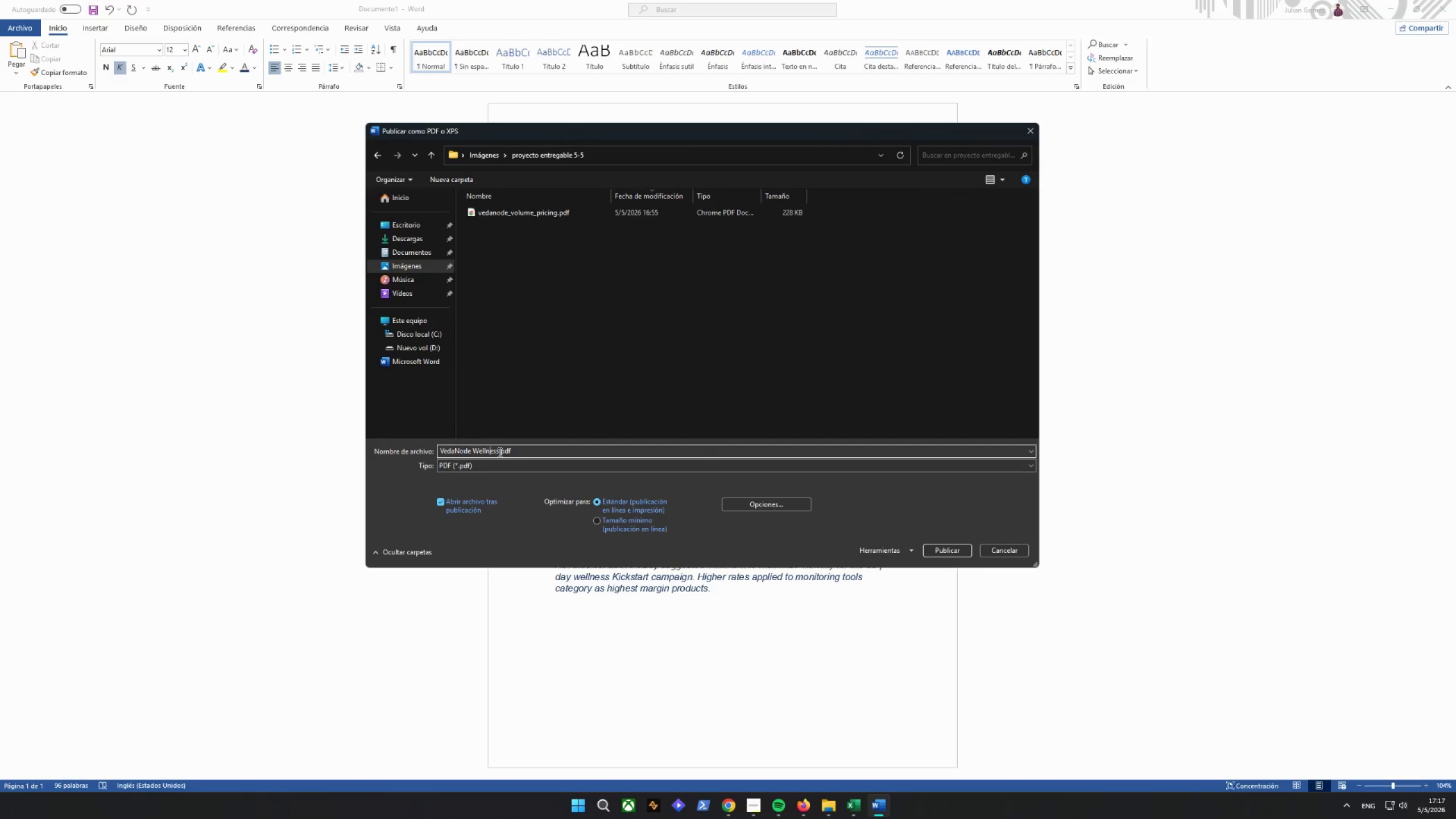 
left_click_drag(start_coordinate=[499, 452], to_coordinate=[269, 453])
 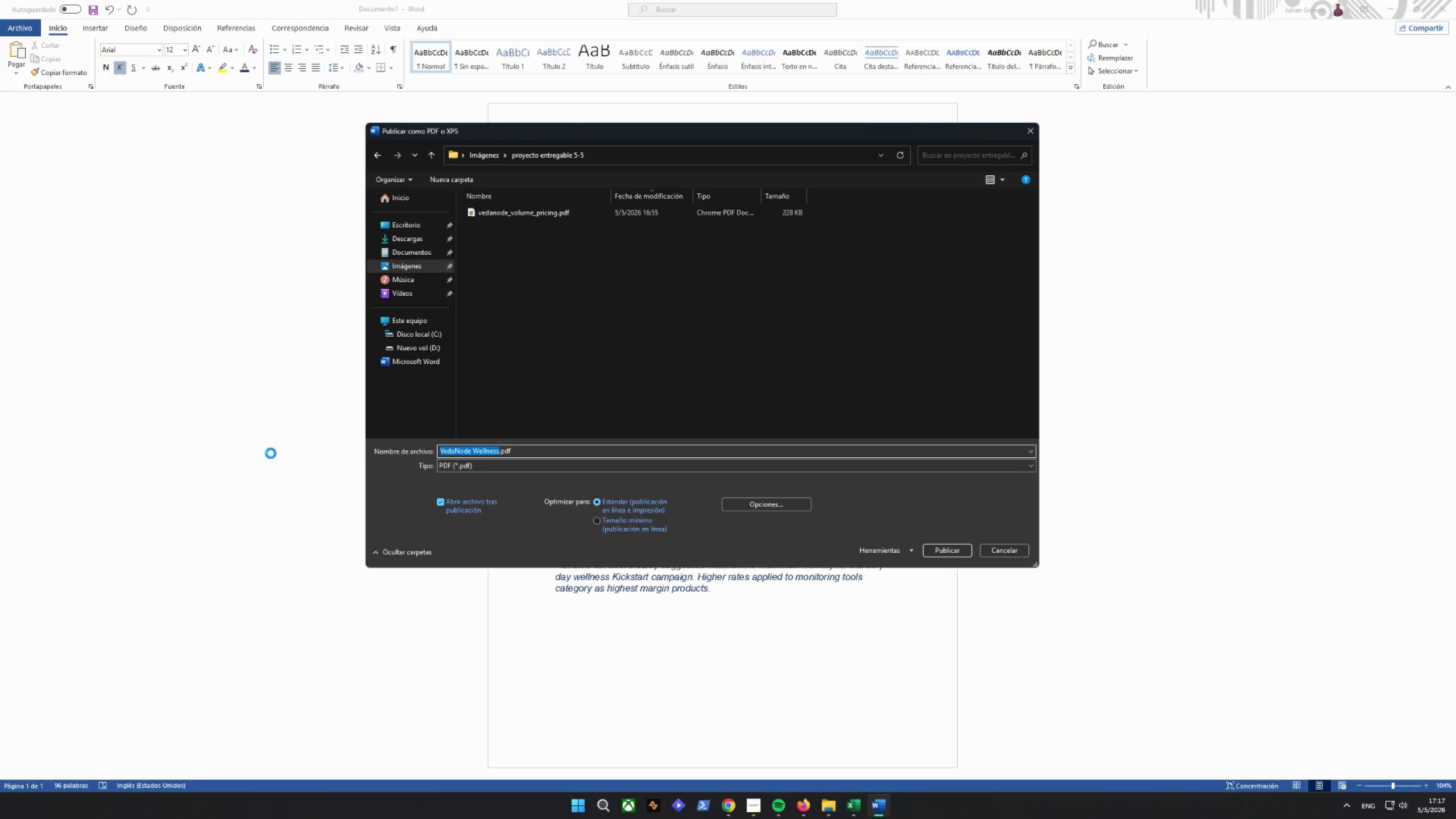 
type(vedadone promote listings)
 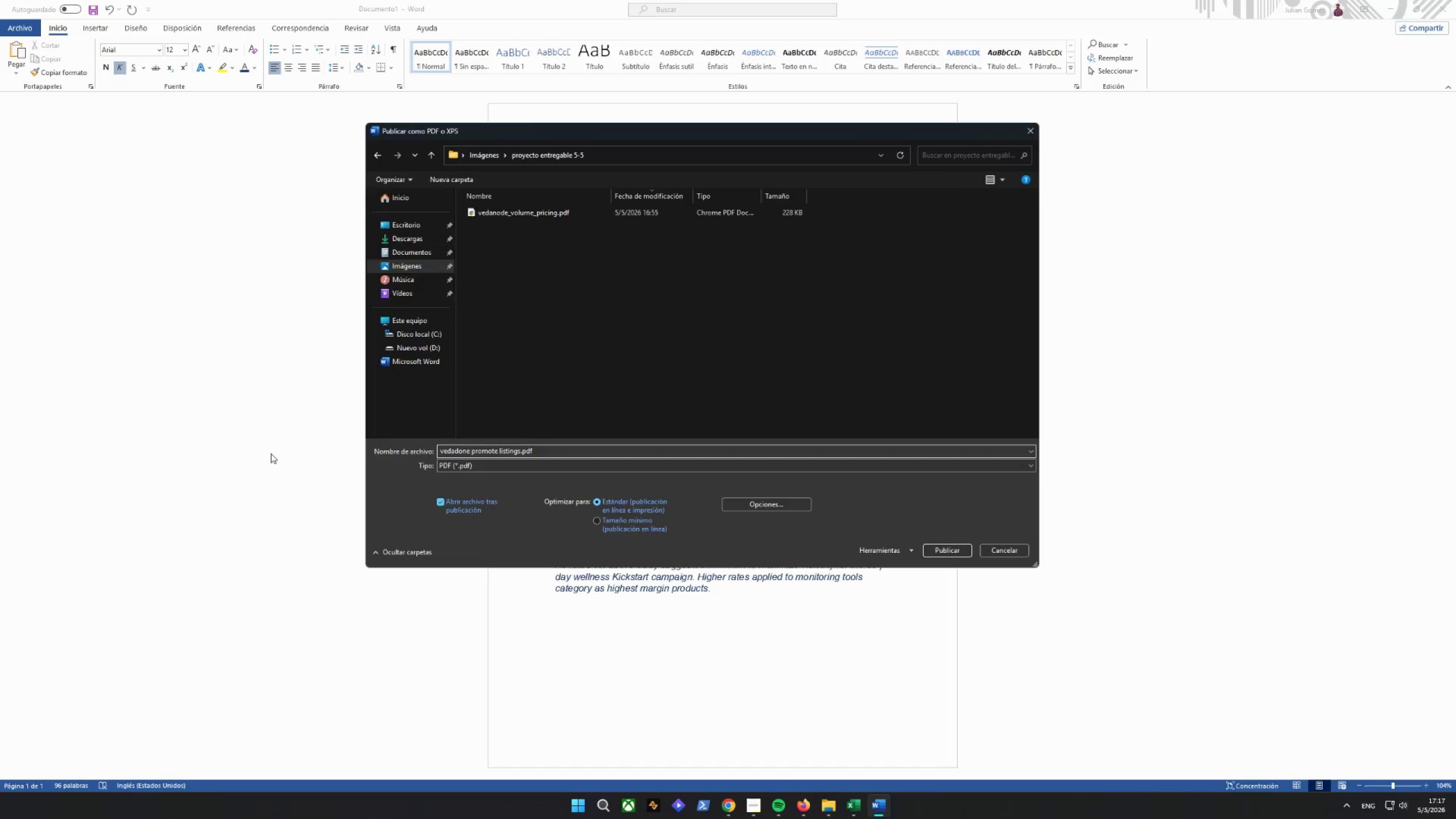 
key(Enter)
 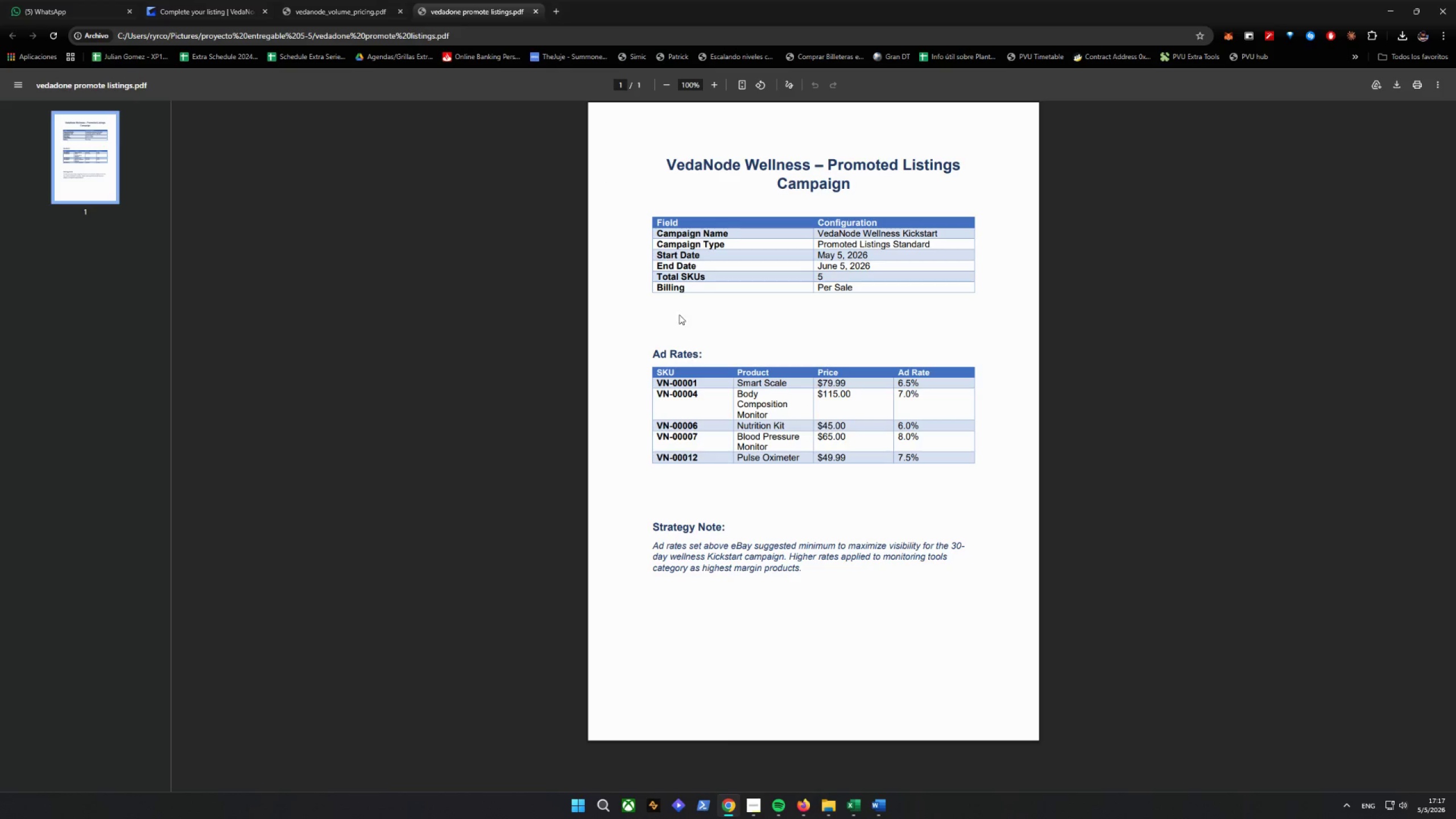 
wait(14.1)
 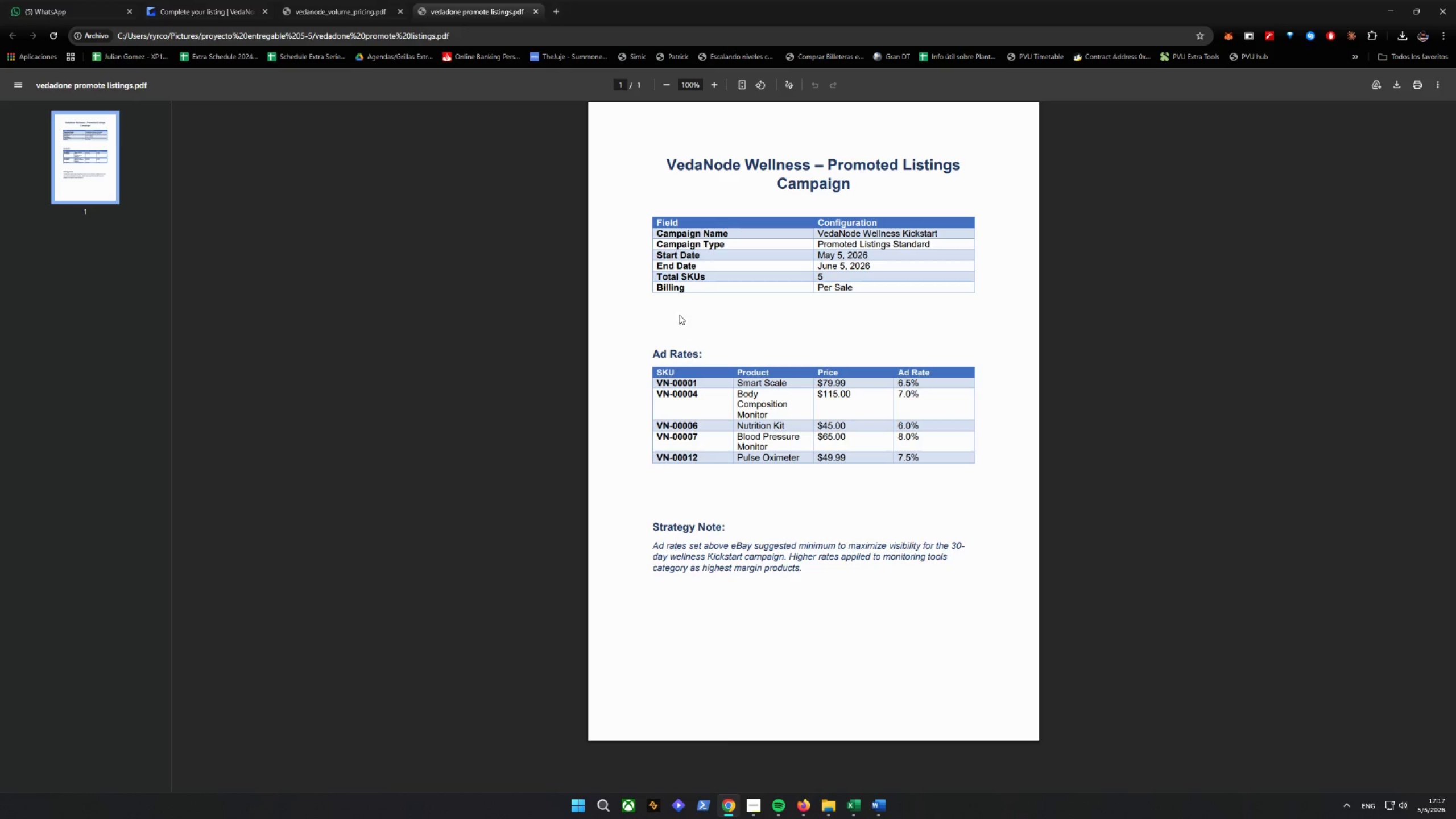 
left_click([857, 809])
 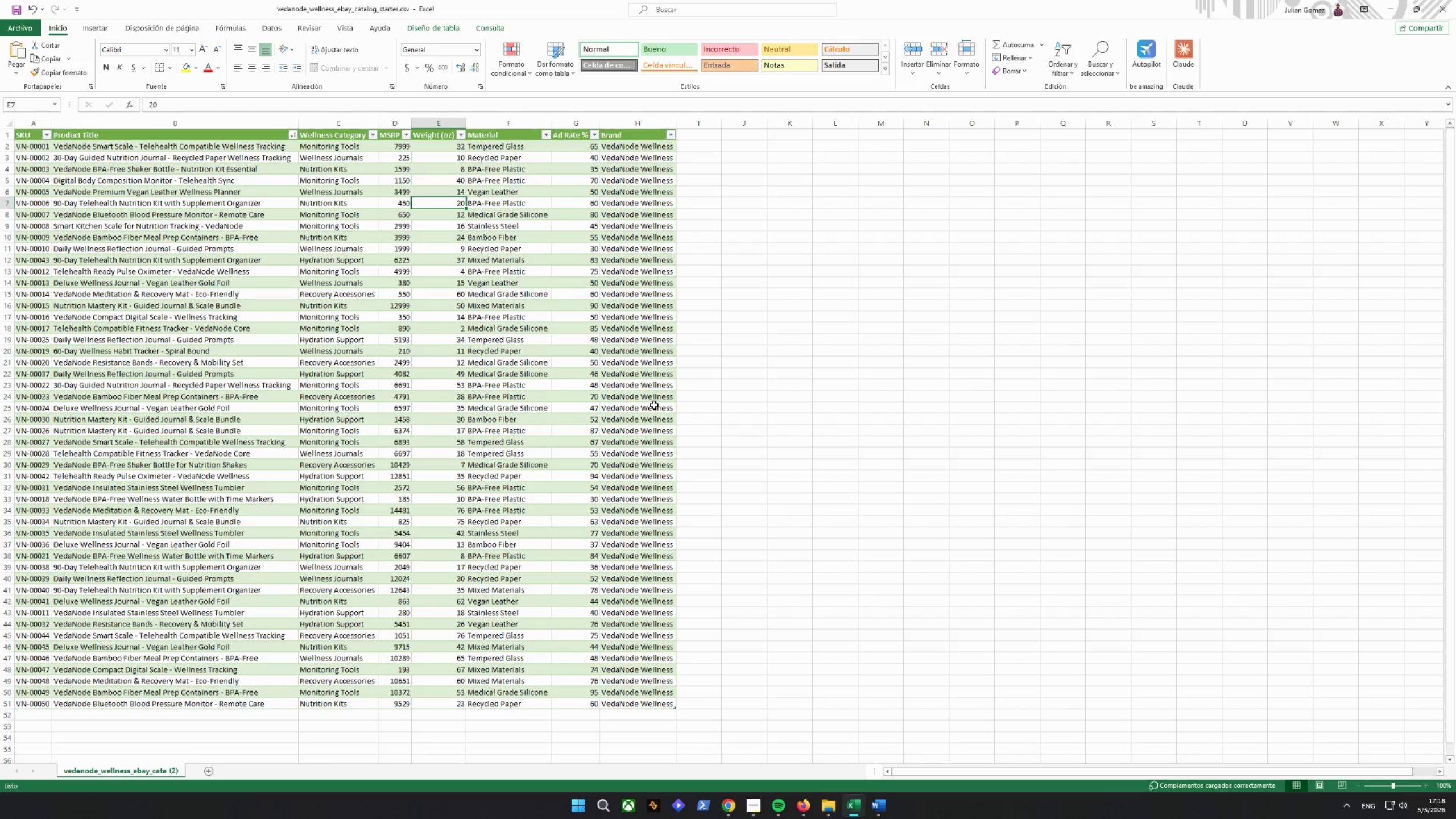 
wait(23.02)
 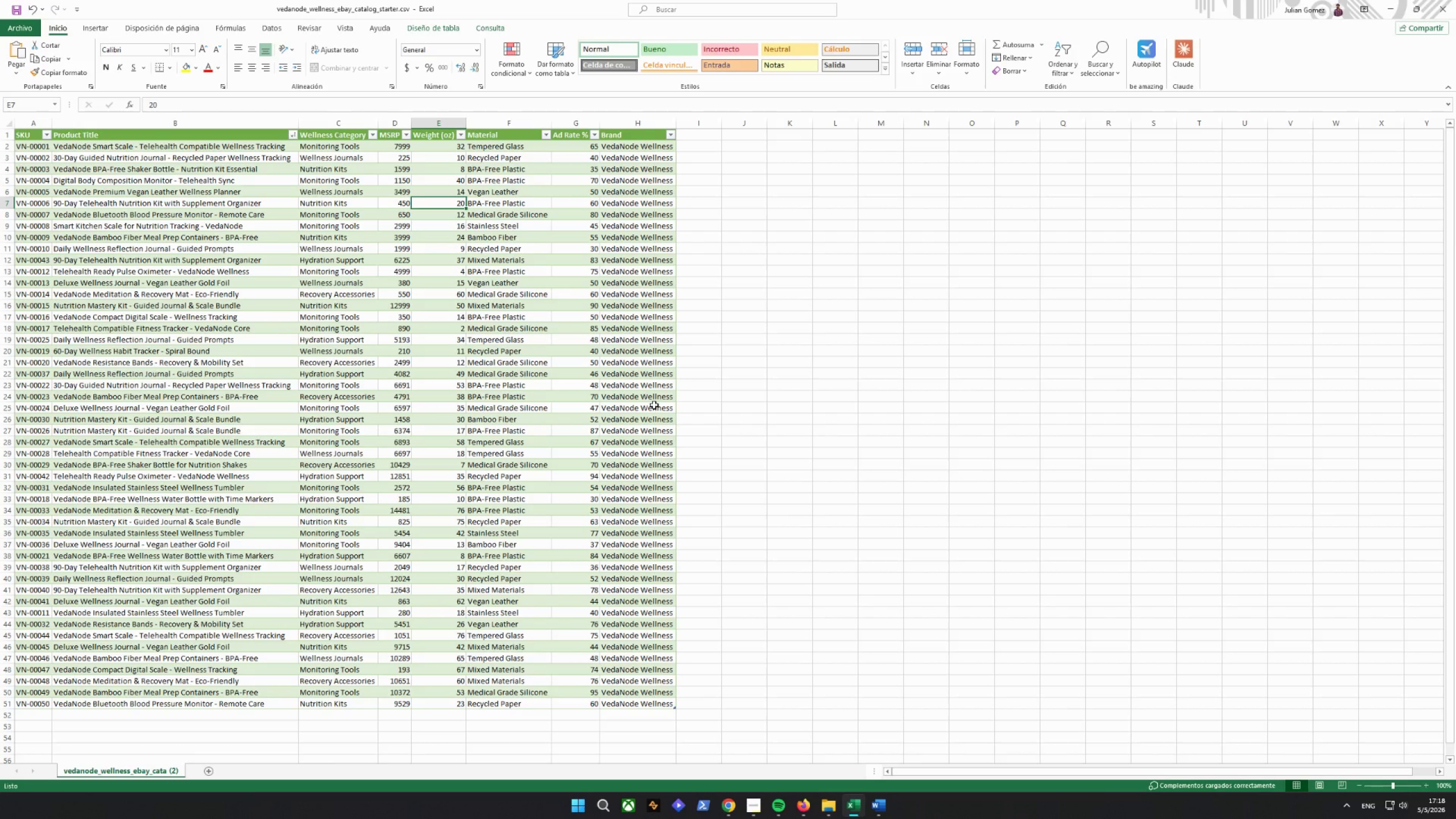 
right_click([855, 800])
 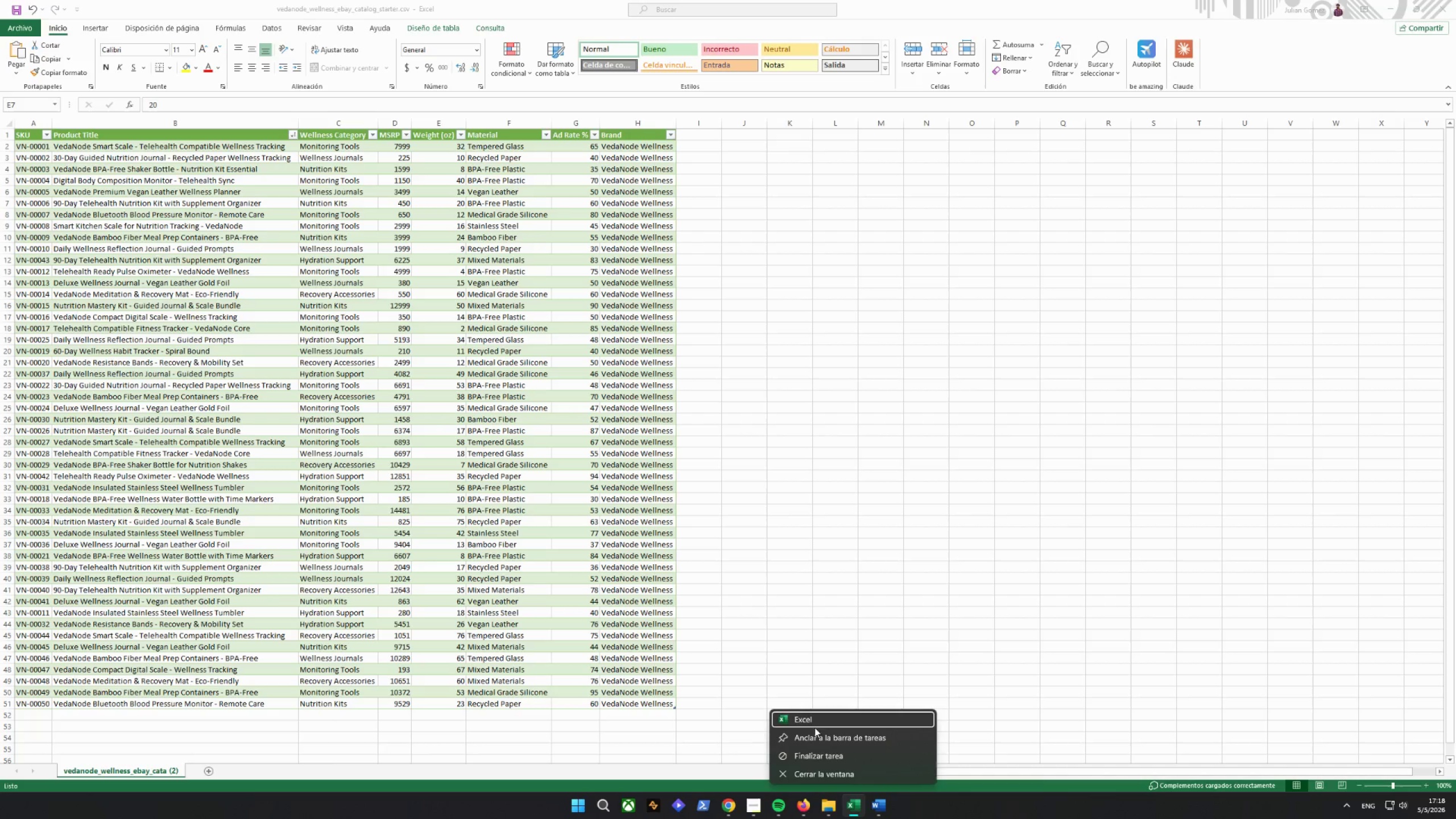 
left_click_drag(start_coordinate=[809, 723], to_coordinate=[809, 718])
 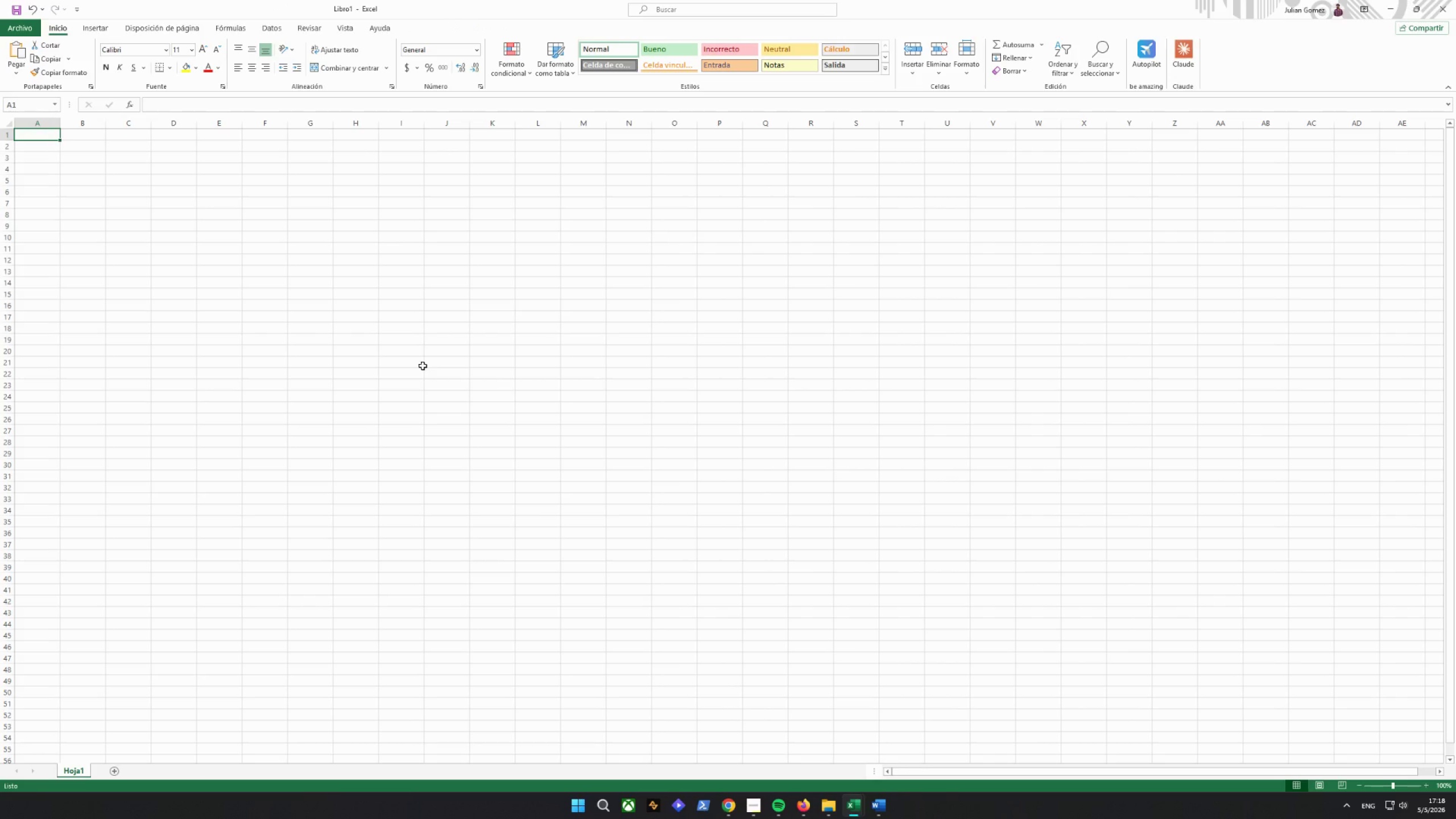 
wait(5.57)
 